 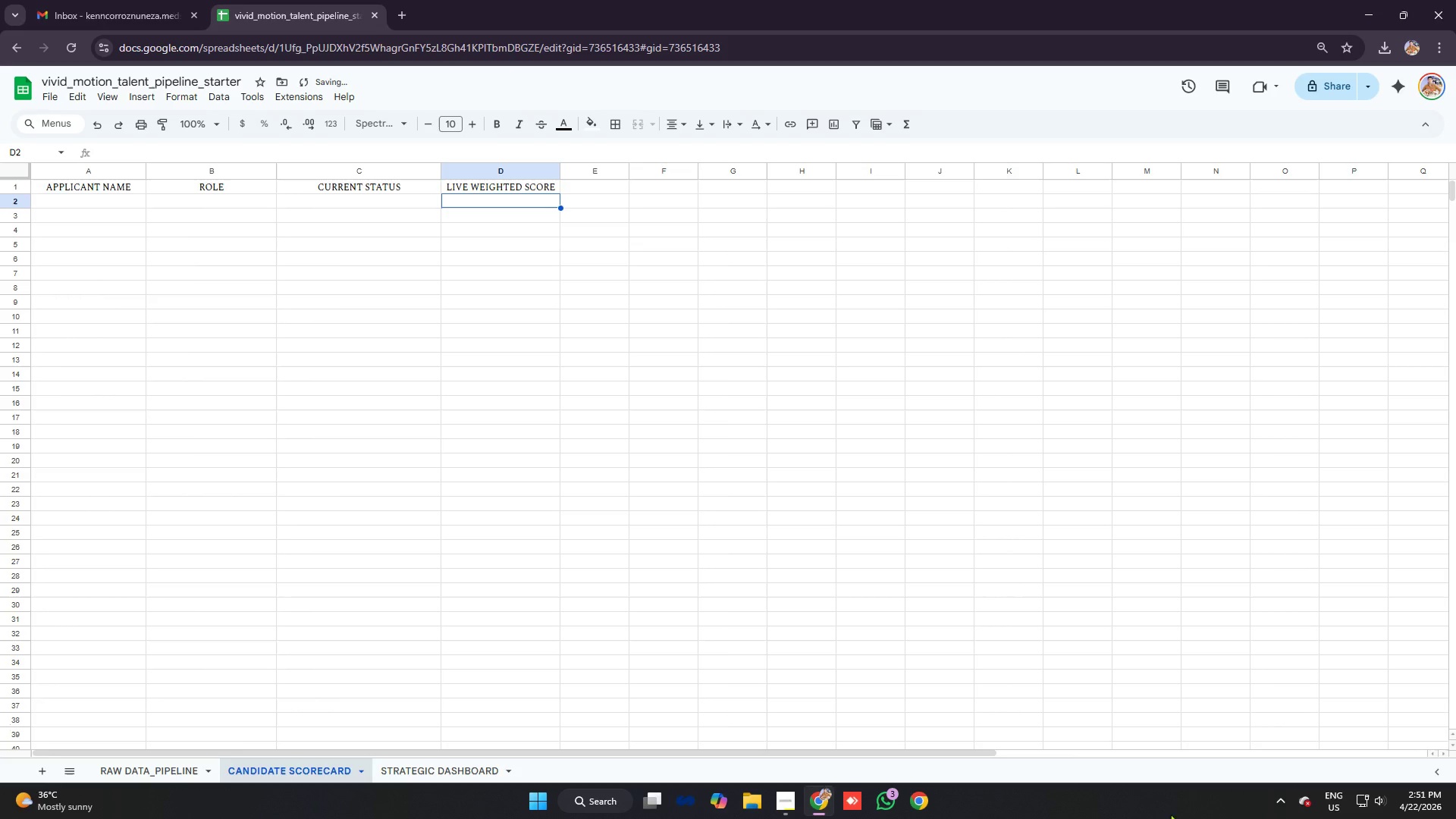 
left_click([122, 205])
 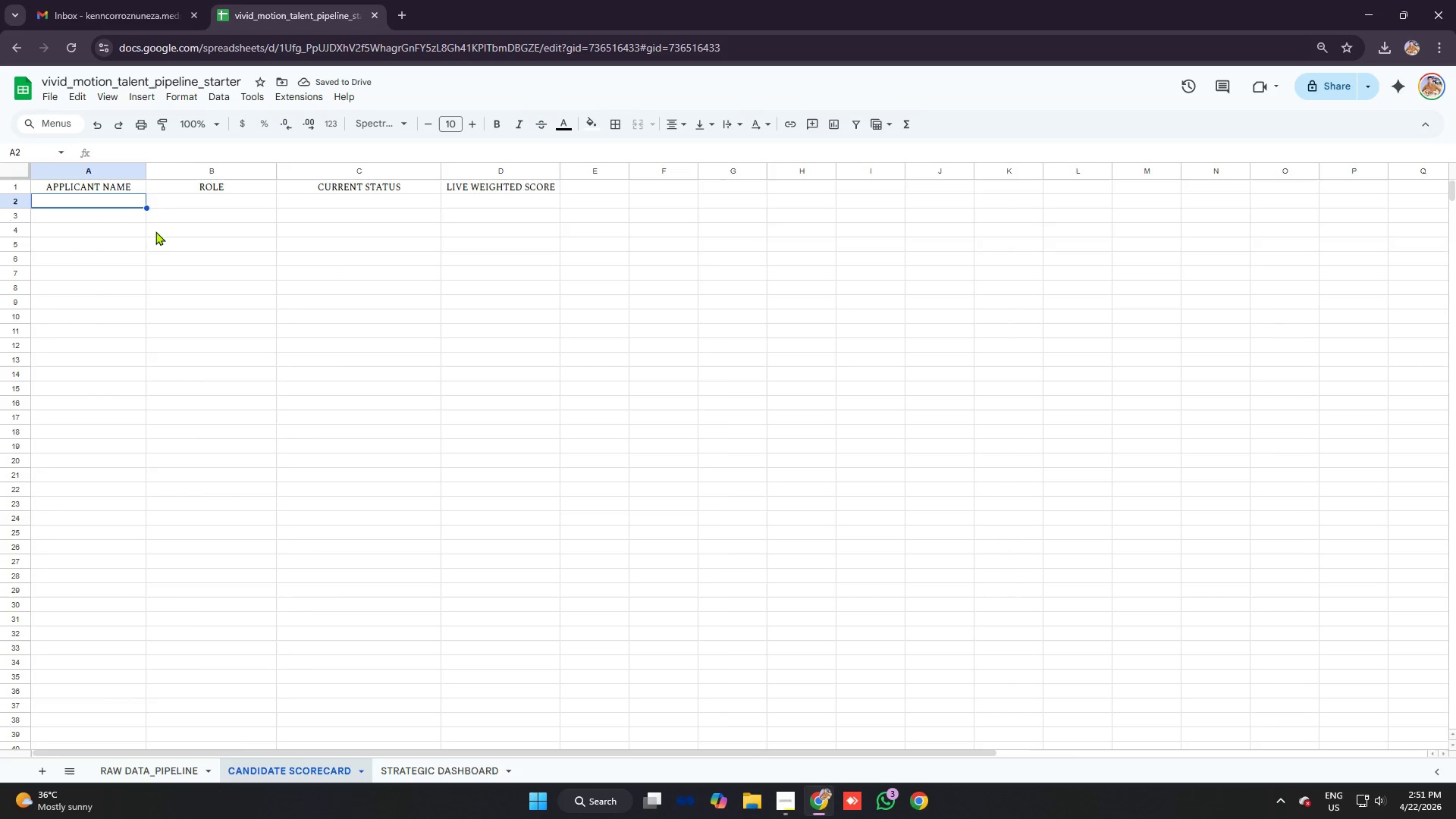 
left_click_drag(start_coordinate=[146, 173], to_coordinate=[159, 174])
 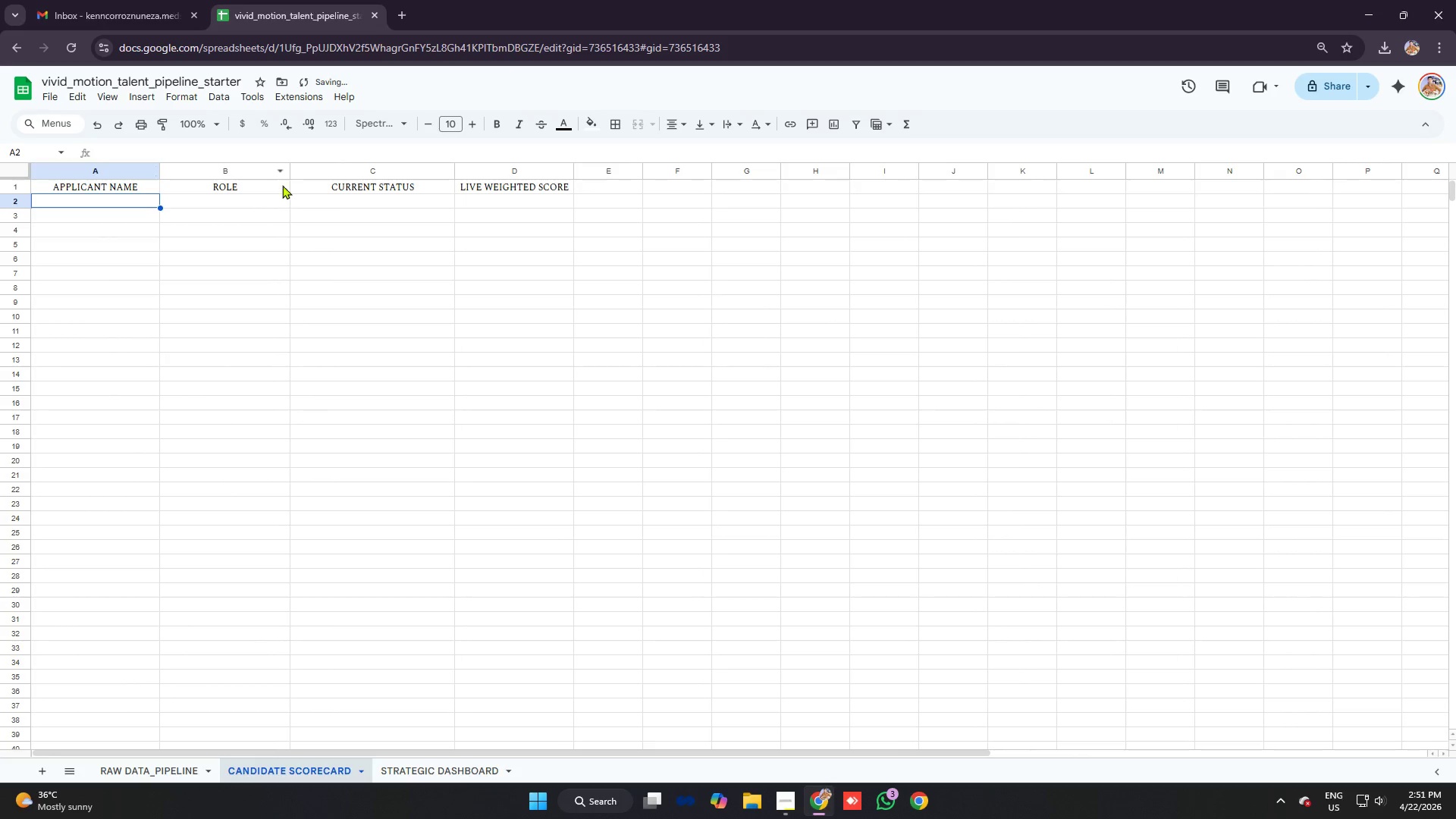 
left_click_drag(start_coordinate=[290, 172], to_coordinate=[309, 174])
 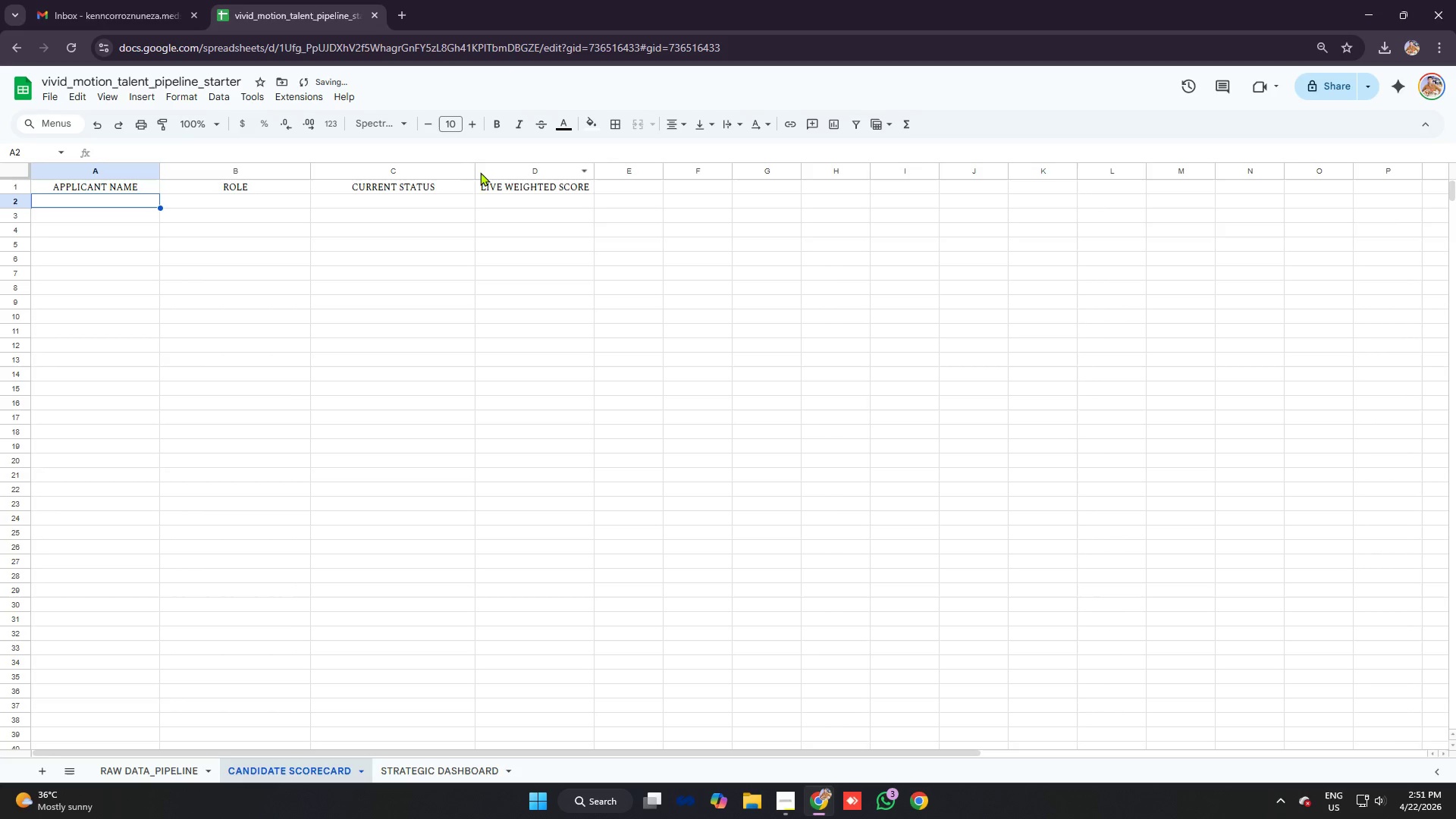 
left_click_drag(start_coordinate=[476, 170], to_coordinate=[504, 170])
 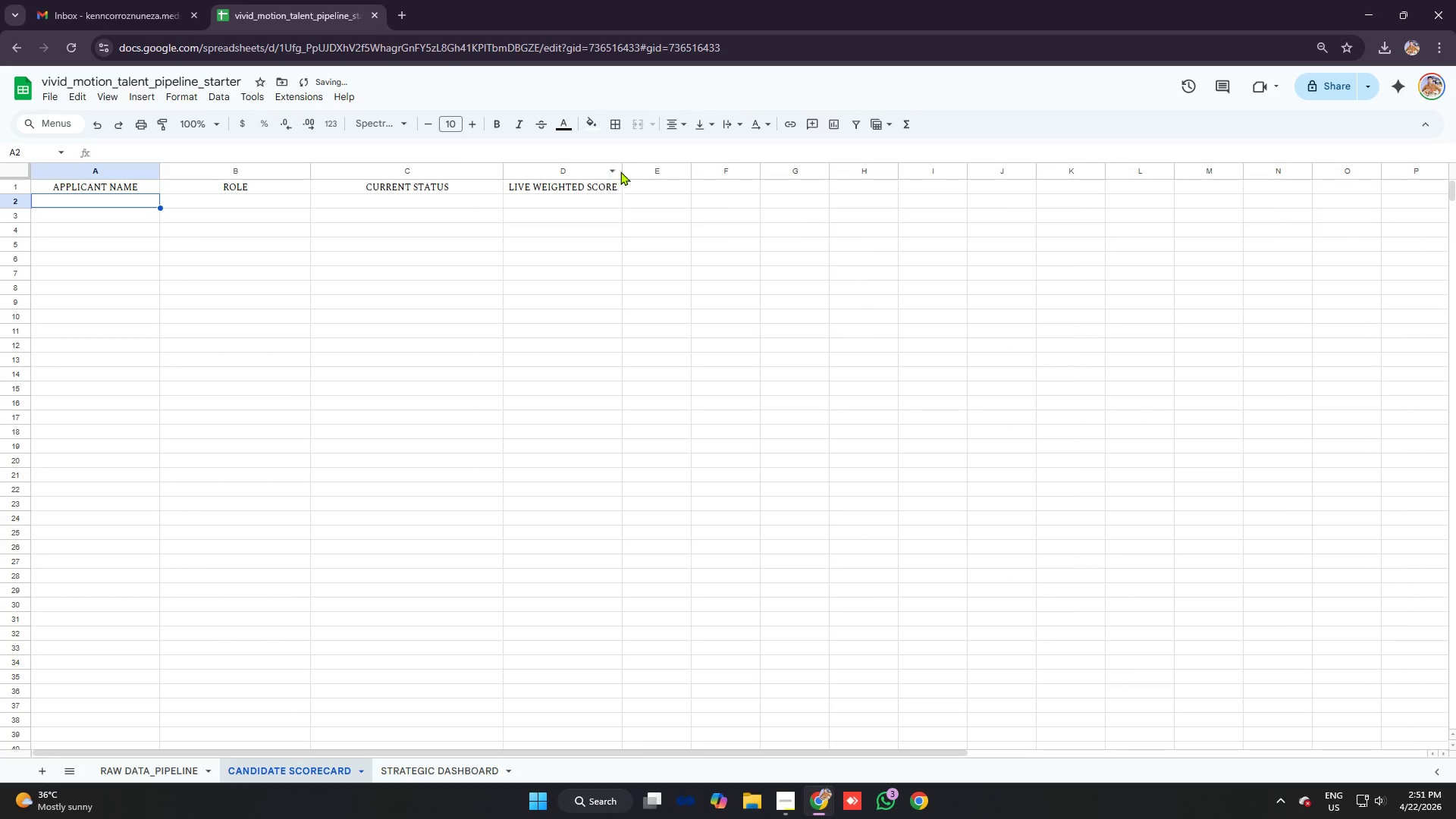 
left_click_drag(start_coordinate=[623, 168], to_coordinate=[655, 168])
 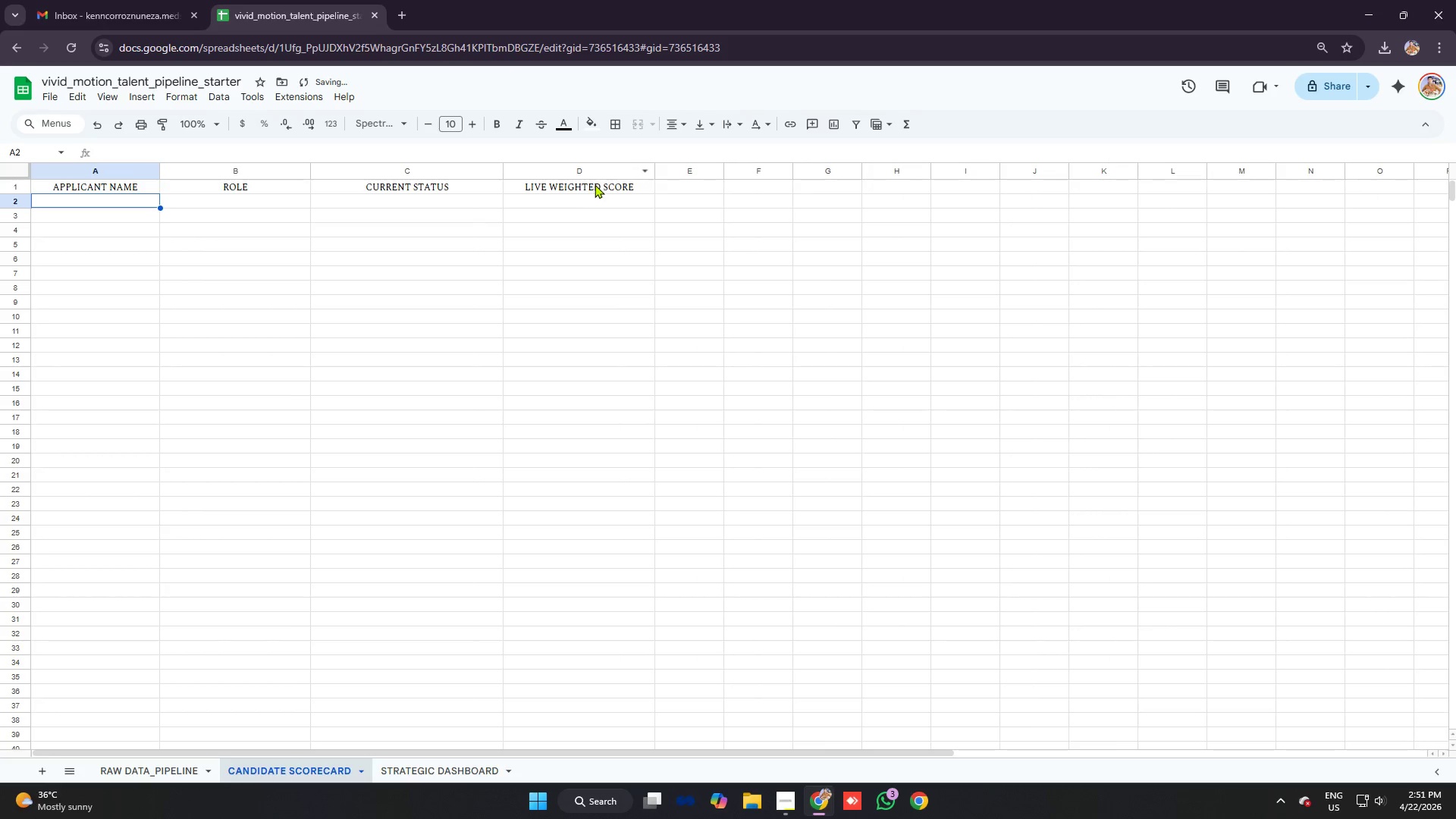 
left_click_drag(start_coordinate=[595, 184], to_coordinate=[149, 182])
 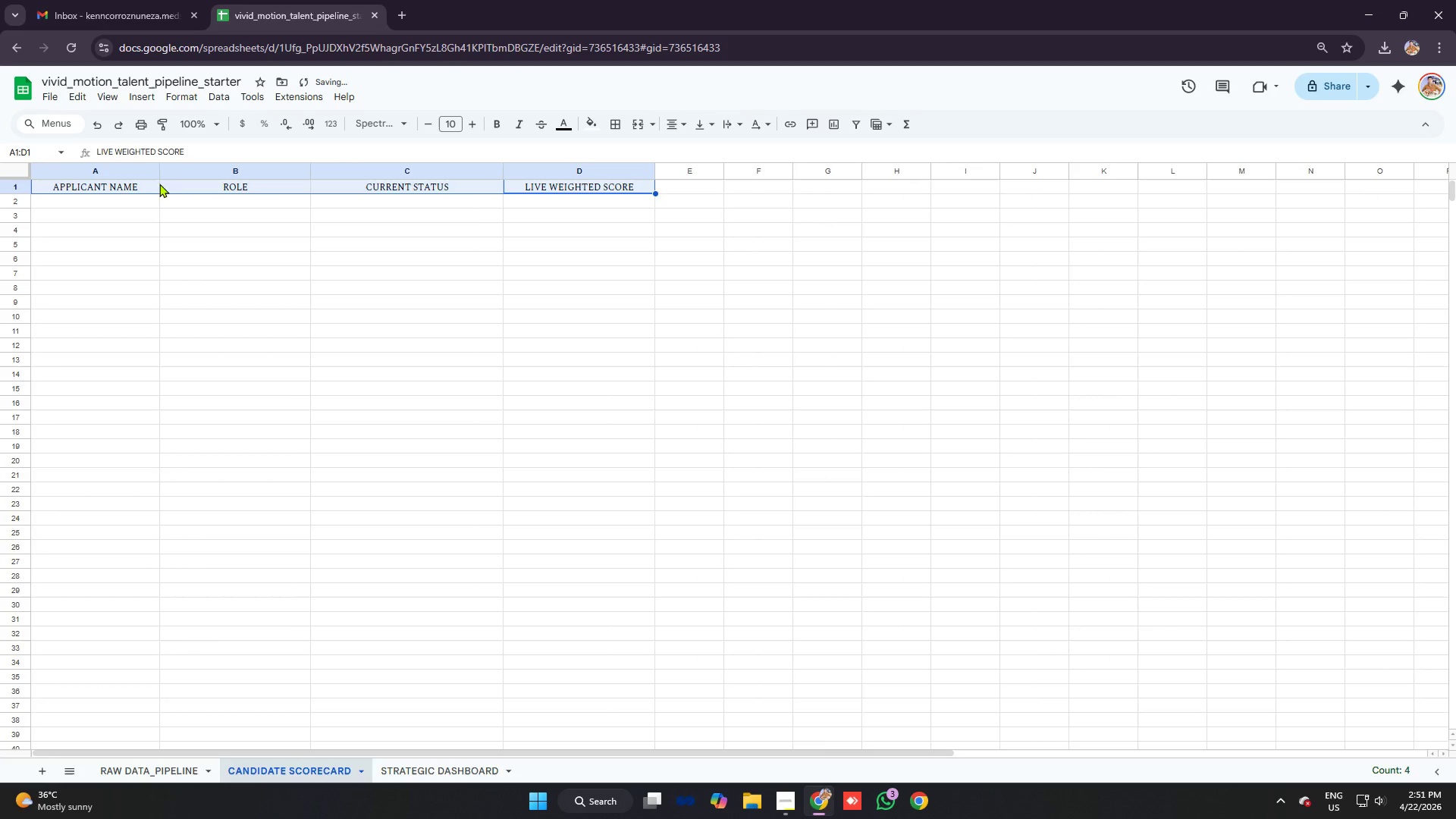 
key(Control+B)
 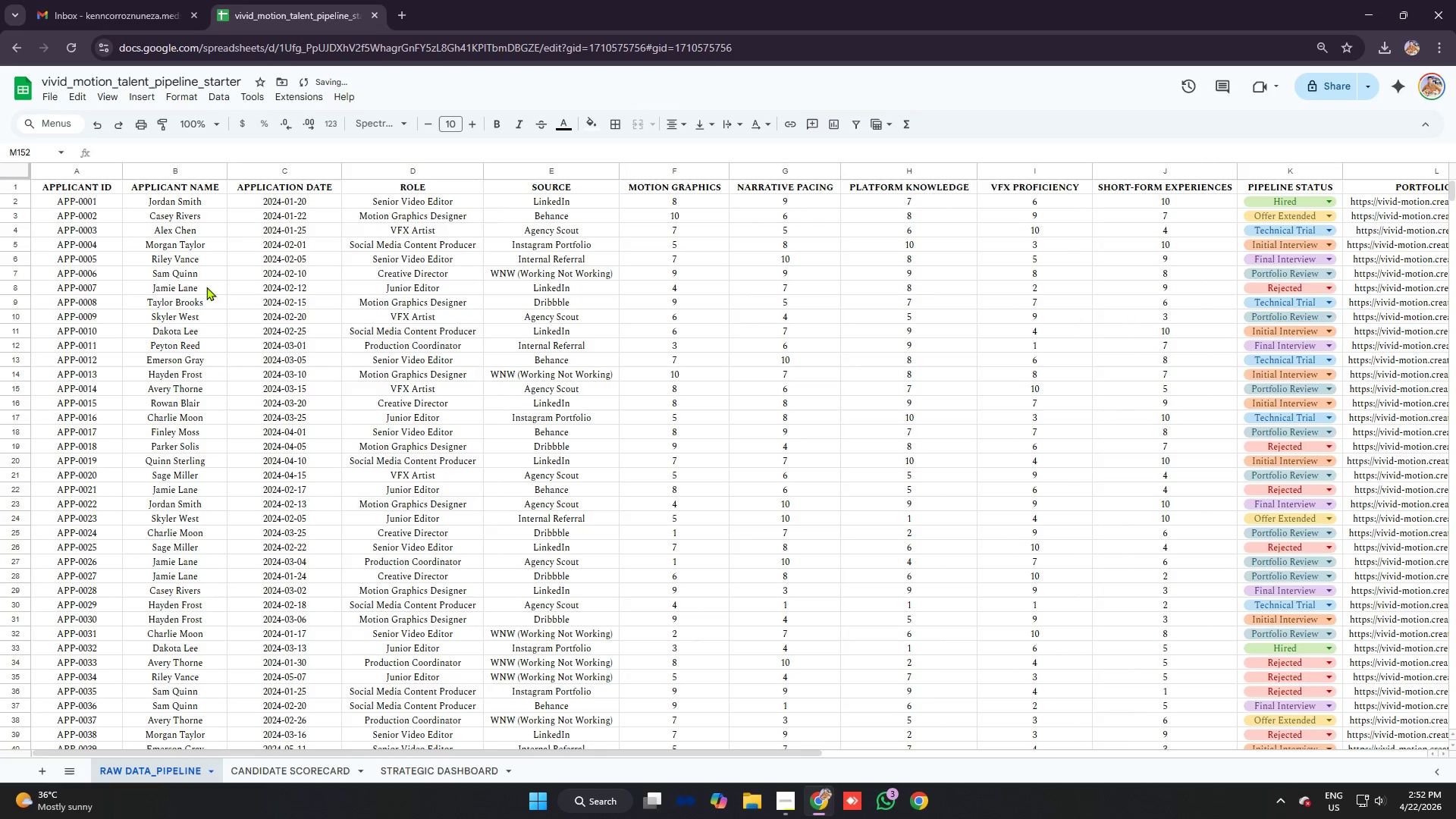 
left_click_drag(start_coordinate=[80, 187], to_coordinate=[1355, 192])
 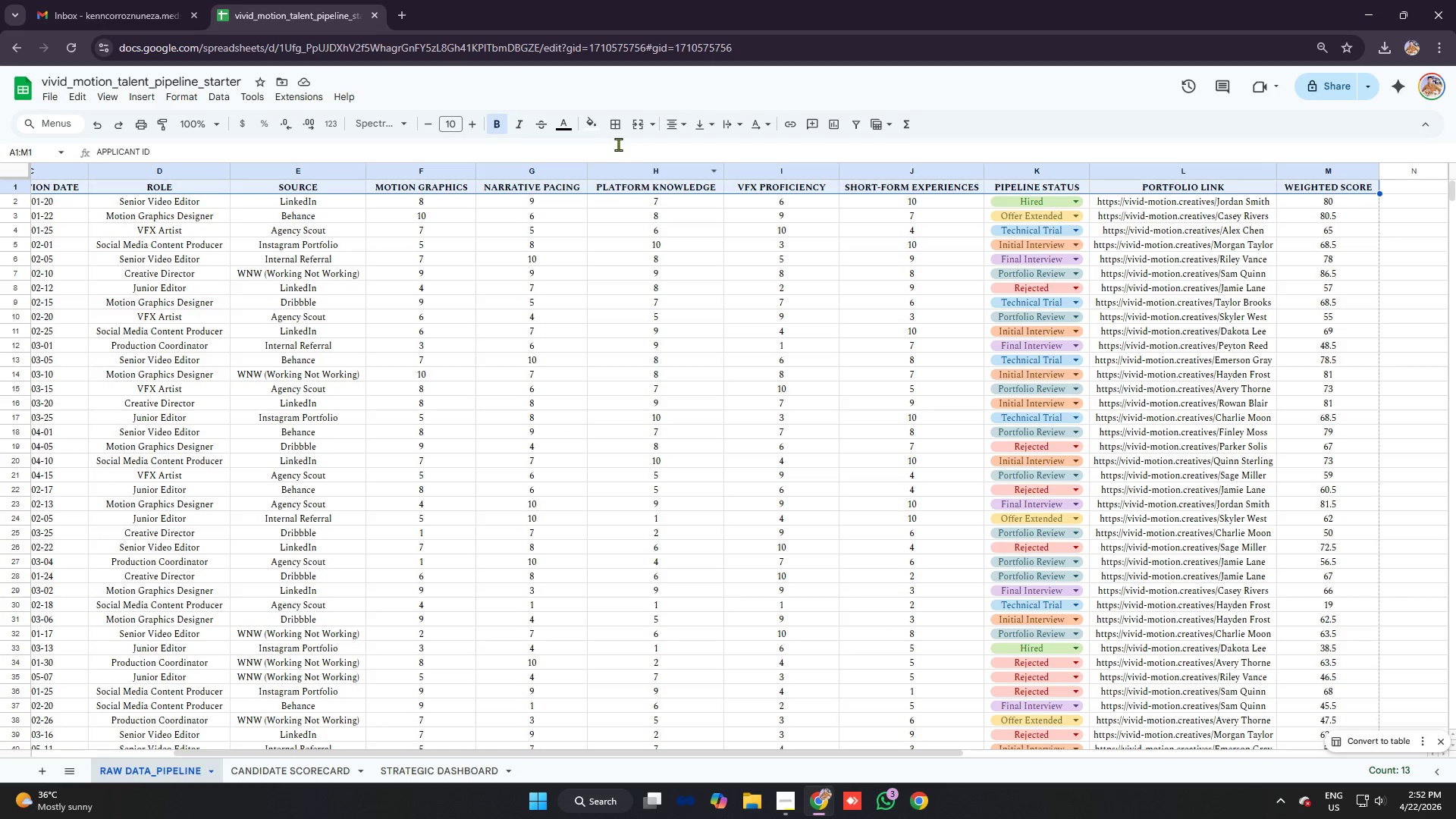 
left_click([586, 123])
 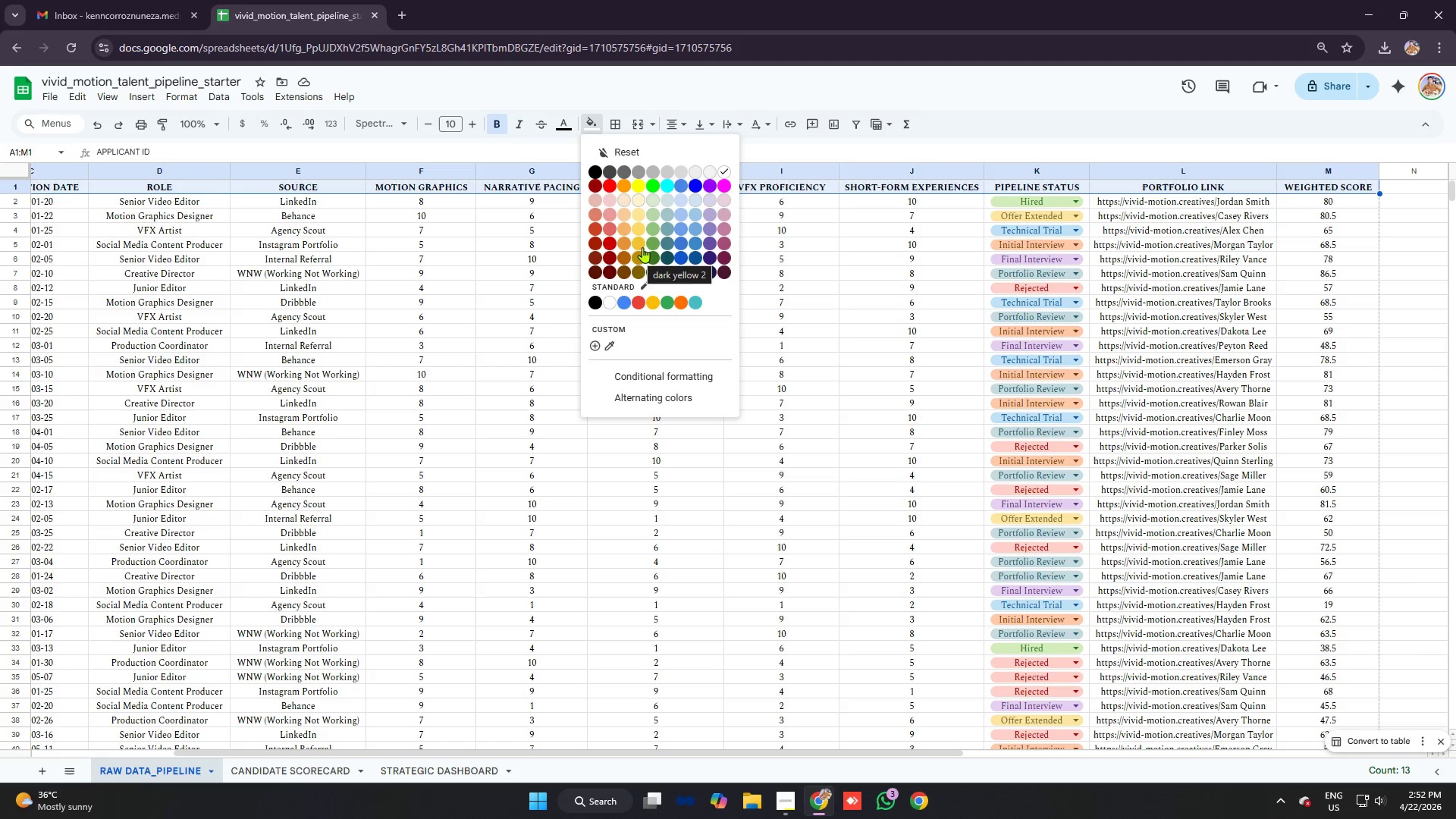 
left_click([670, 182])
 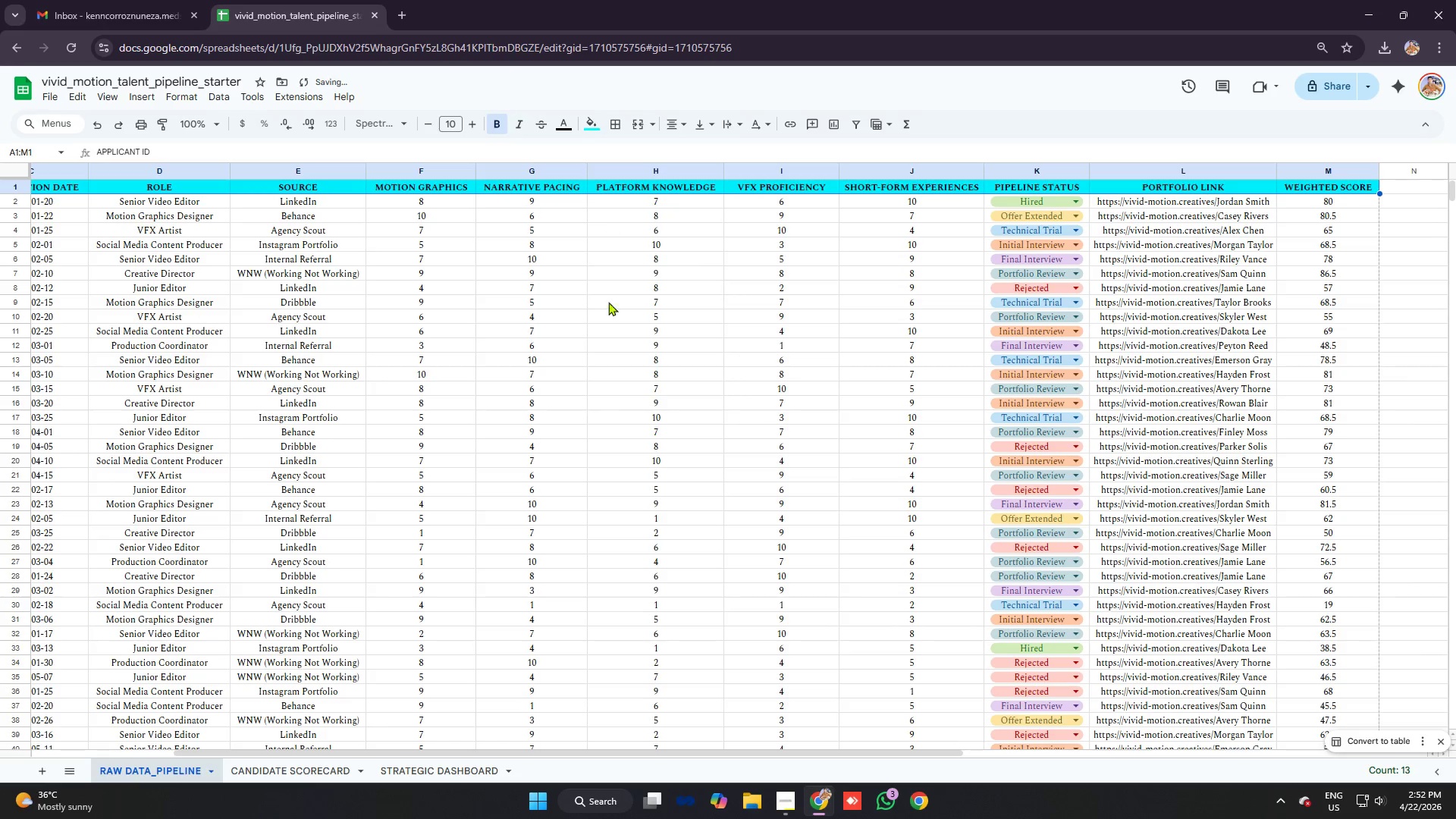 
left_click([634, 346])
 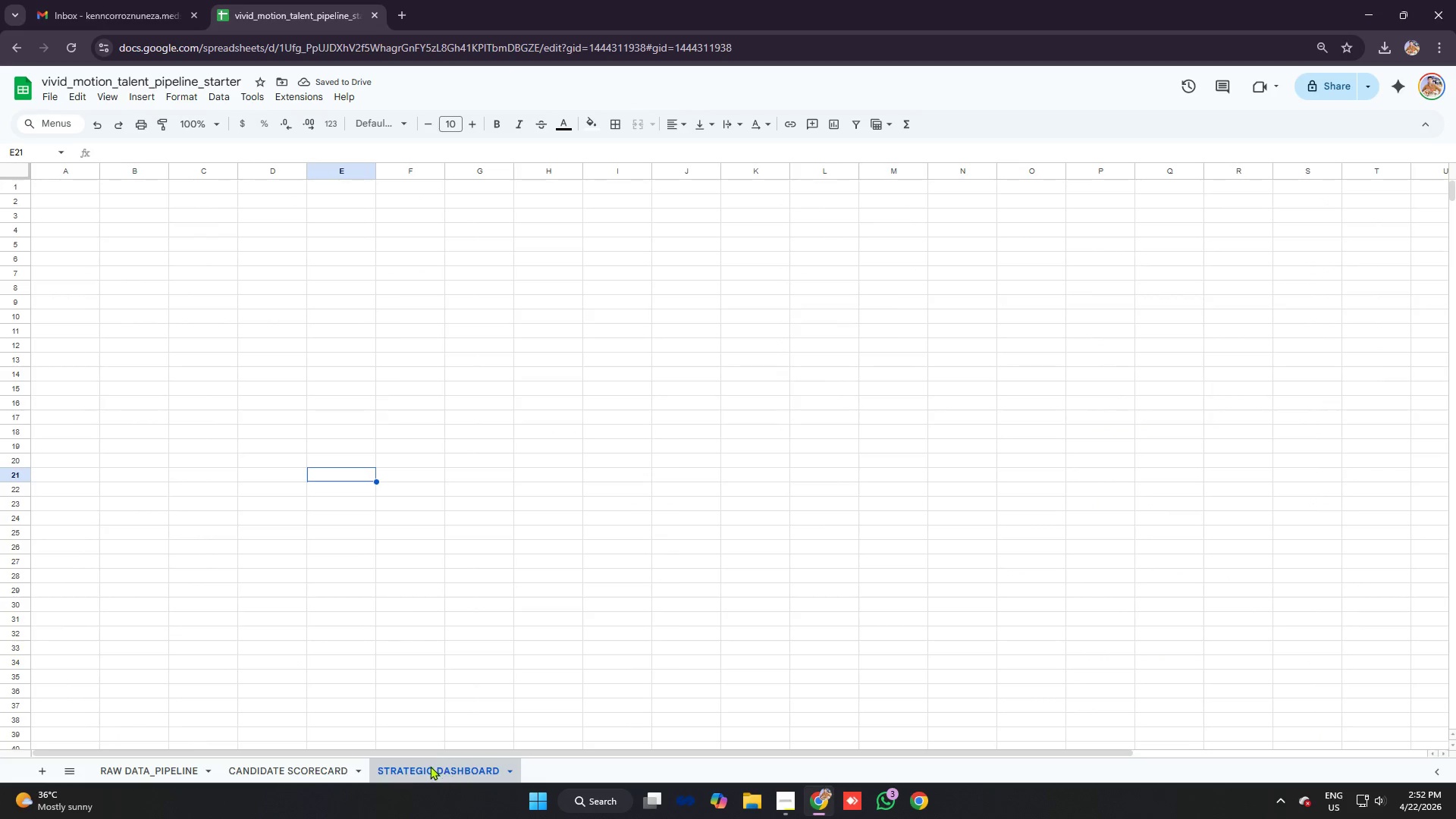 
left_click([296, 765])
 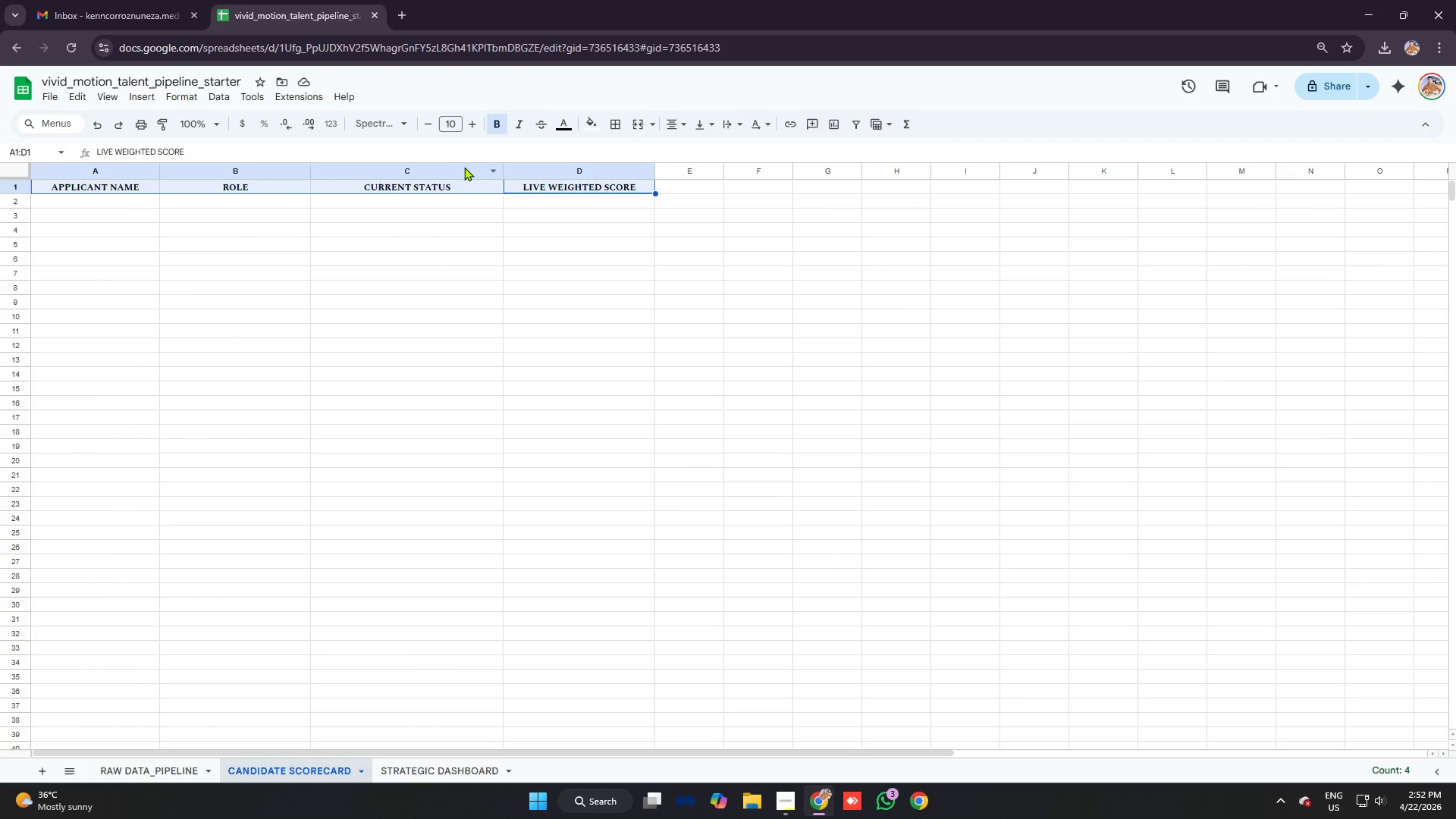 
left_click([592, 119])
 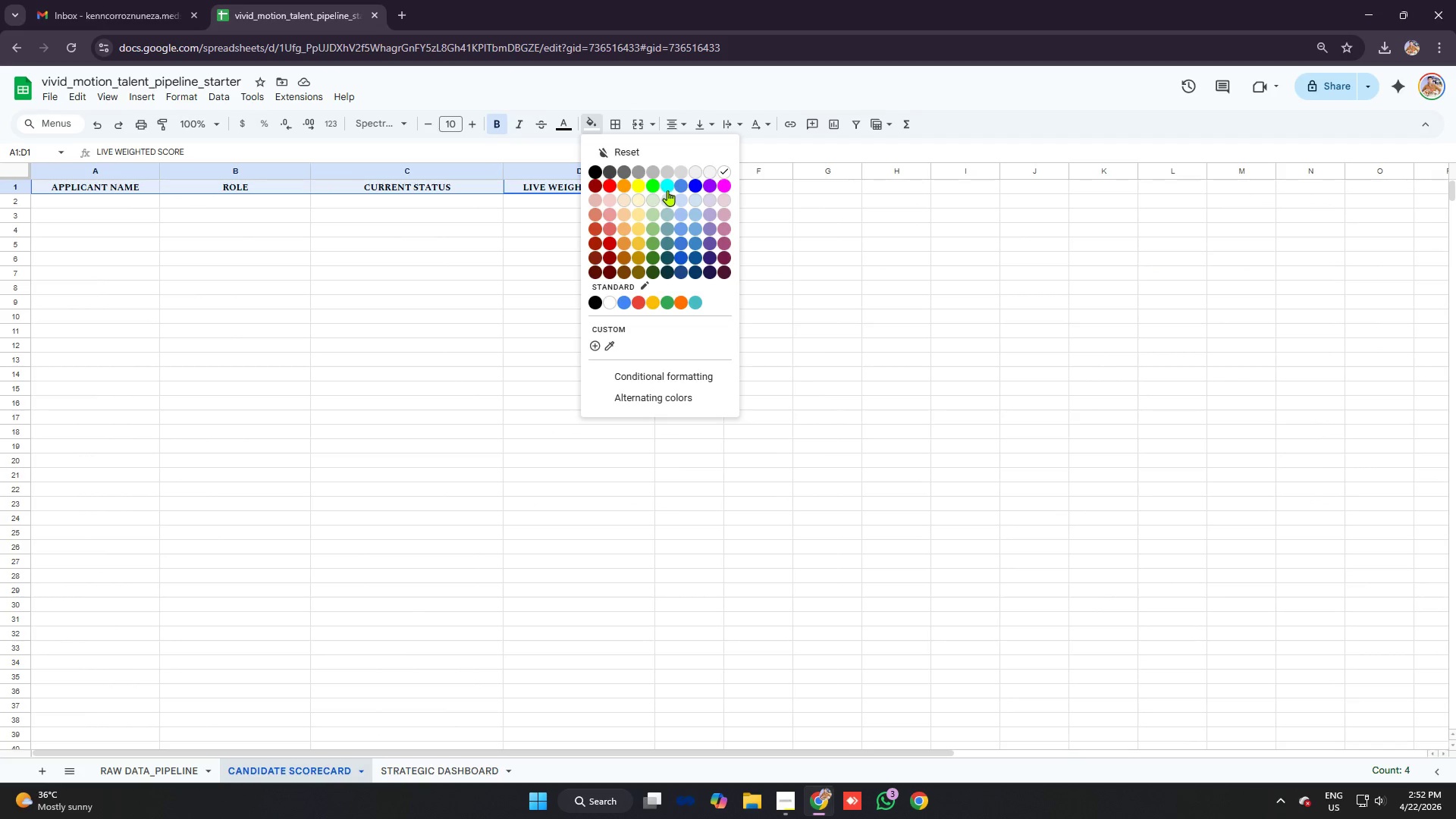 
left_click([667, 190])
 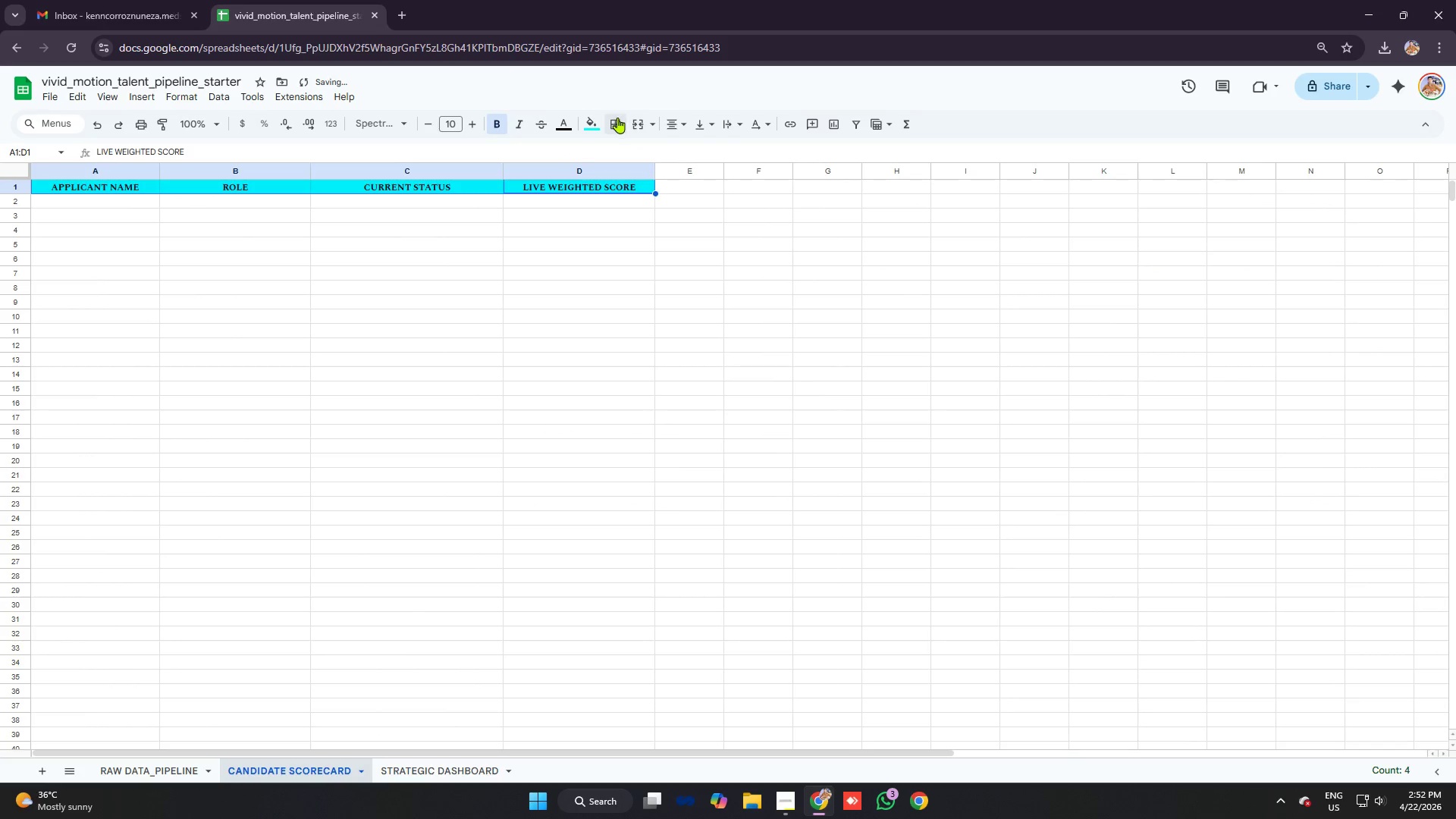 
left_click([595, 118])
 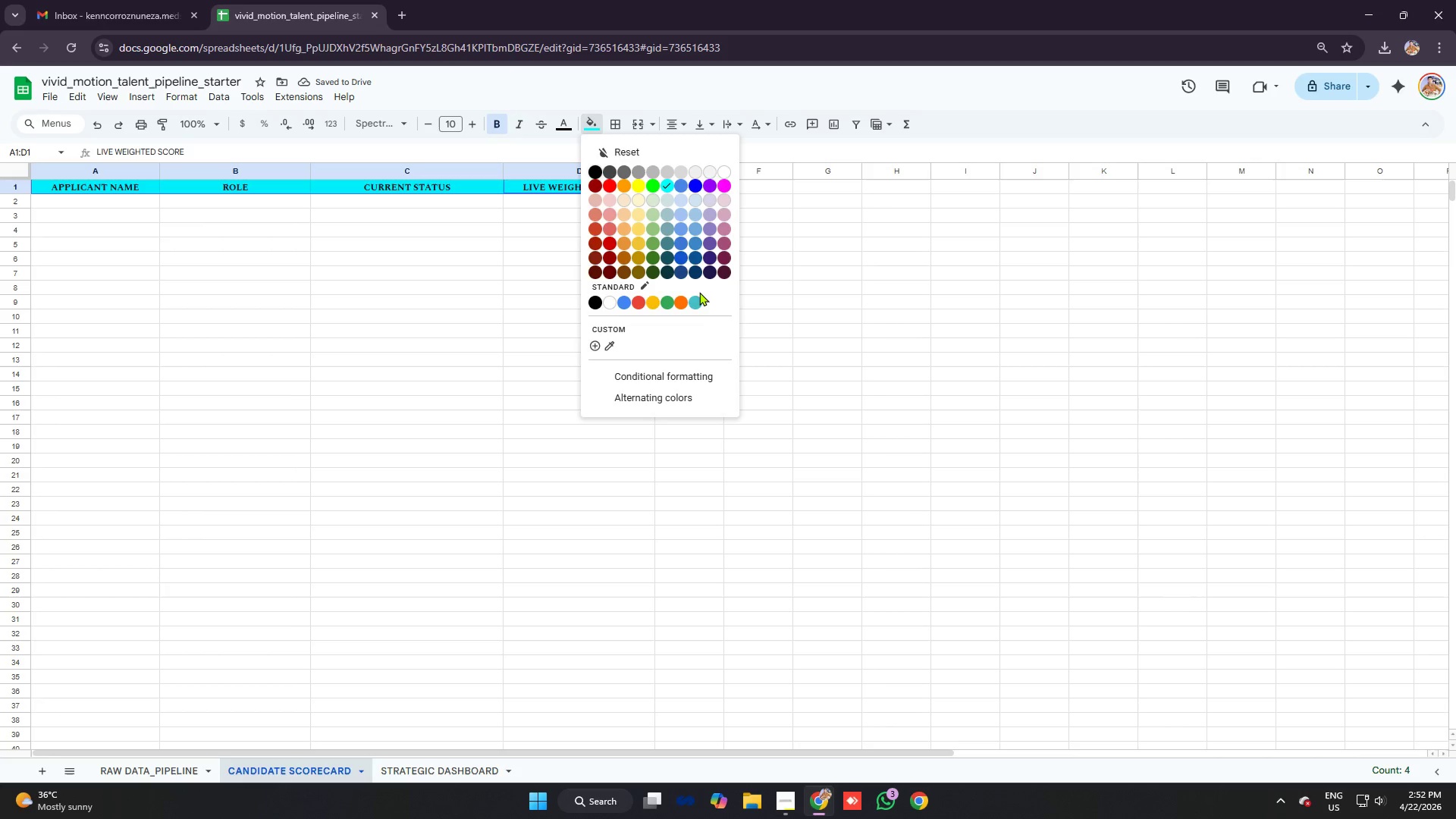 
left_click([698, 302])
 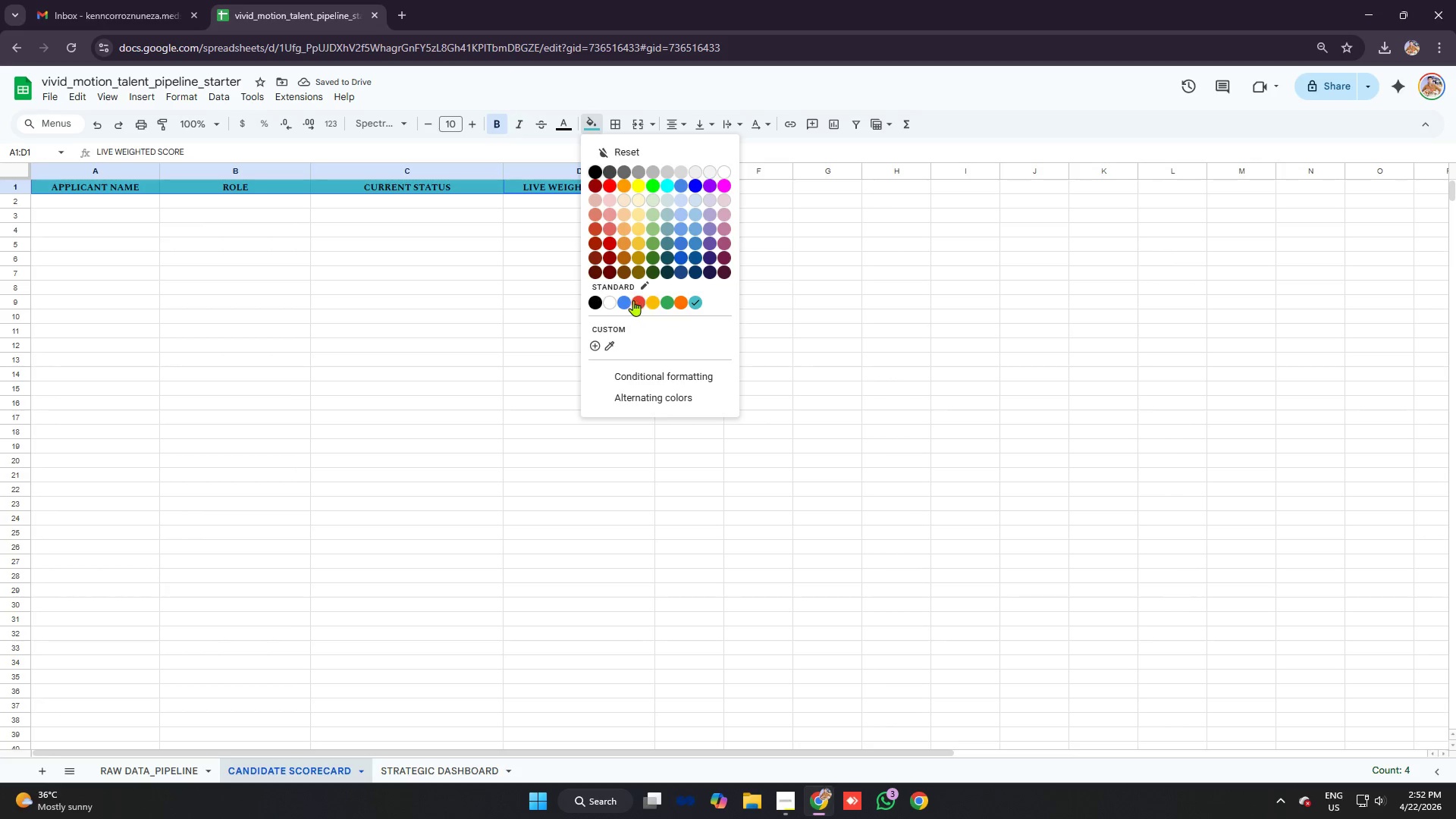 
left_click([625, 300])
 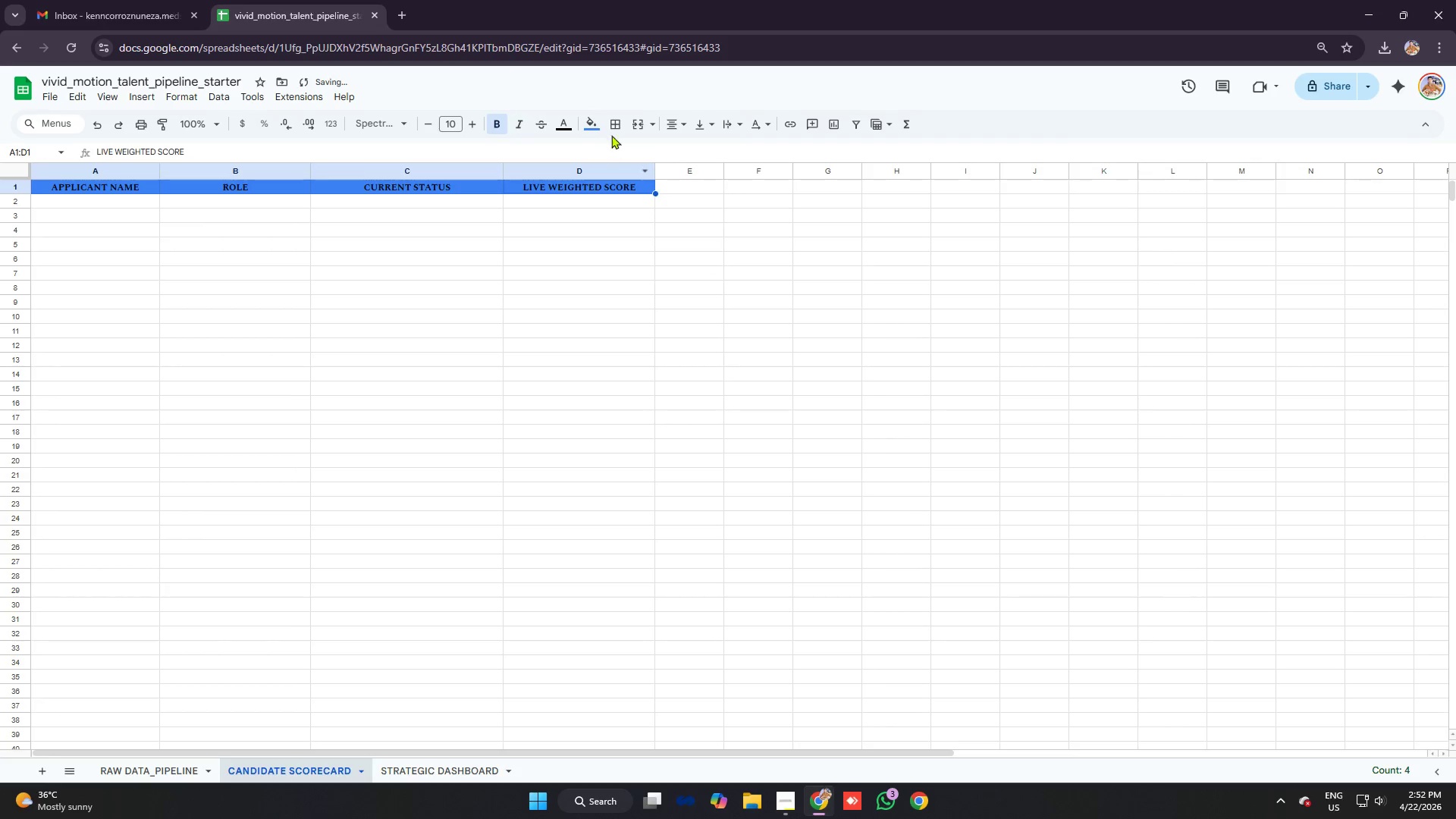 
left_click([595, 124])
 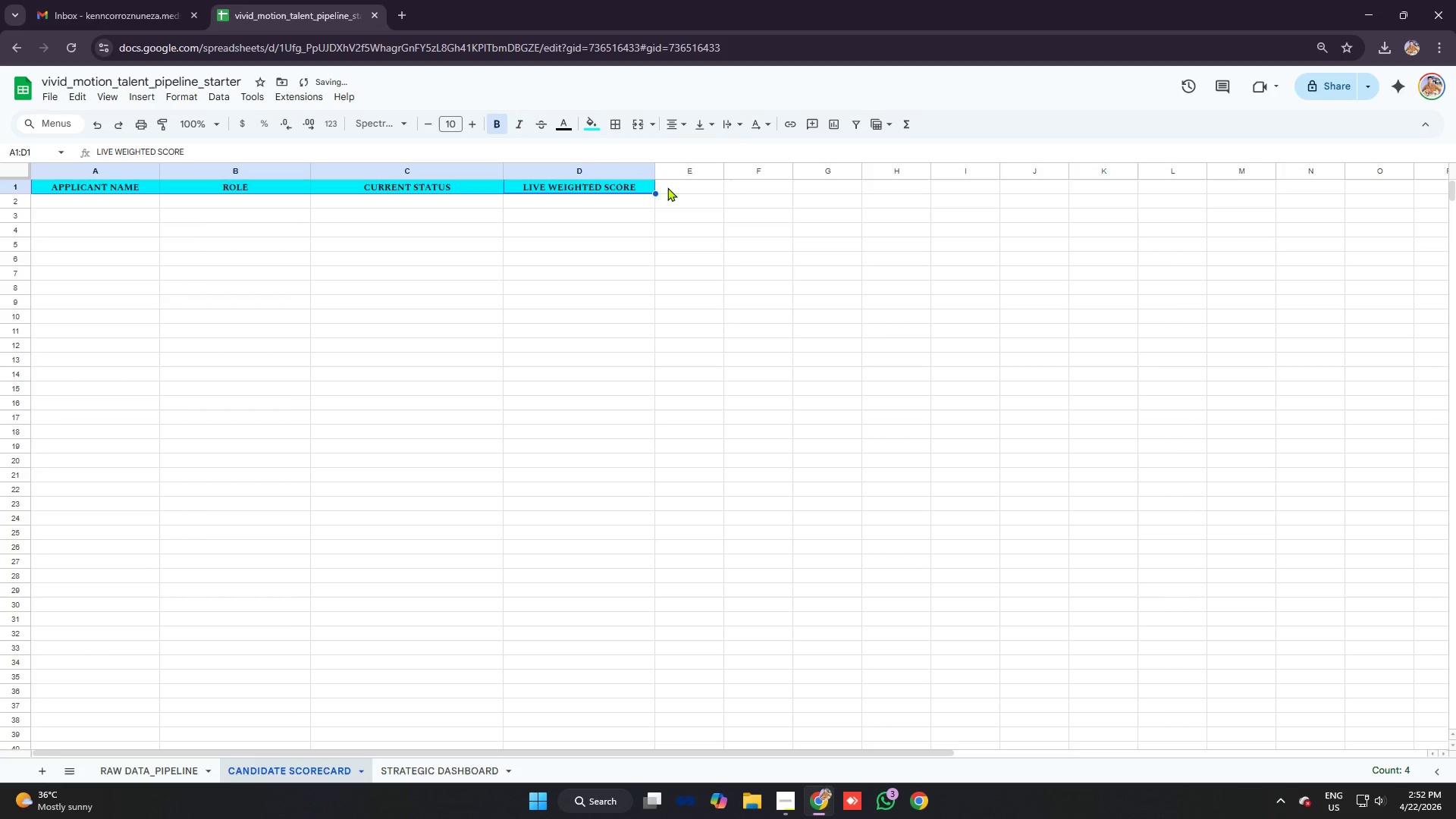 
double_click([607, 243])
 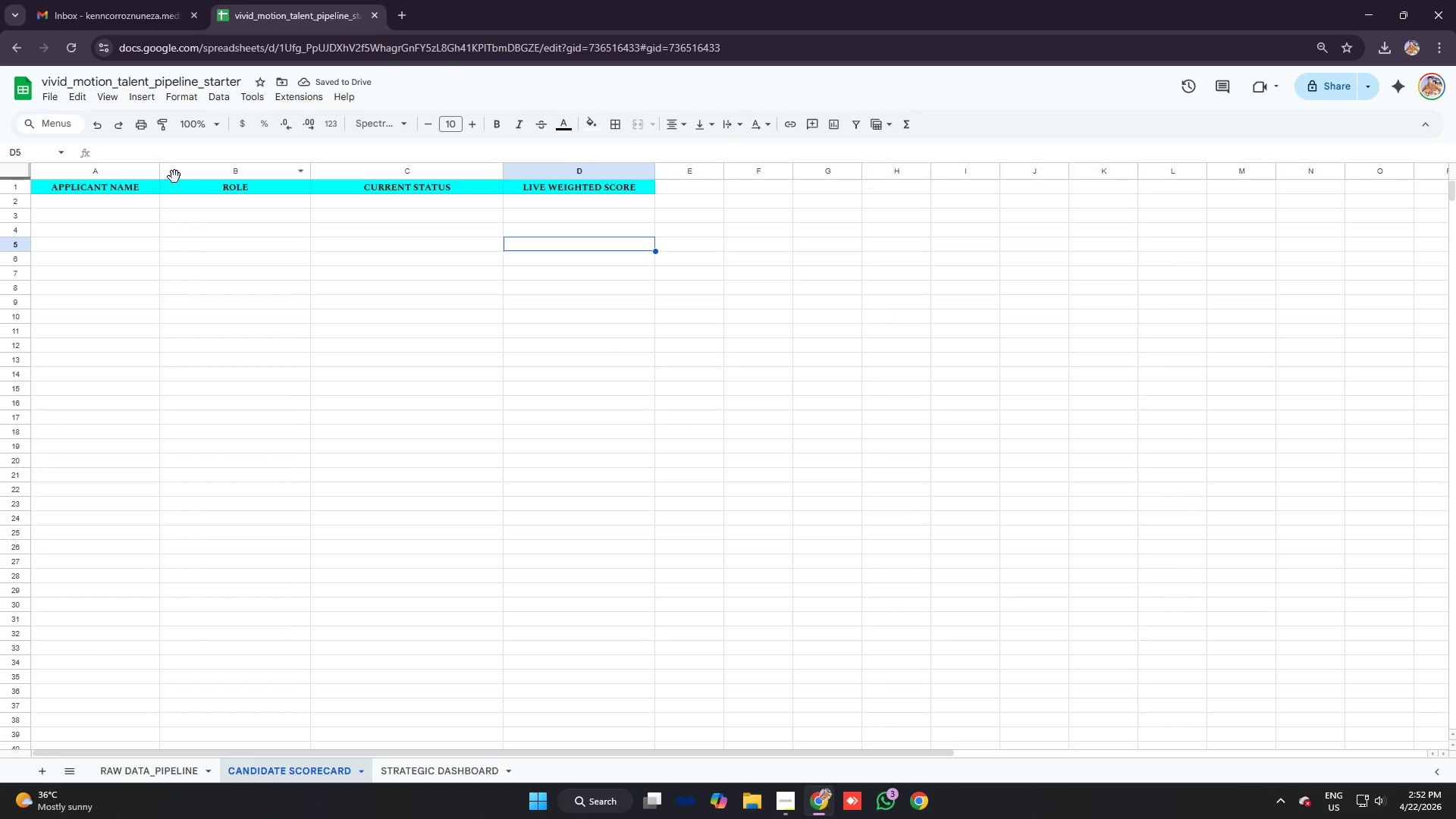 
left_click_drag(start_coordinate=[162, 172], to_coordinate=[168, 172])
 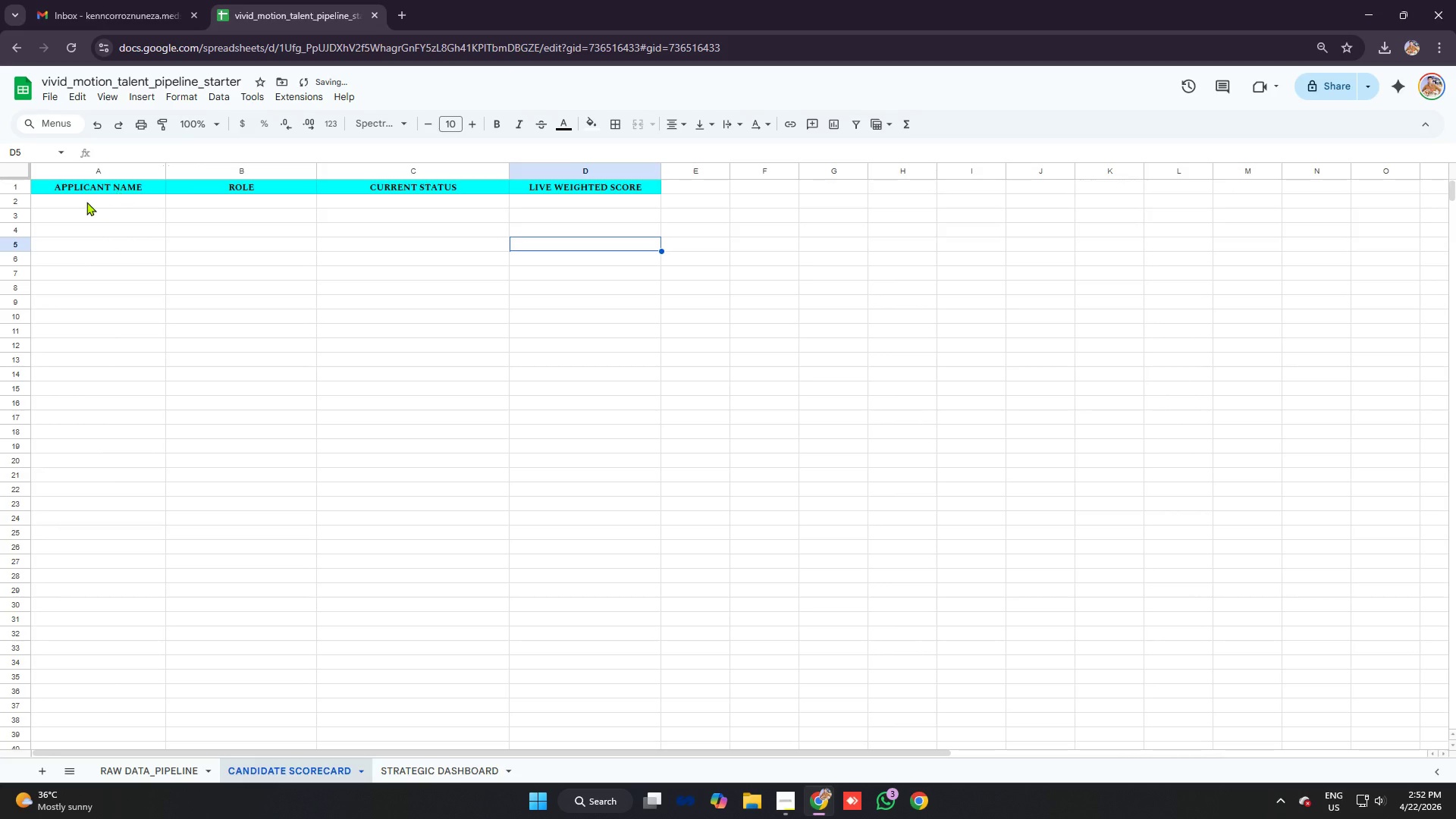 
left_click([85, 196])
 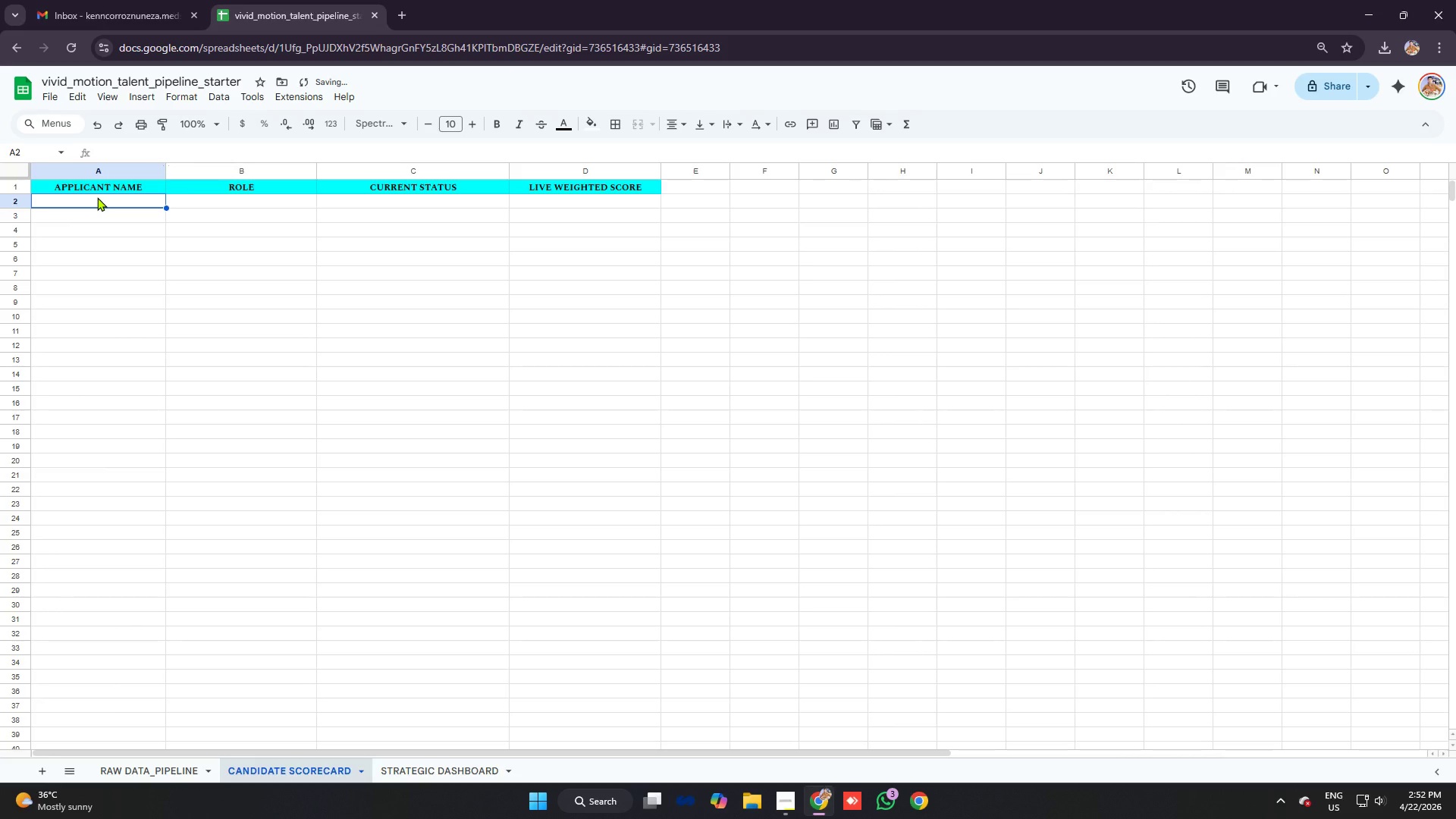 
type(= )
key(Backspace)
type('RAW DATA_PIPELIME)
key(Backspace)
key(Backspace)
type(NE'!B2)
 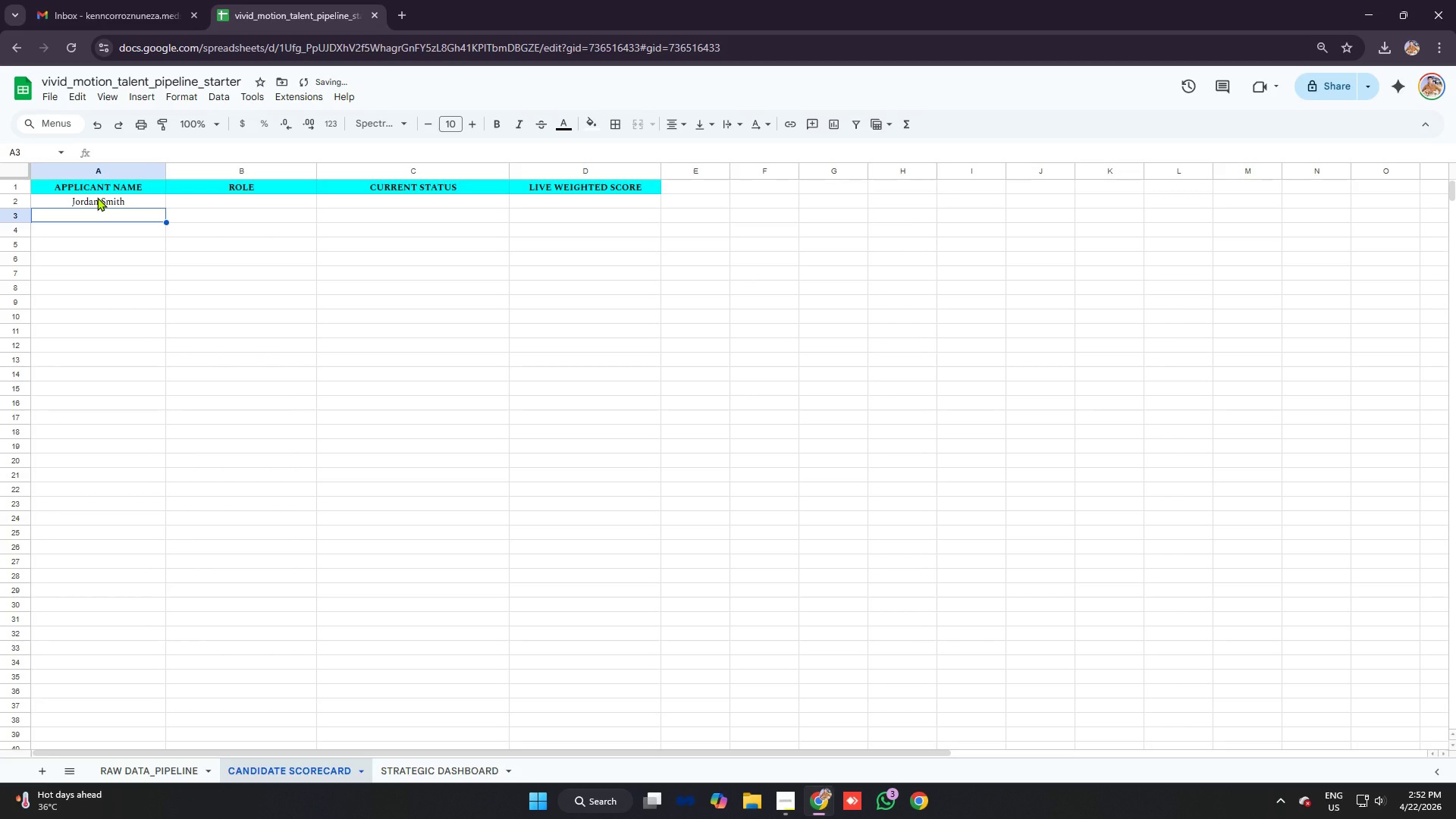 
 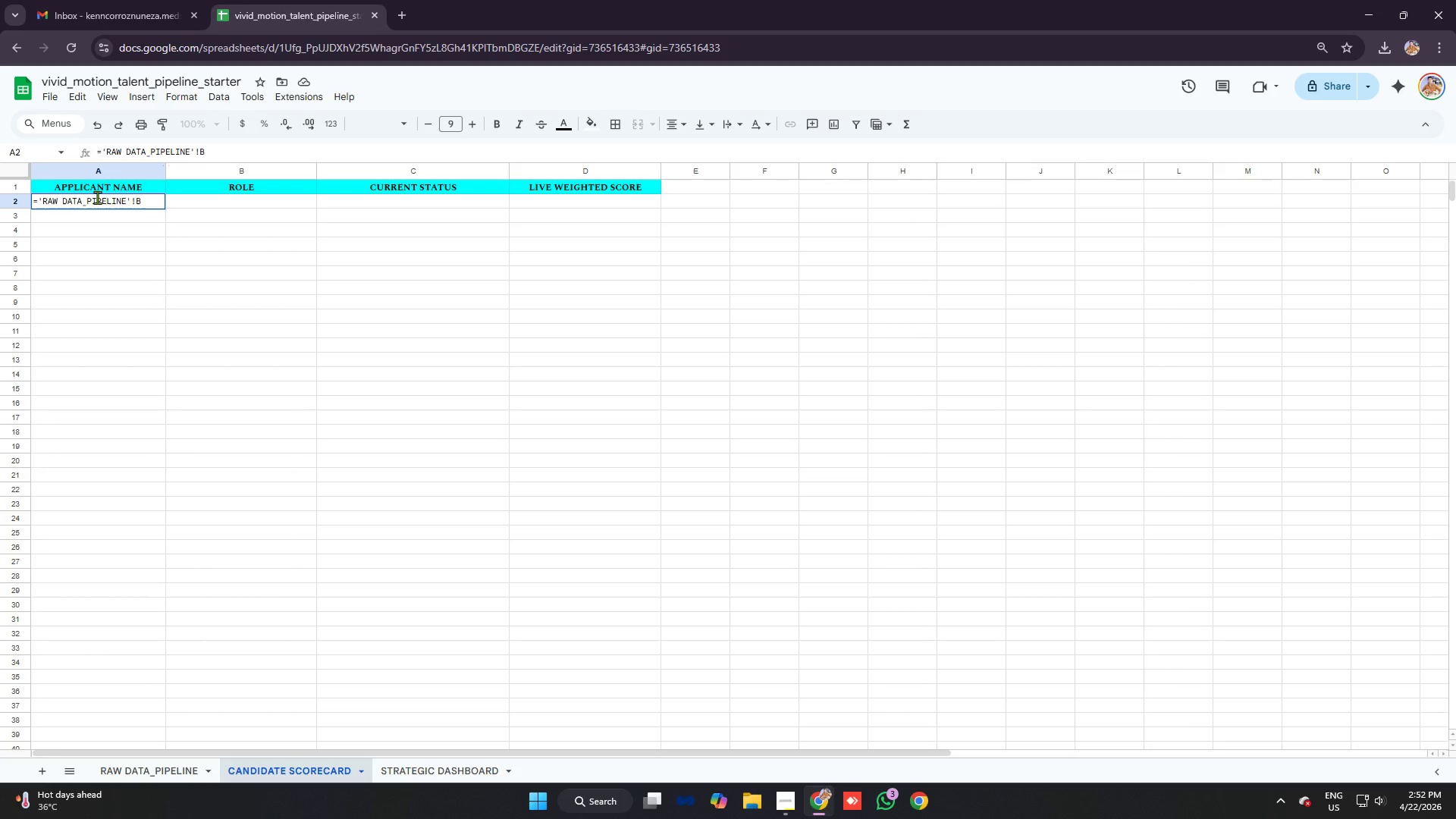 
key(Enter)
 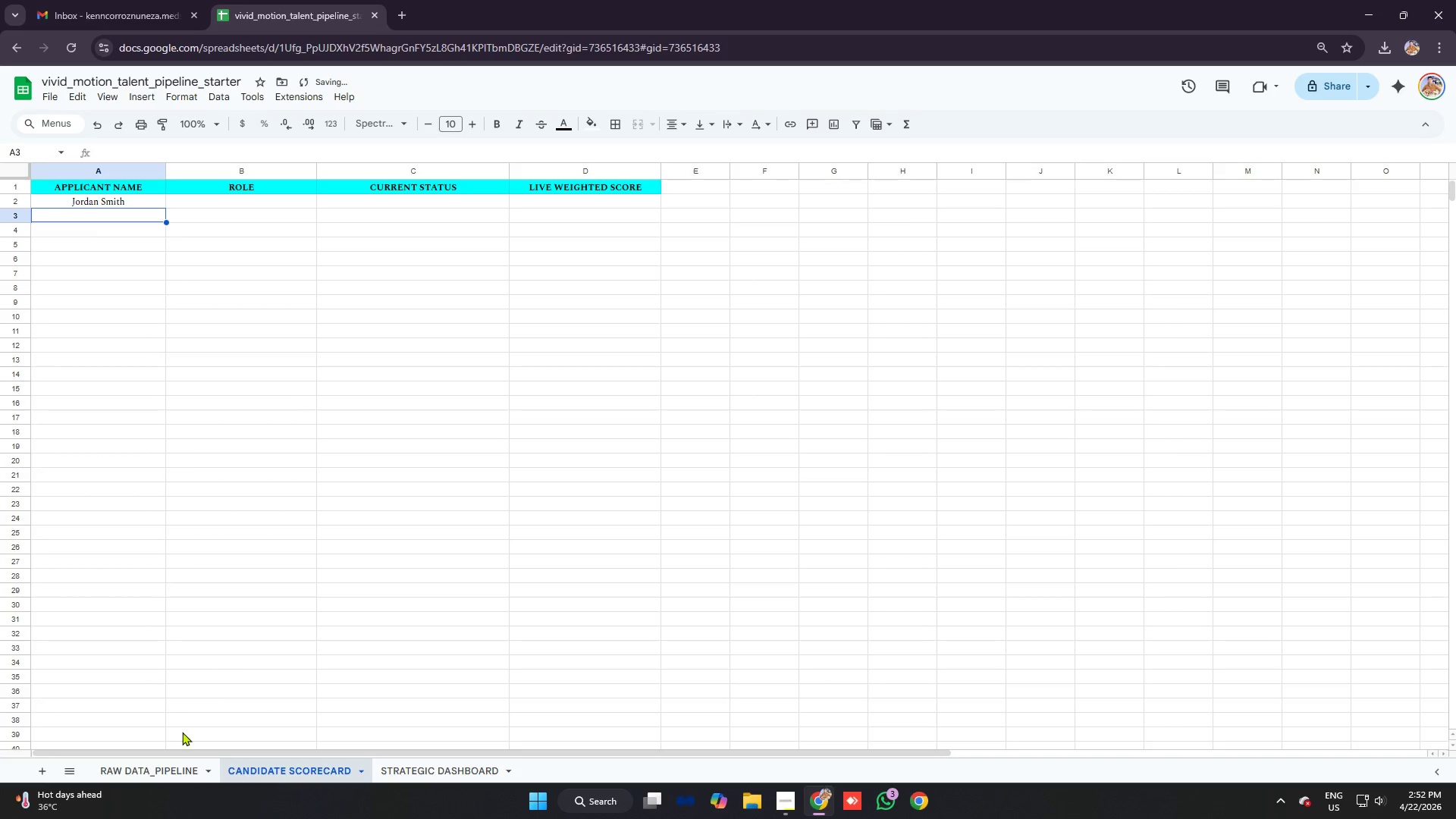 
left_click([162, 773])
 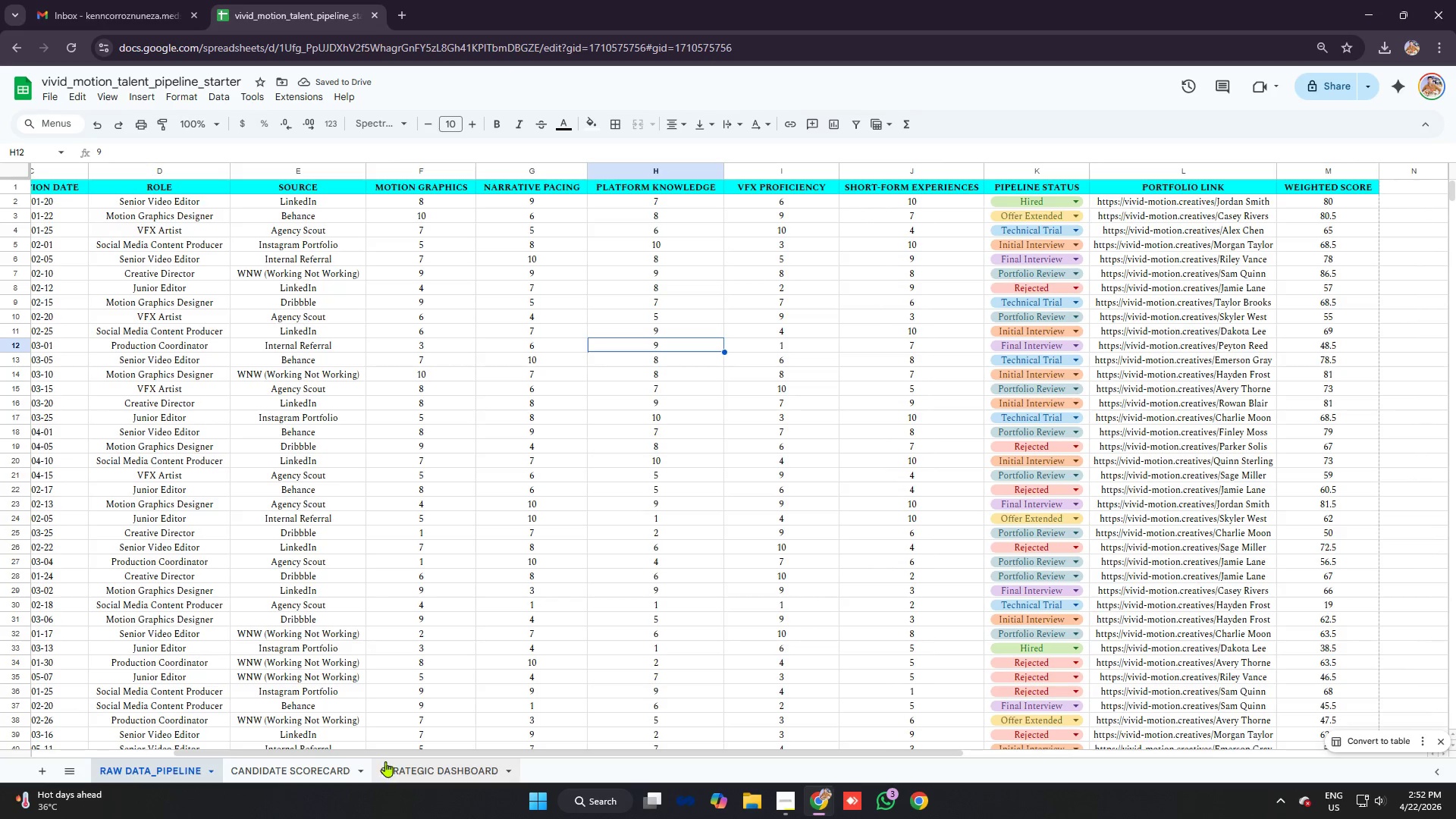 
left_click_drag(start_coordinate=[385, 755], to_coordinate=[240, 726])
 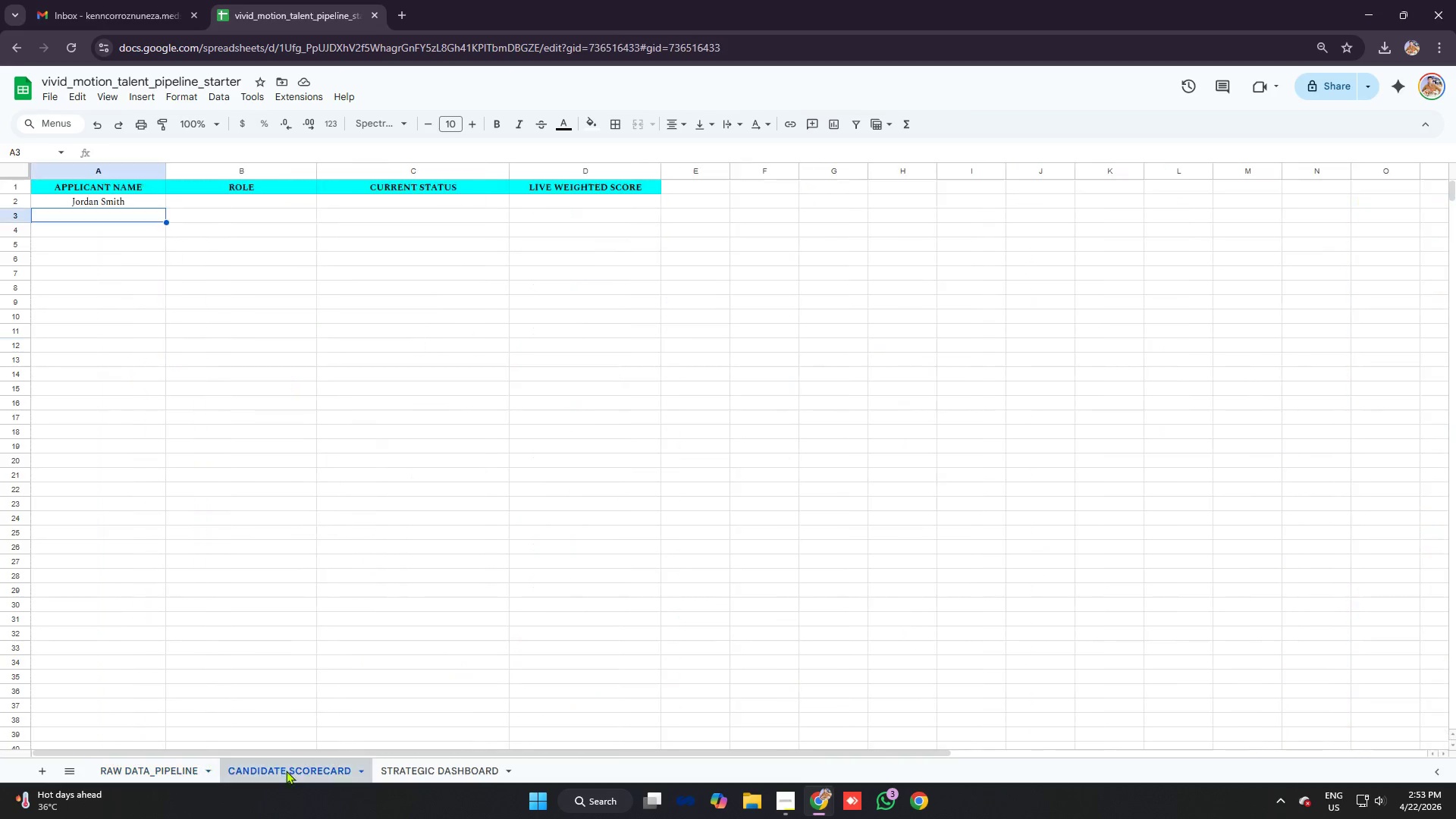 
left_click([143, 201])
 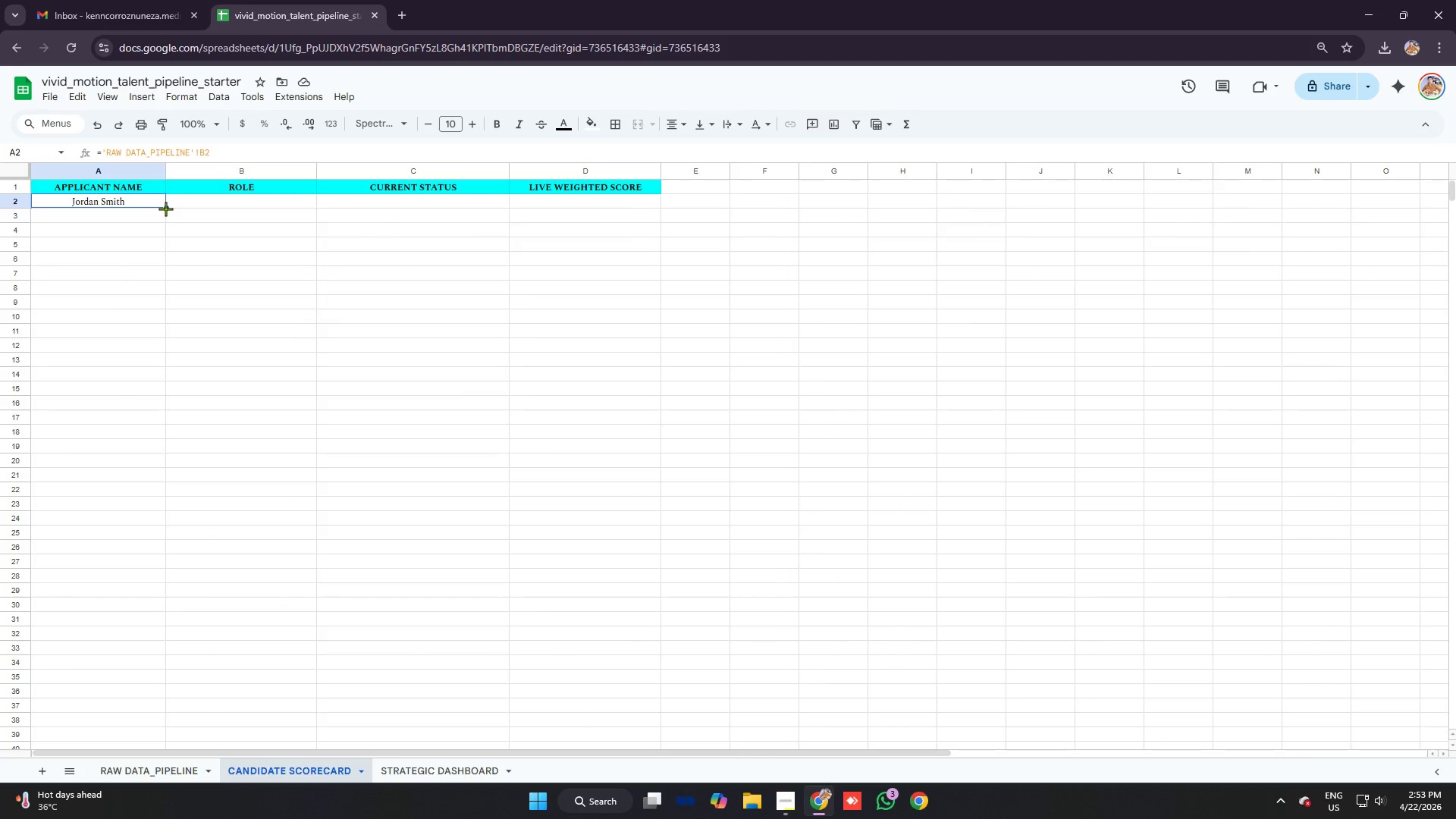 
left_click_drag(start_coordinate=[165, 209], to_coordinate=[136, 528])
 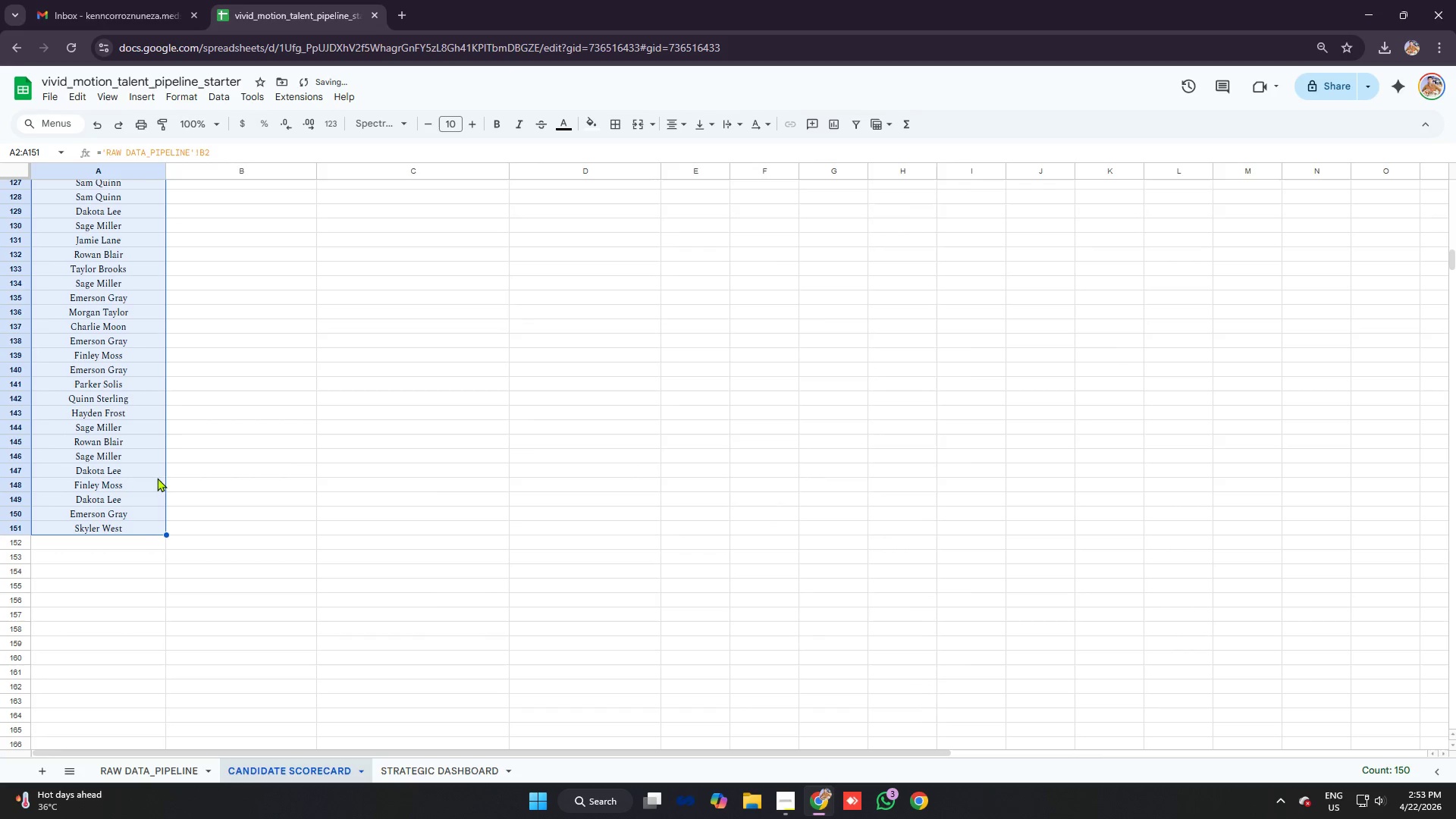 
scroll: coordinate [169, 453], scroll_direction: down, amount: 10.0
 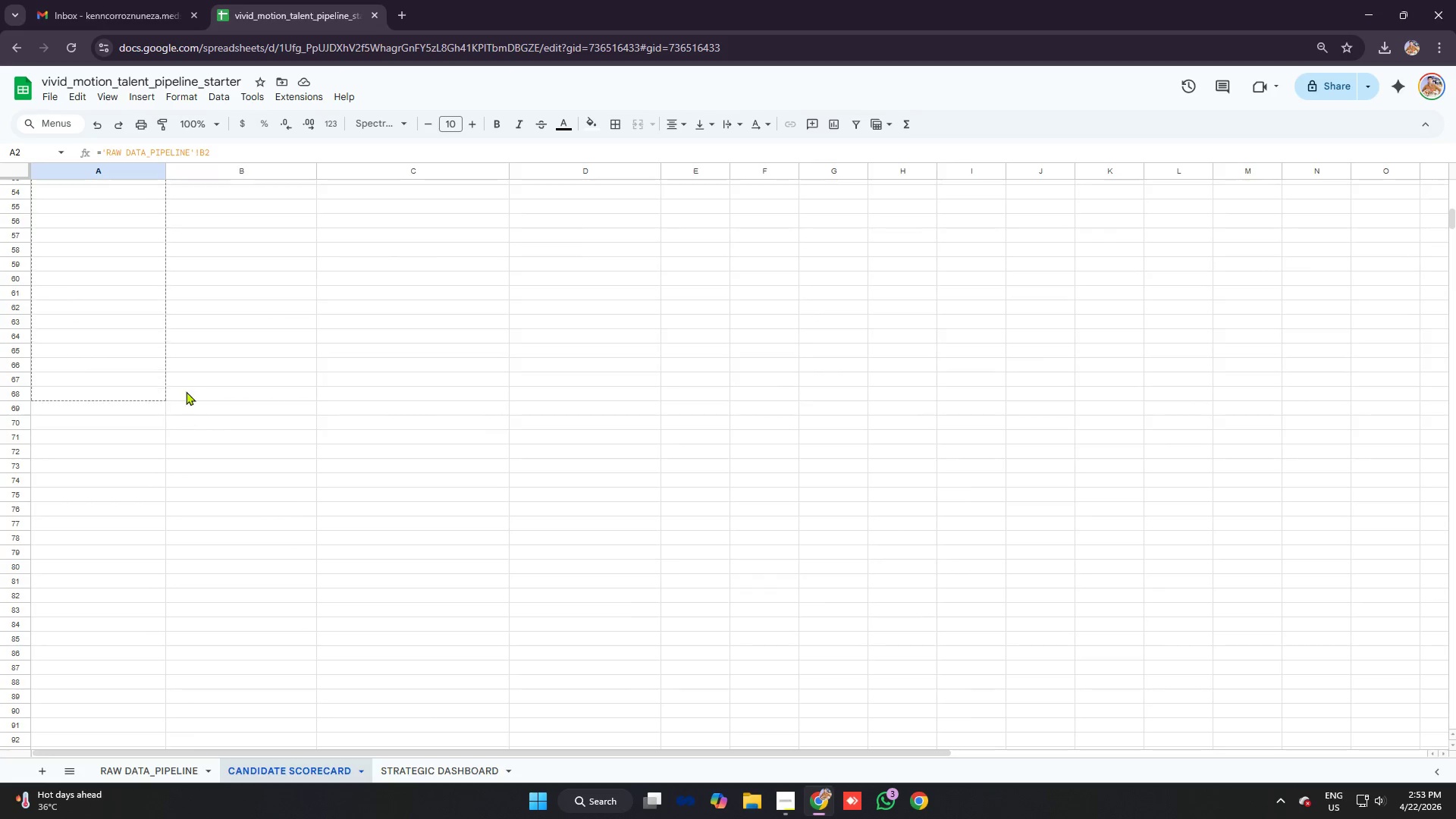 
scroll: coordinate [186, 382], scroll_direction: up, amount: 2.0
 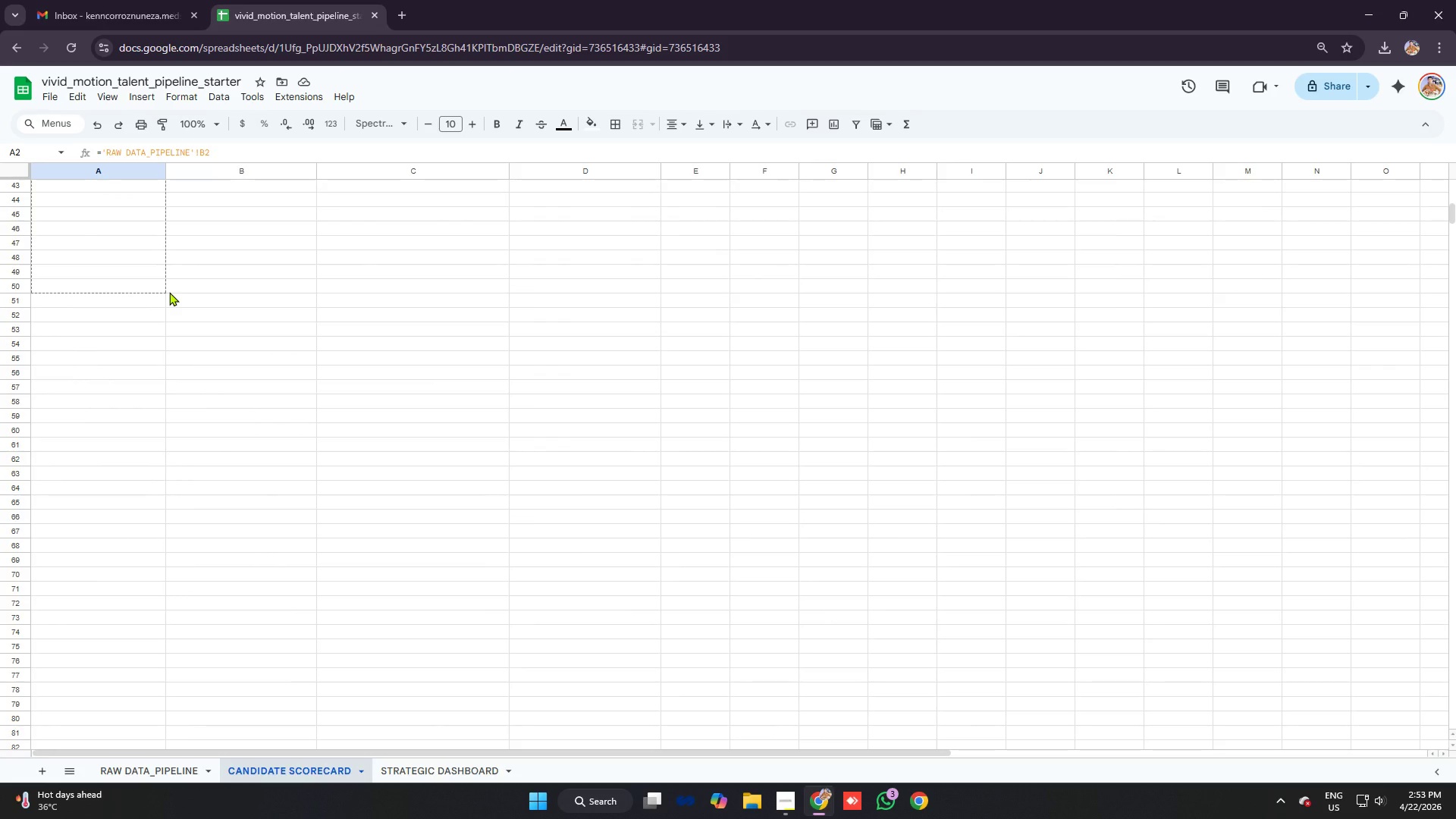 
scroll: coordinate [152, 579], scroll_direction: down, amount: 16.0
 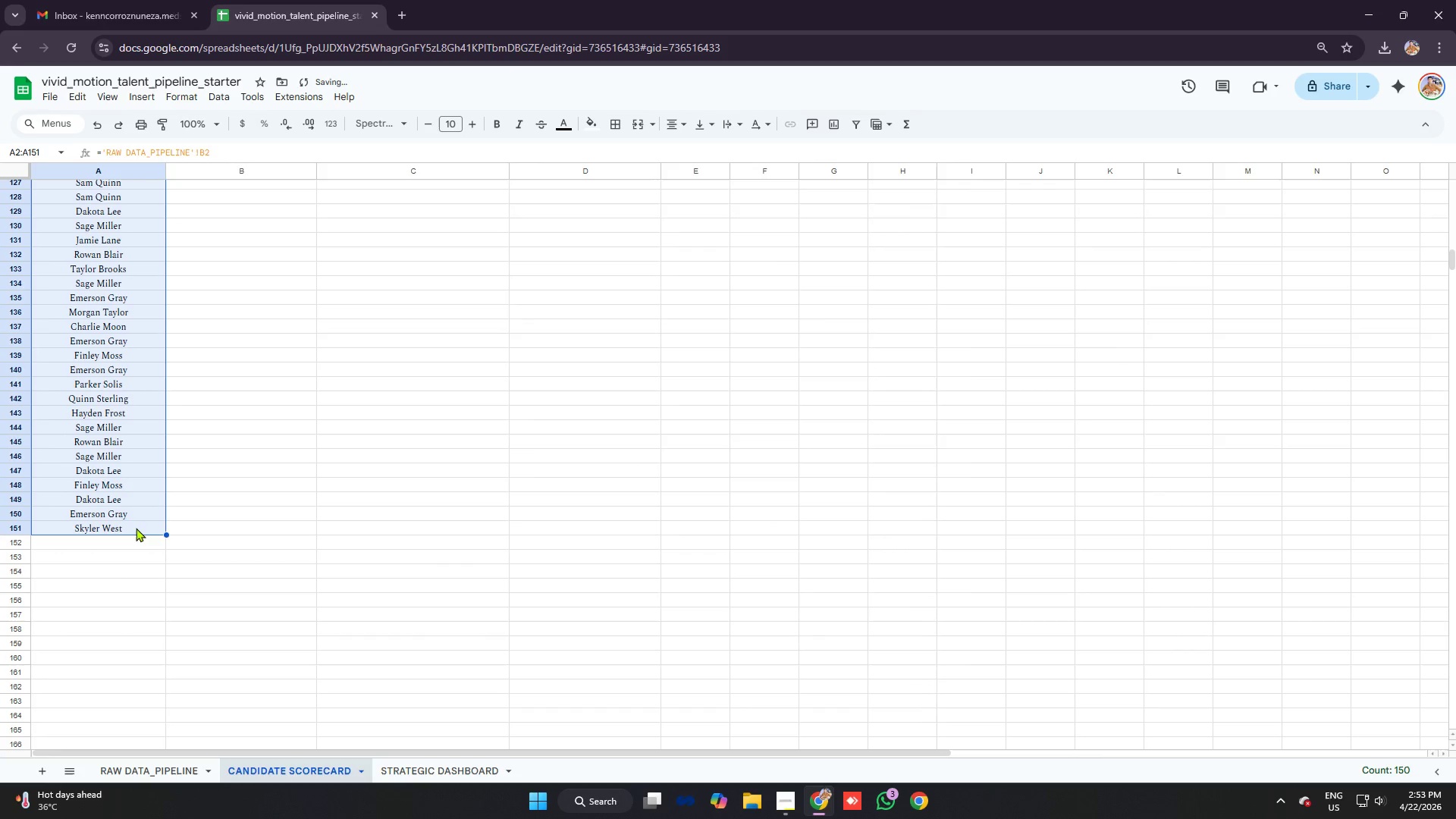 
left_click([242, 323])
 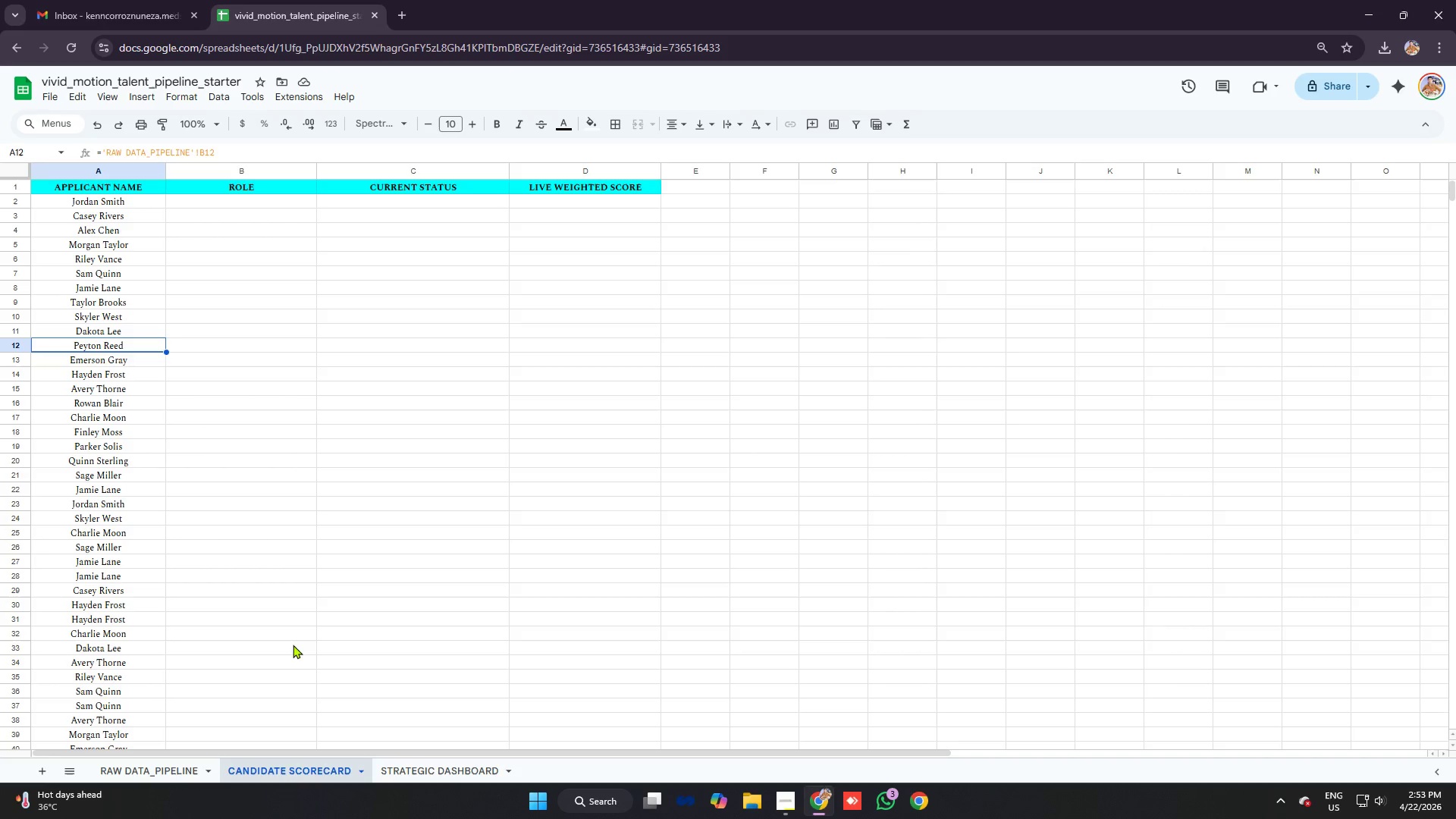 
scroll: coordinate [242, 323], scroll_direction: up, amount: 27.0
 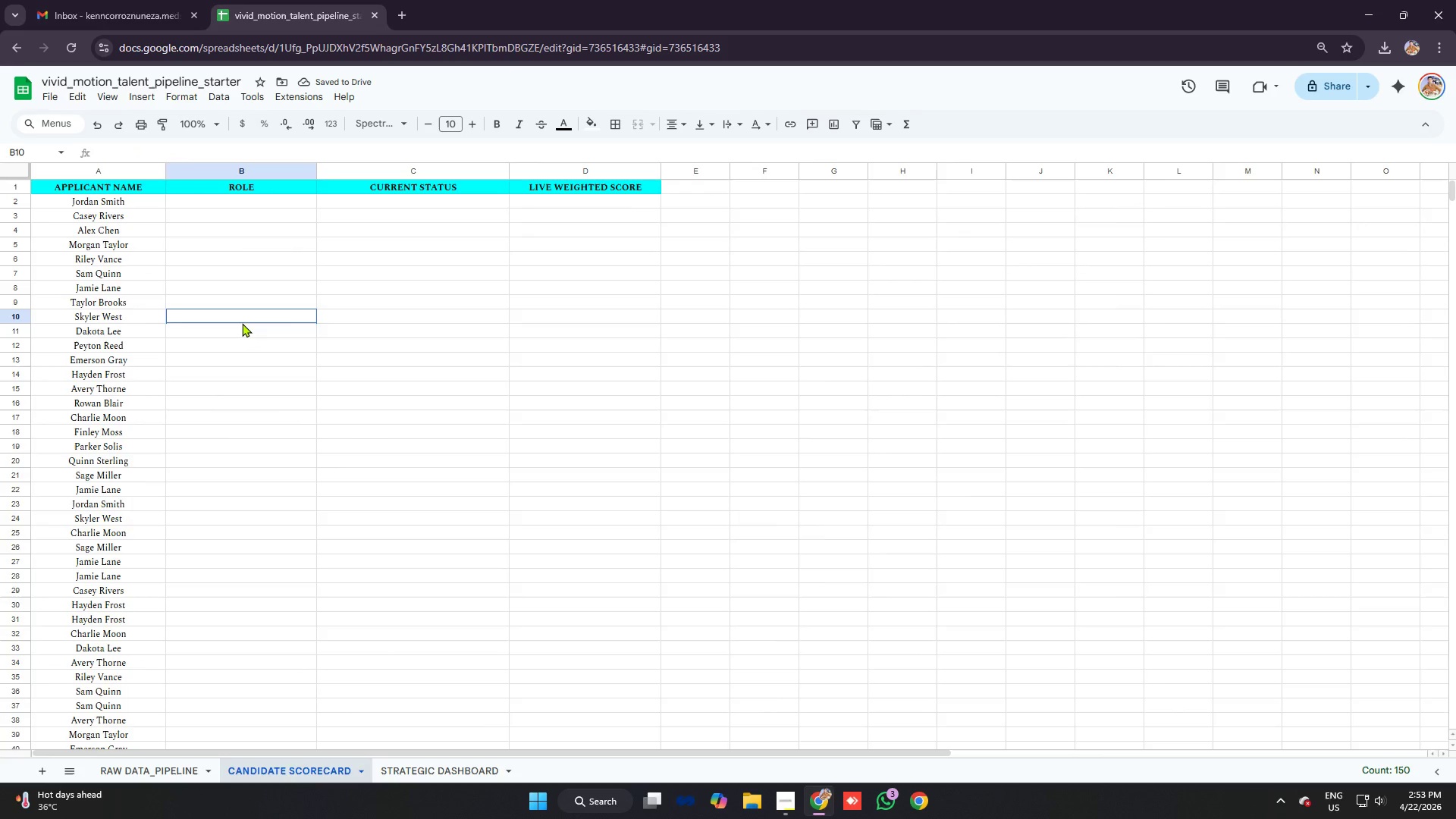 
left_click([124, 774])
 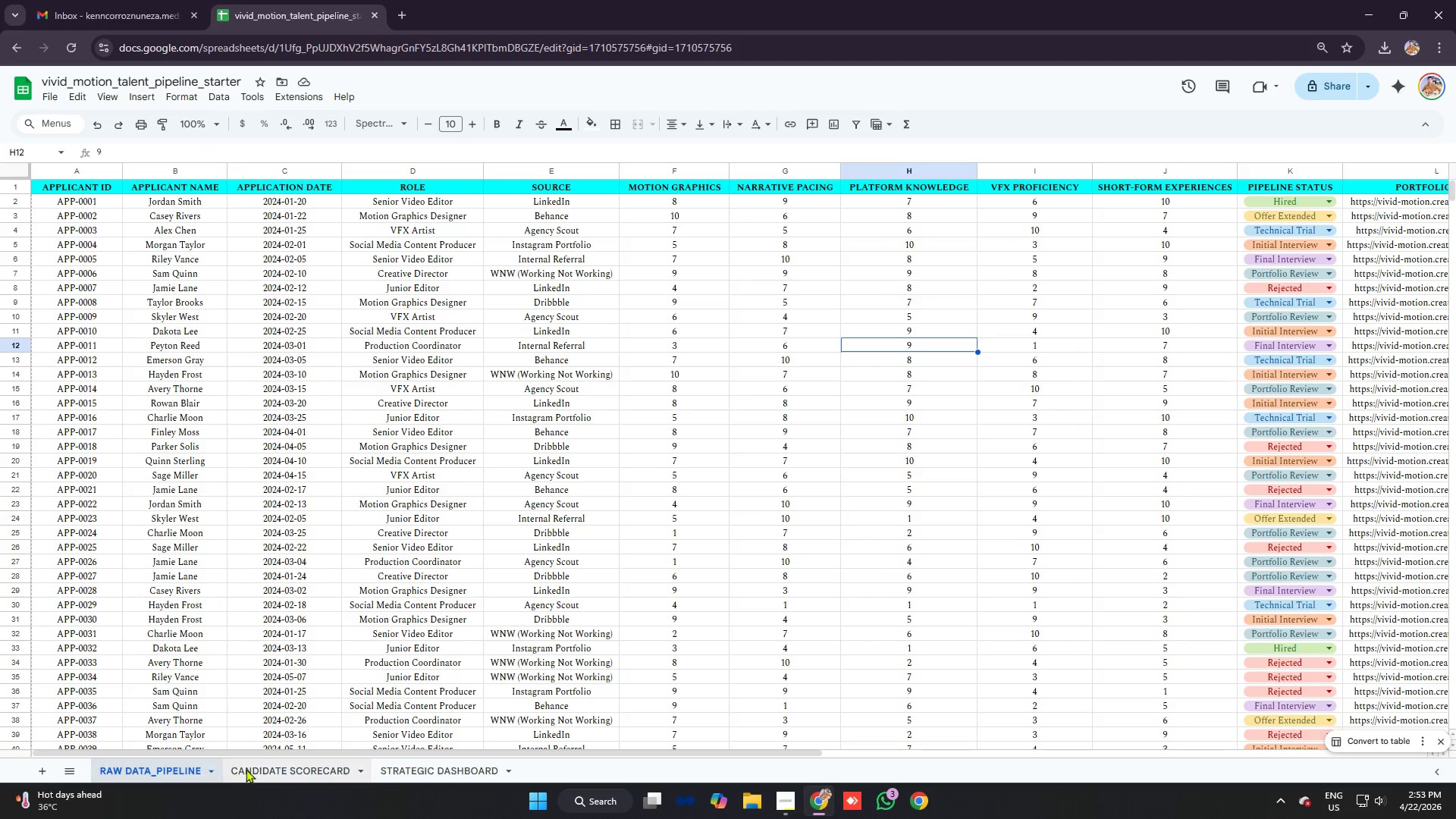 
left_click([281, 769])
 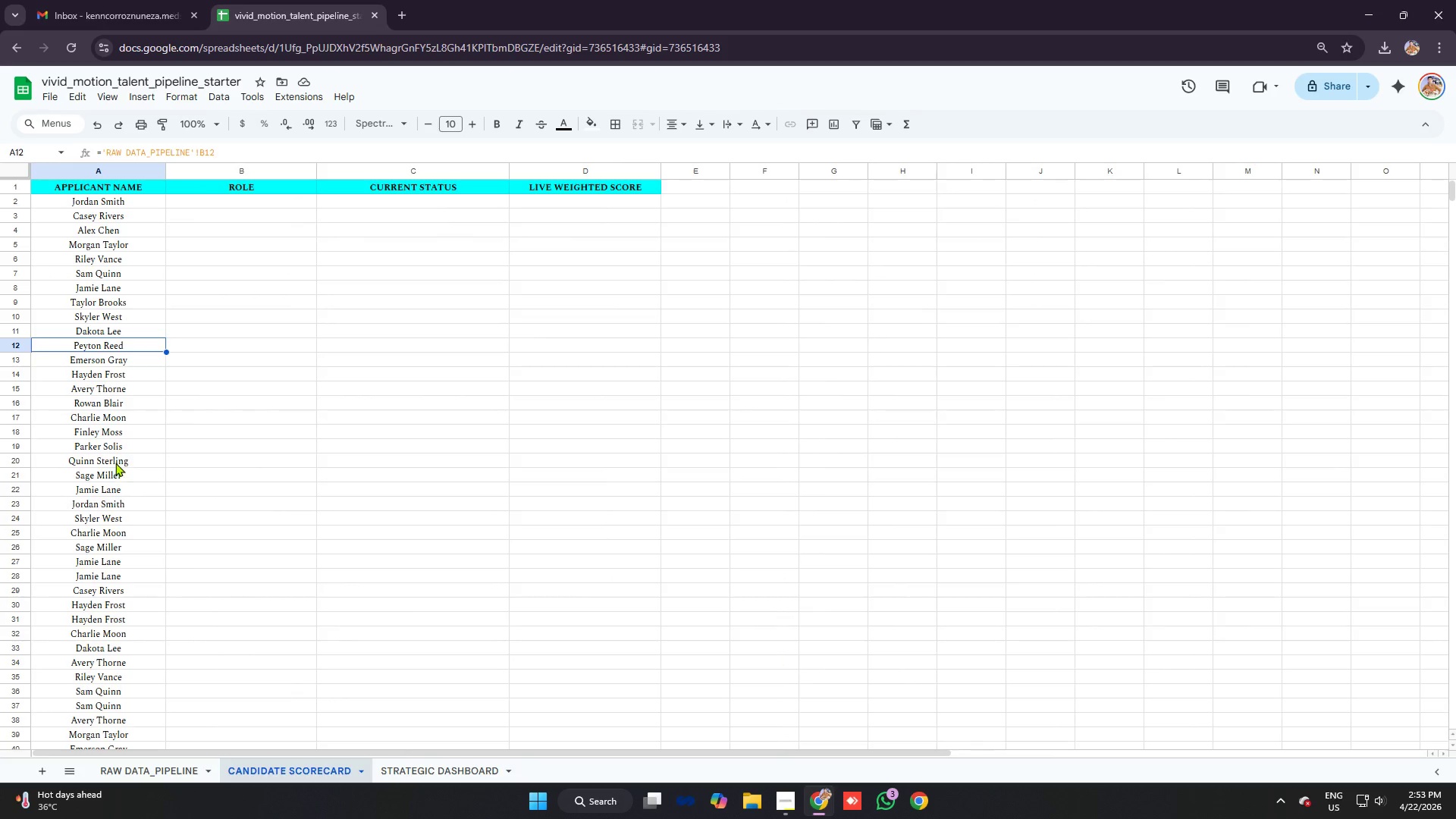 
left_click([115, 463])
 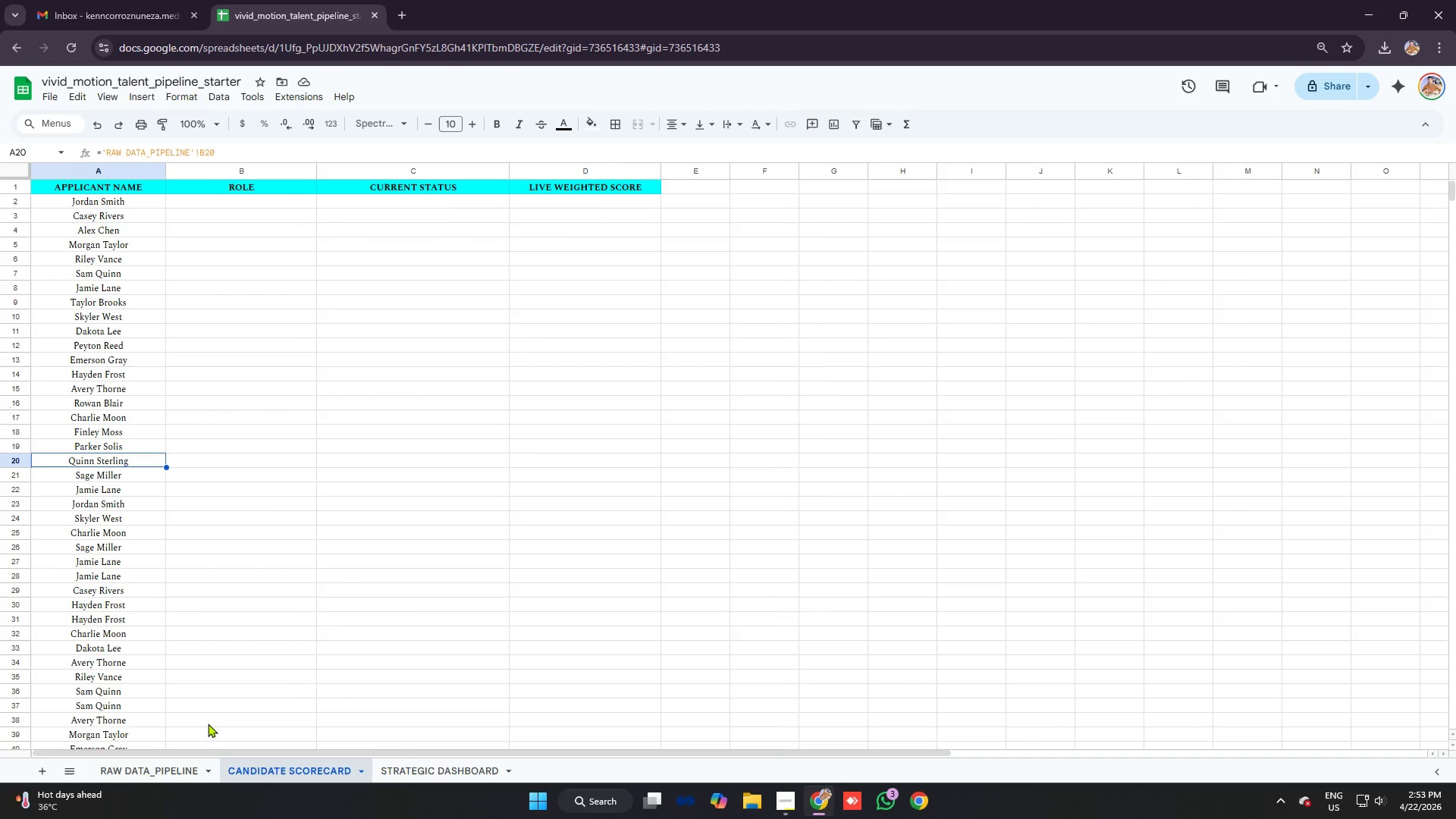 
left_click([176, 765])
 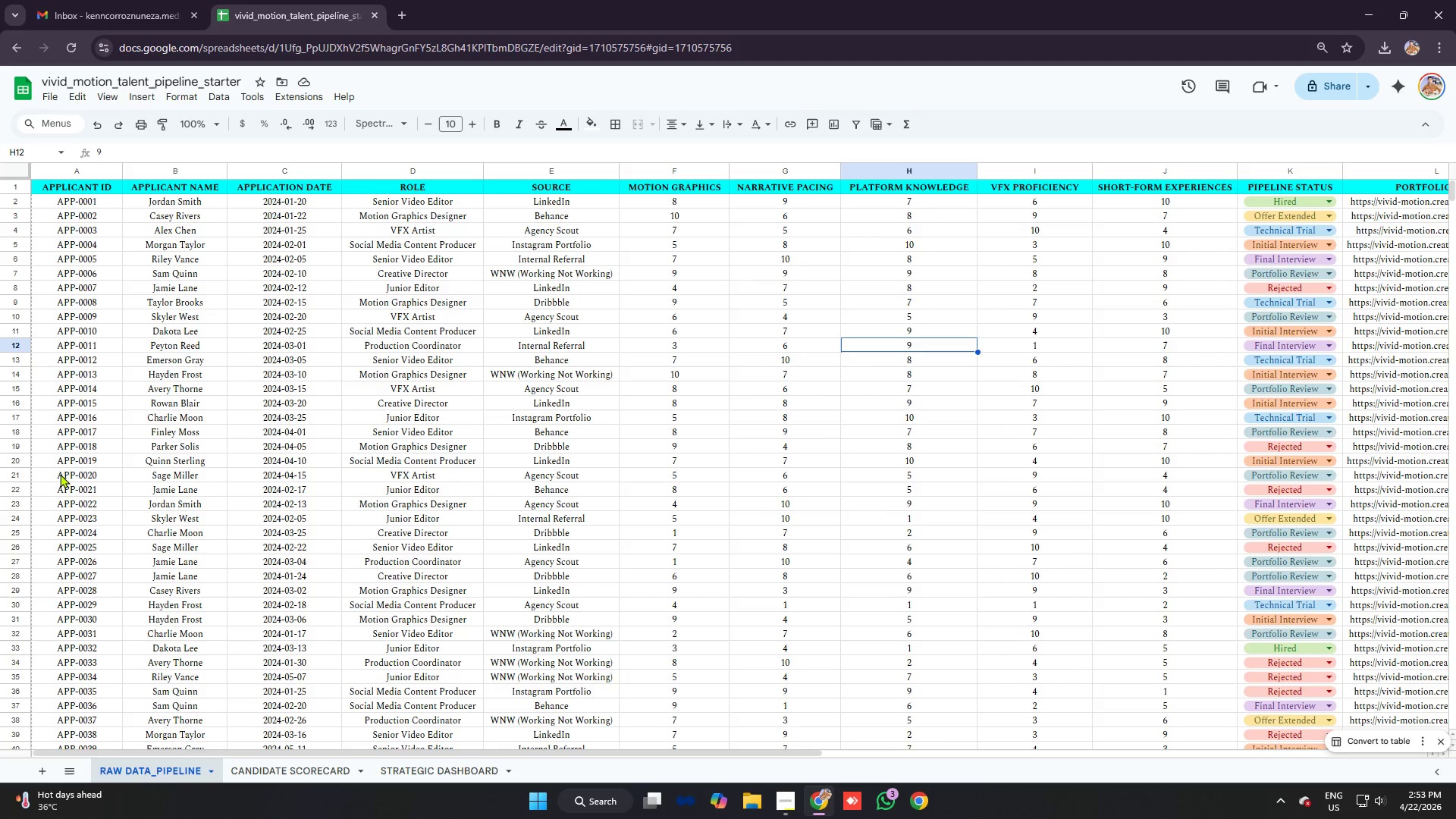 
left_click([62, 463])
 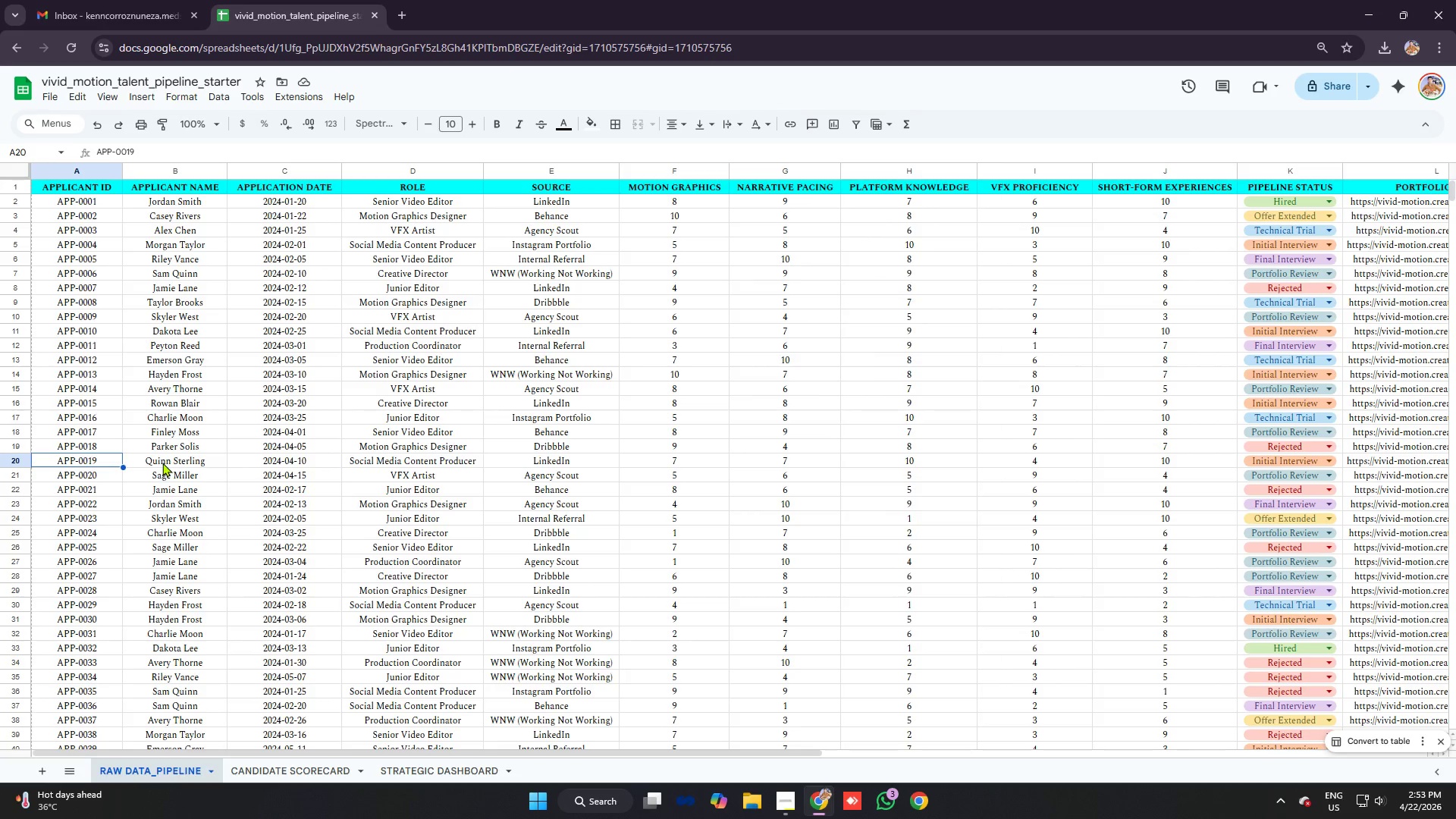 
left_click([164, 460])
 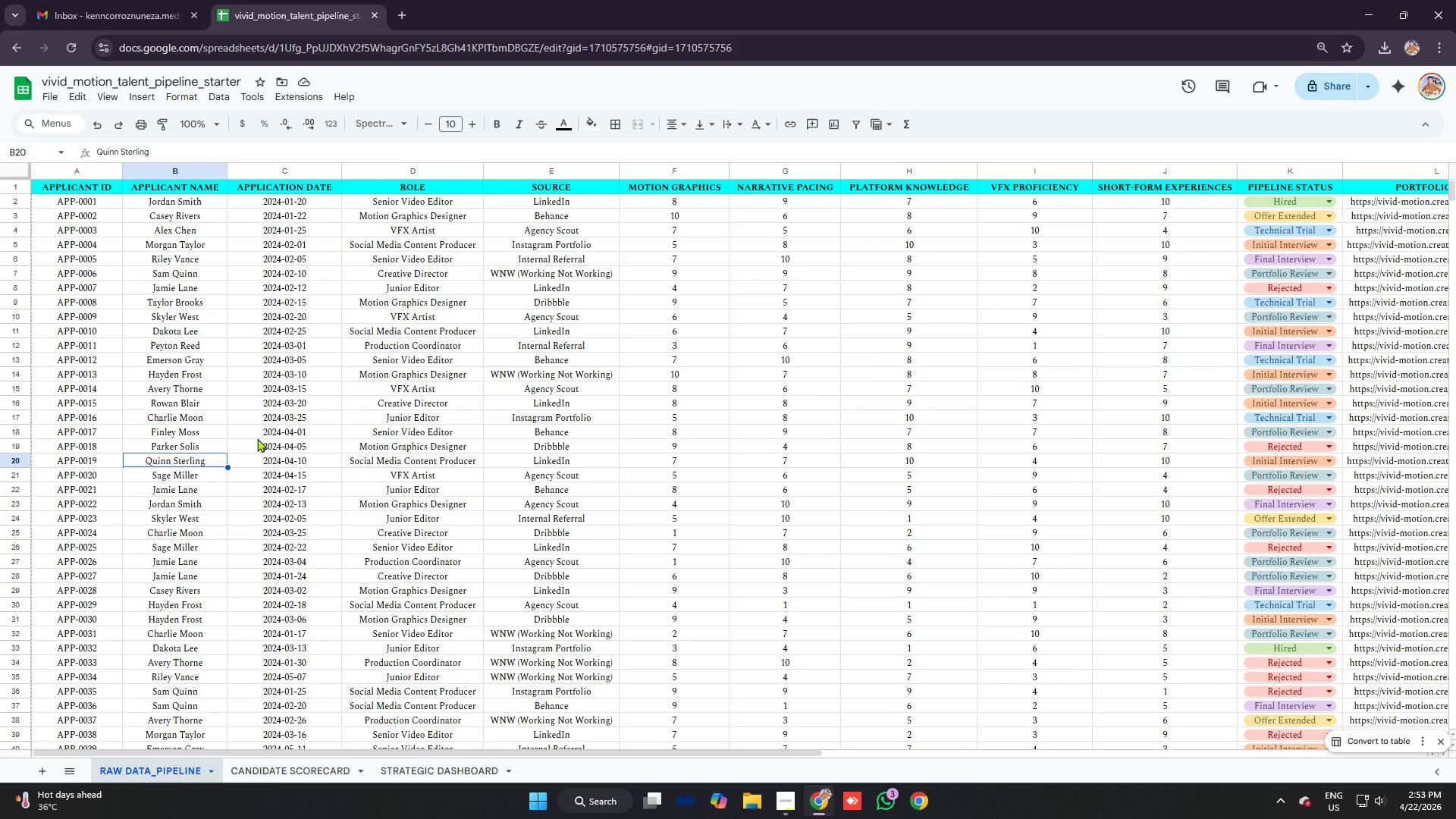 
scroll: coordinate [257, 439], scroll_direction: down, amount: 2.0
 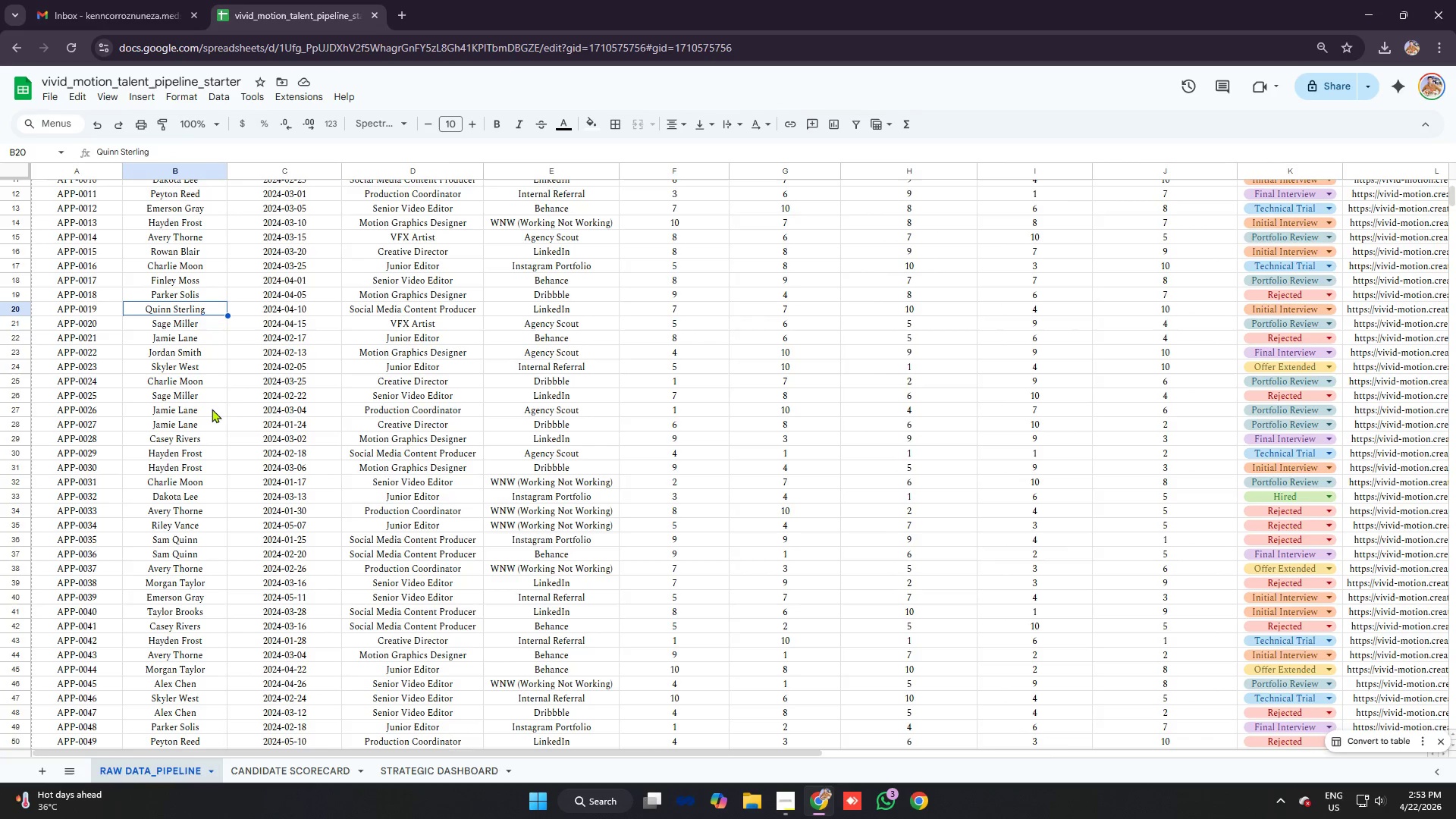 
left_click([195, 391])
 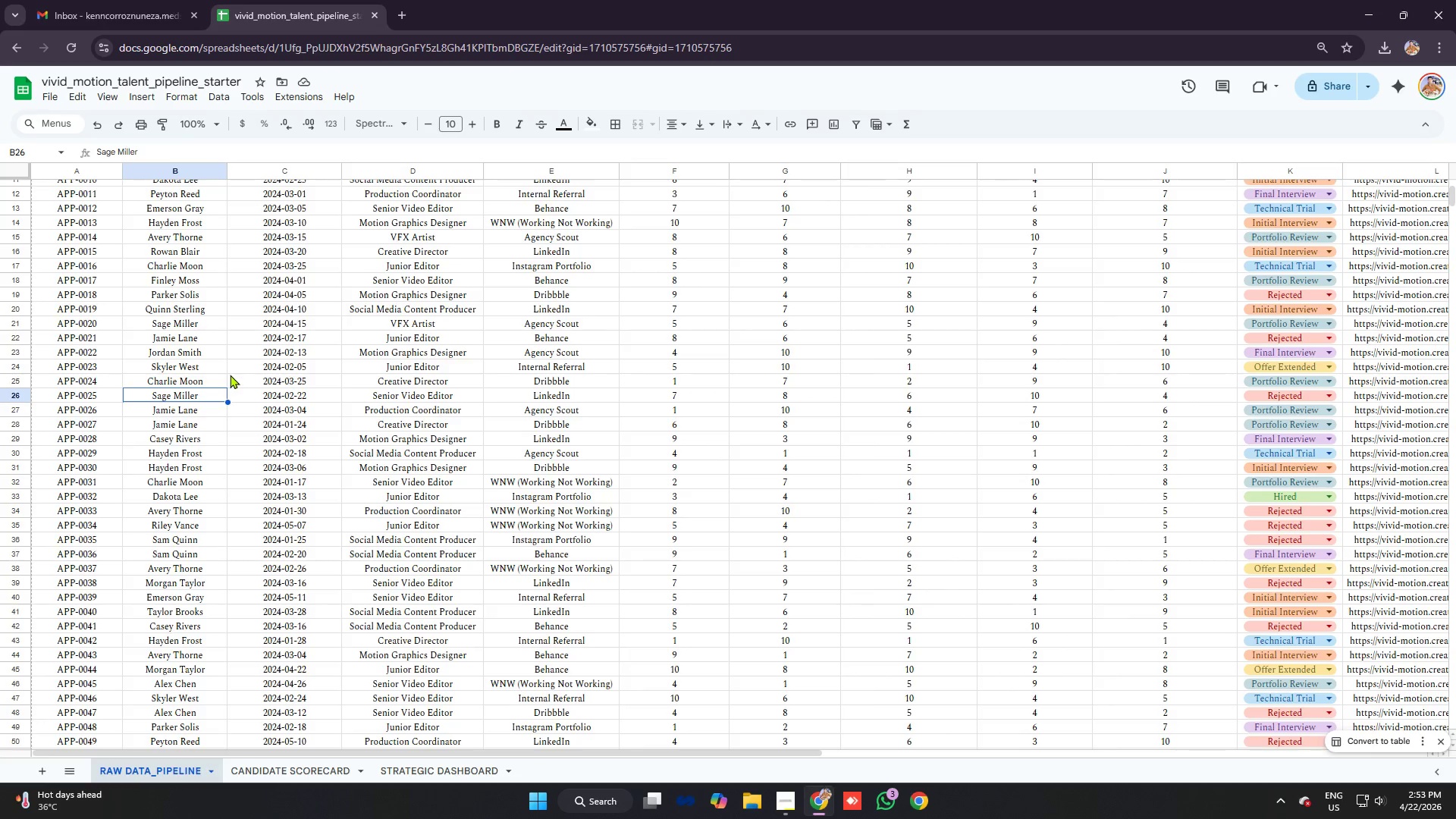 
scroll: coordinate [228, 374], scroll_direction: down, amount: 2.0
 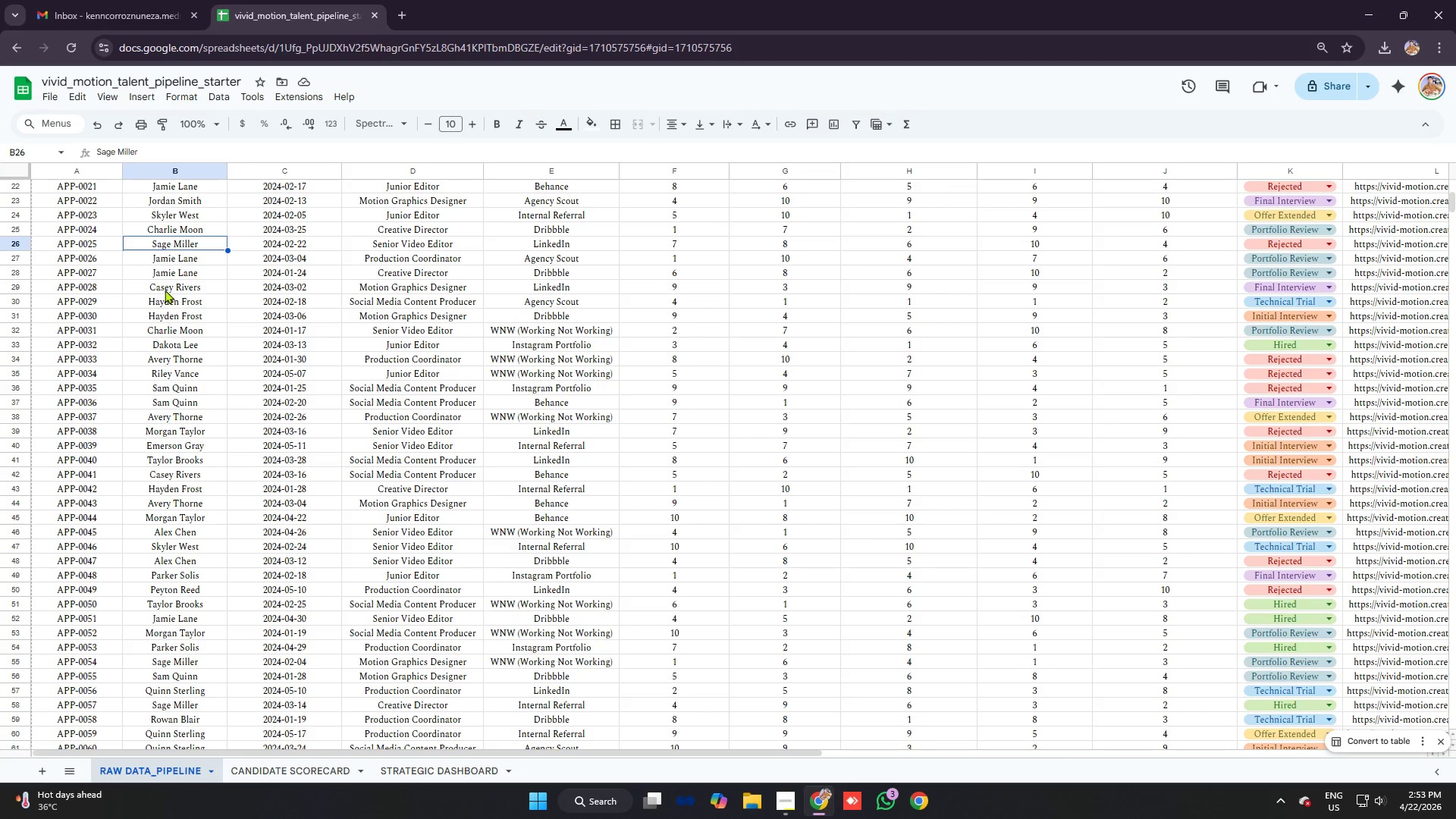 
left_click([177, 299])
 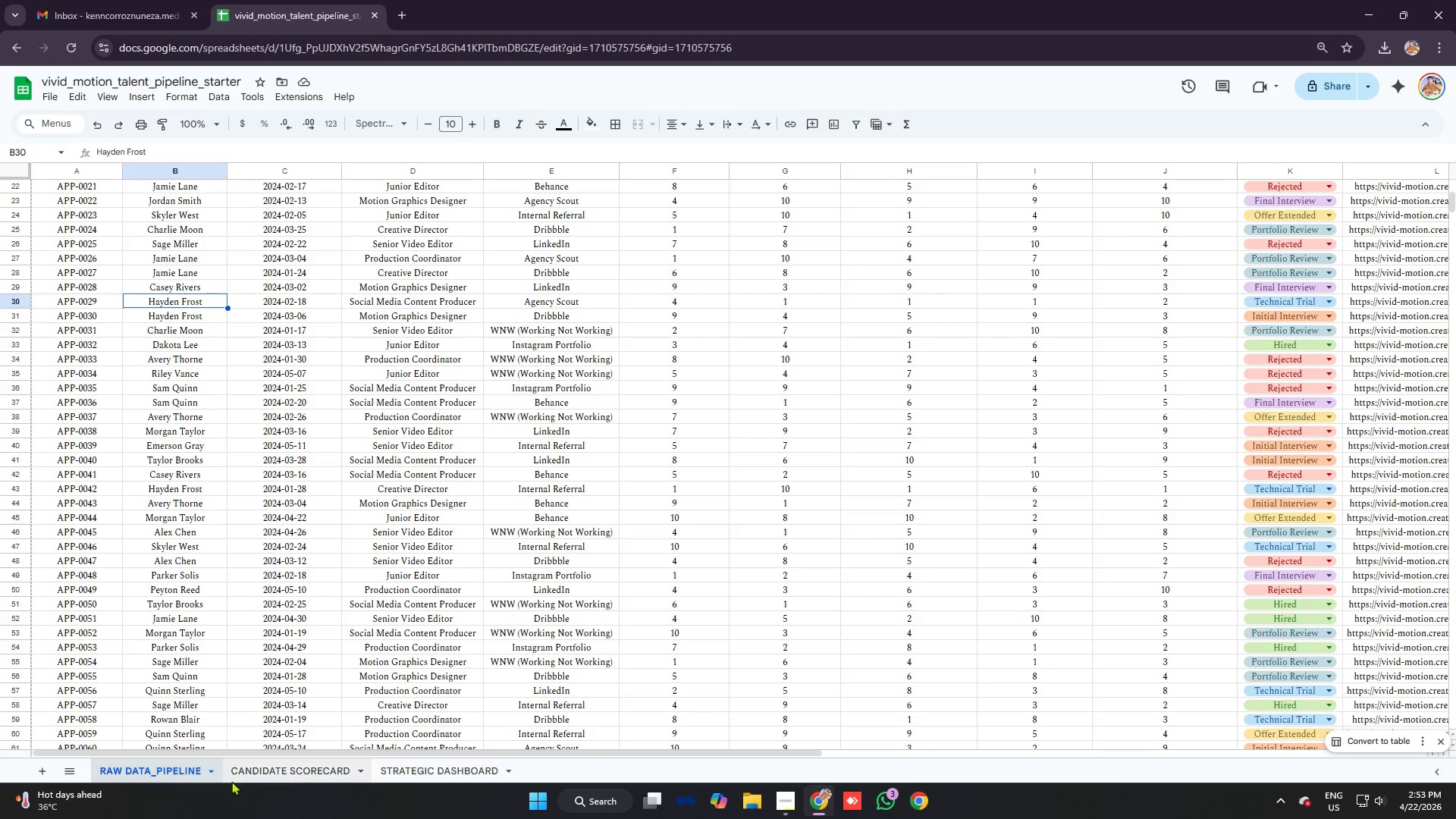 
left_click([287, 767])
 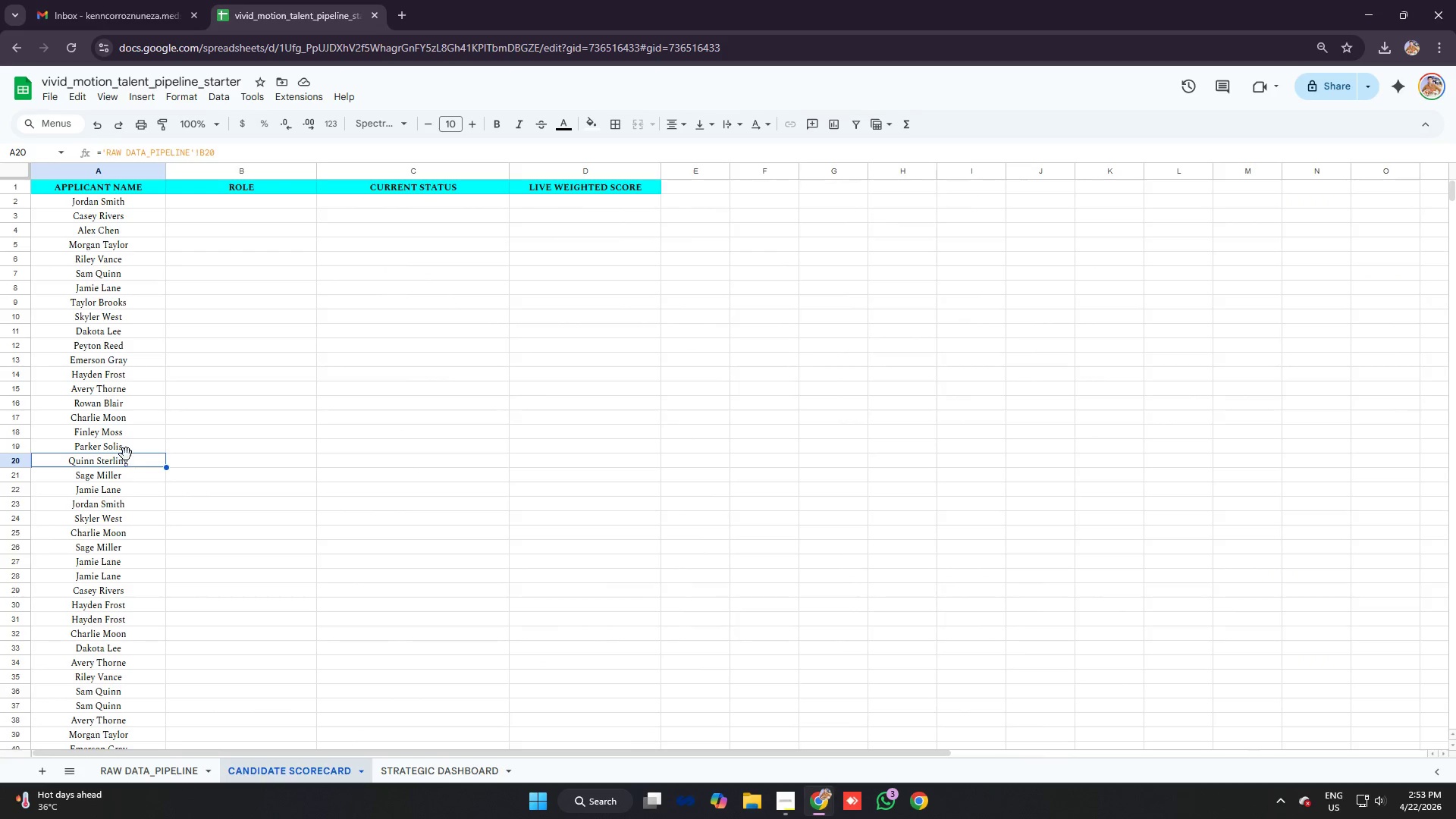 
scroll: coordinate [128, 440], scroll_direction: down, amount: 3.0
 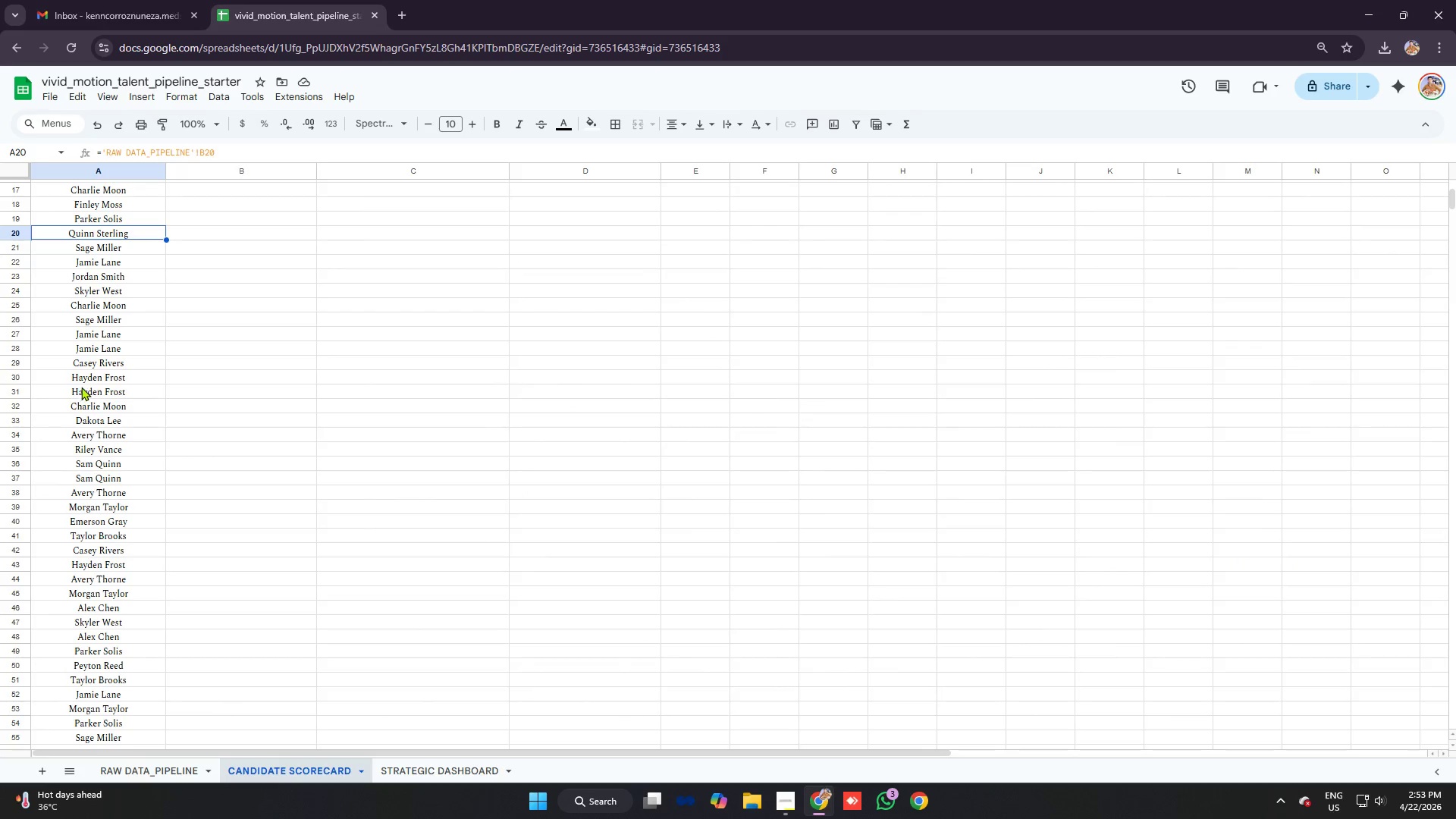 
left_click([92, 378])
 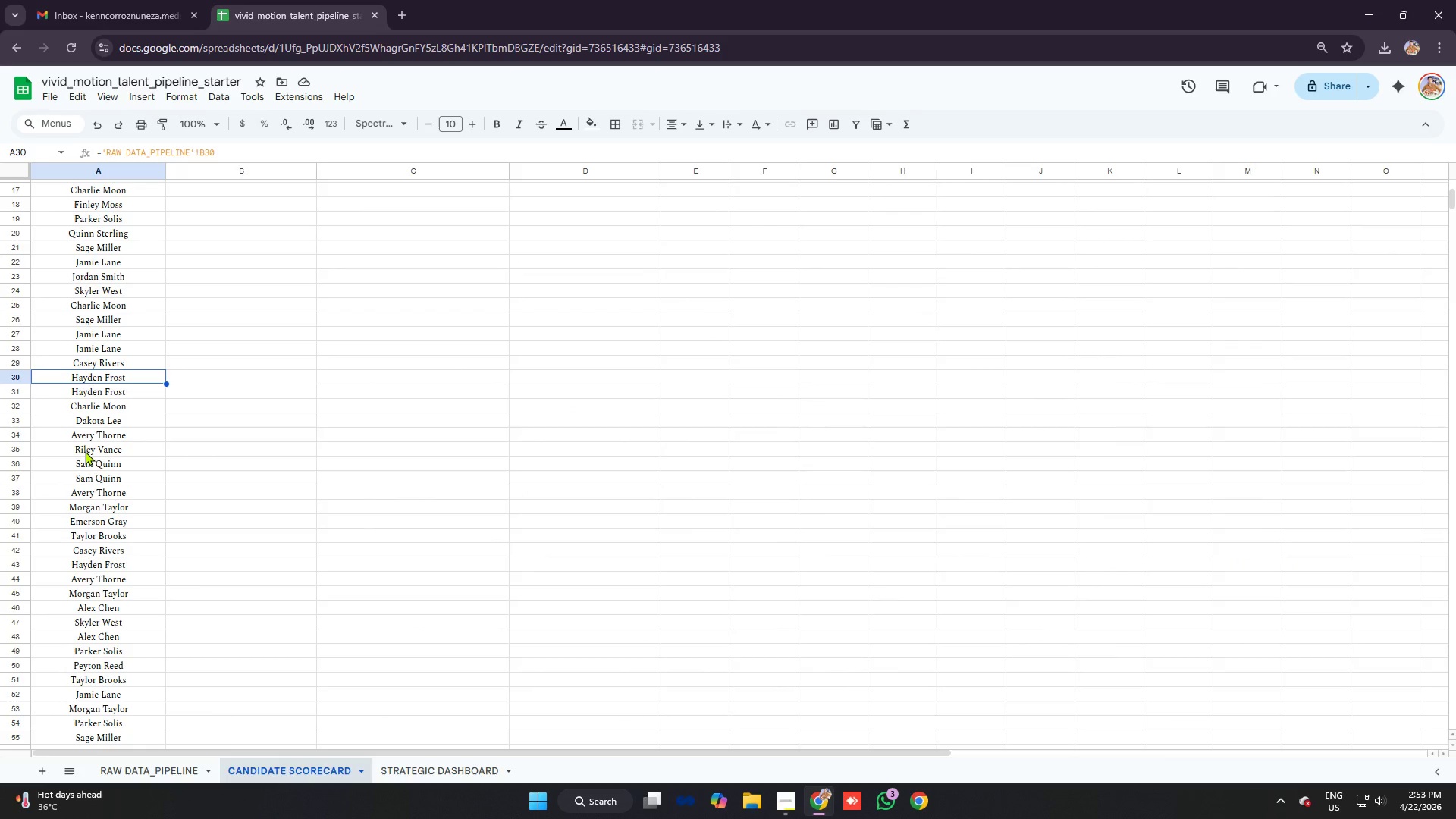 
left_click([78, 519])
 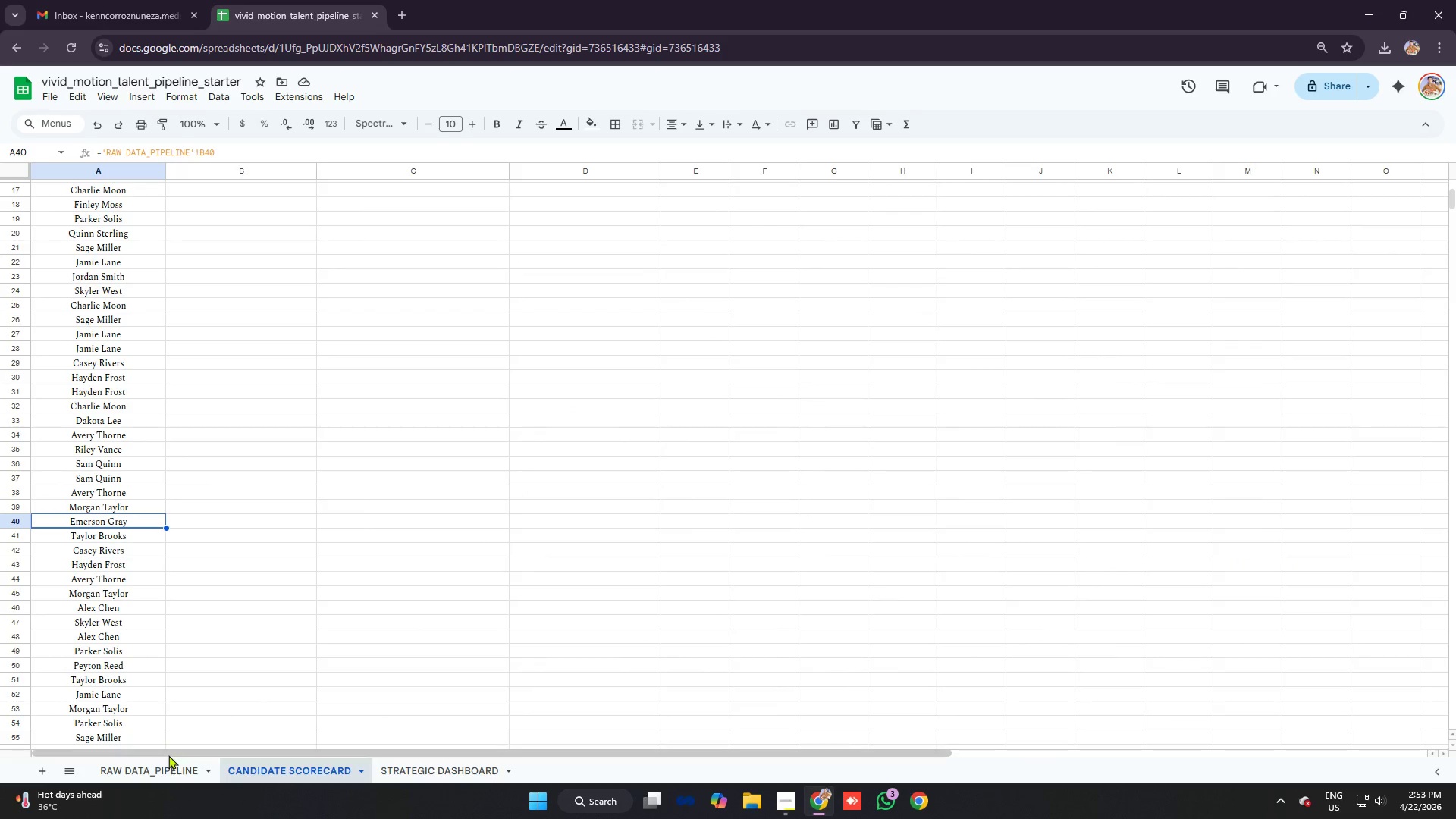 
left_click([168, 774])
 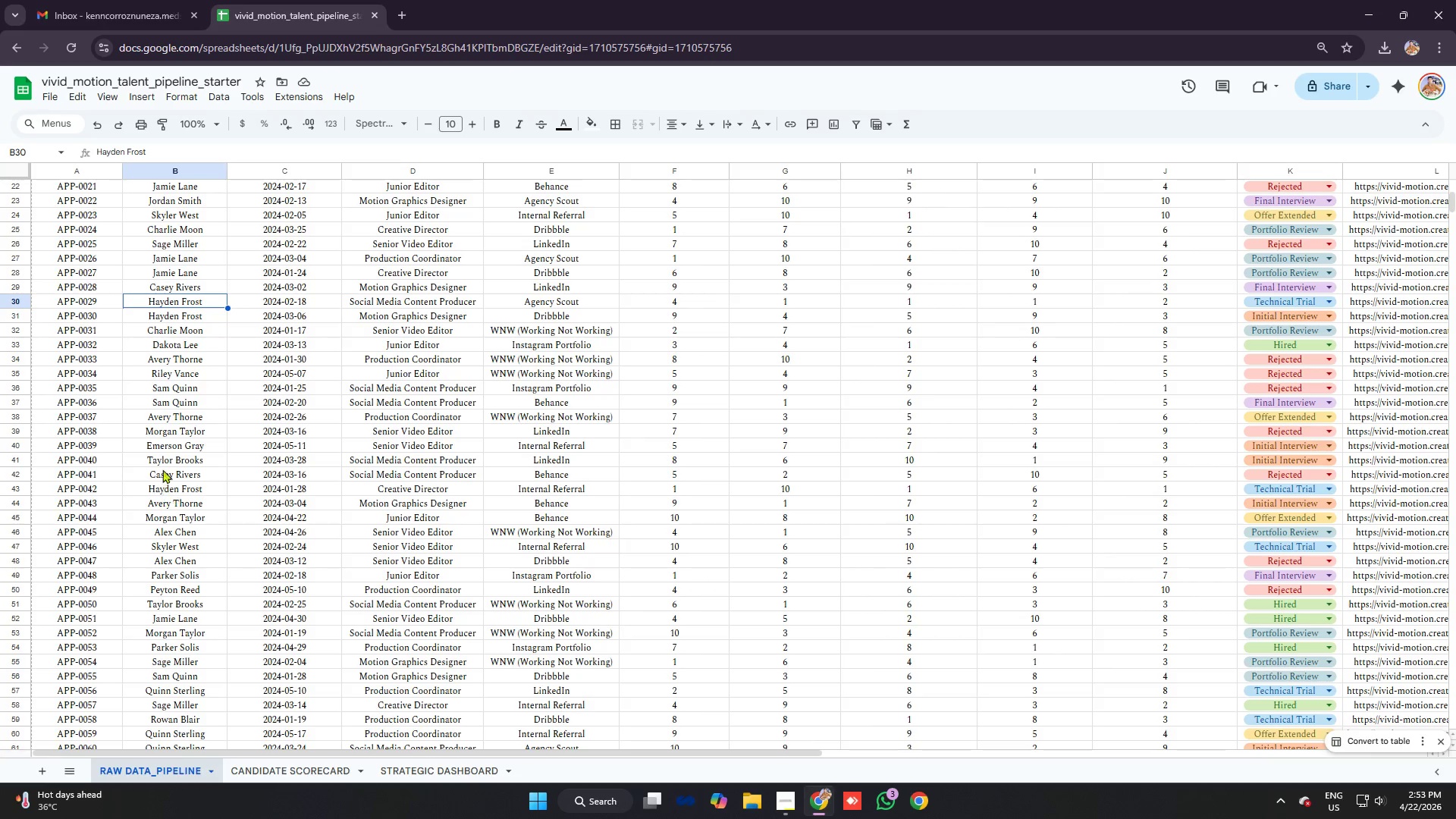 
left_click([163, 444])
 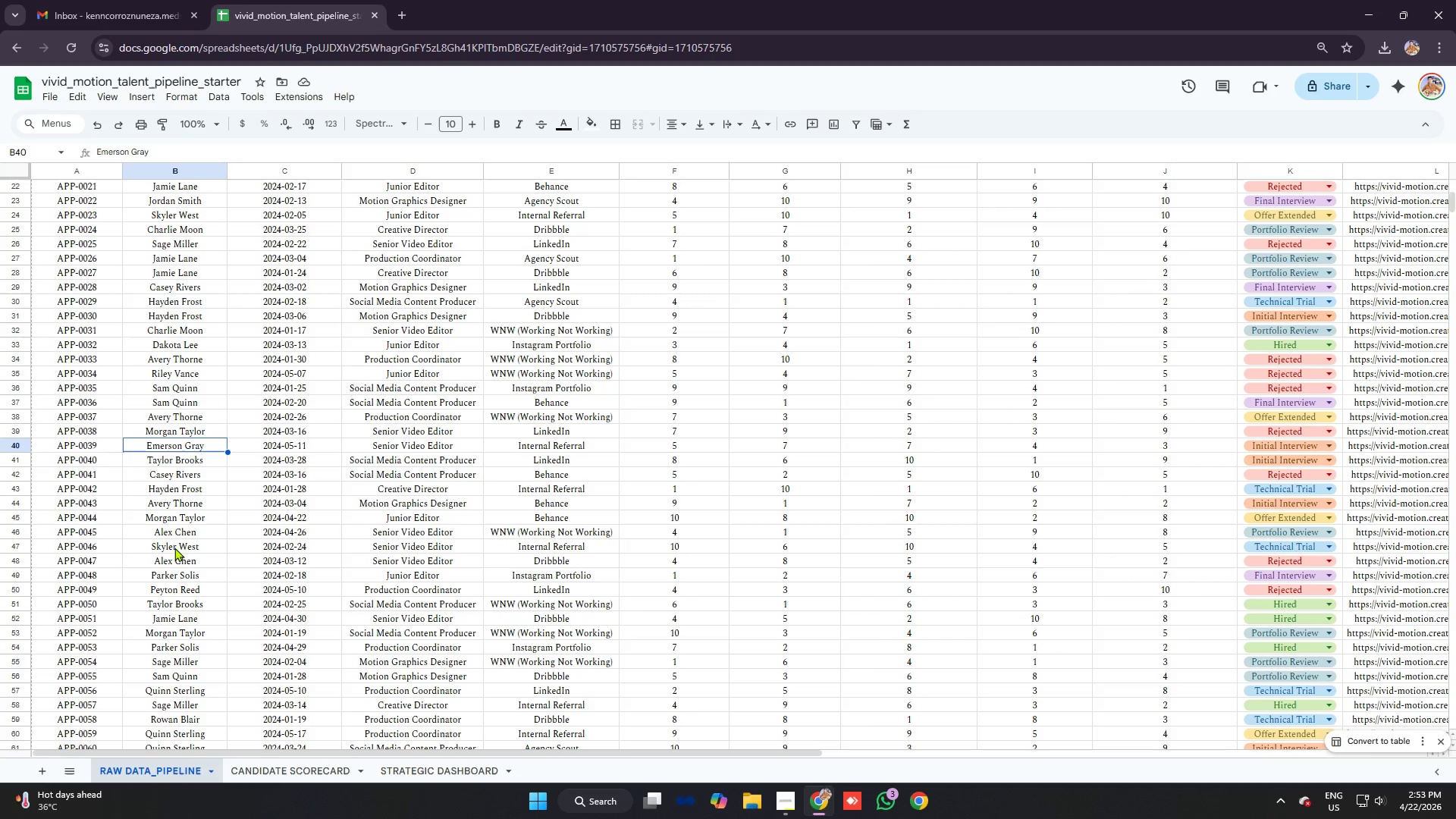 
left_click([177, 523])
 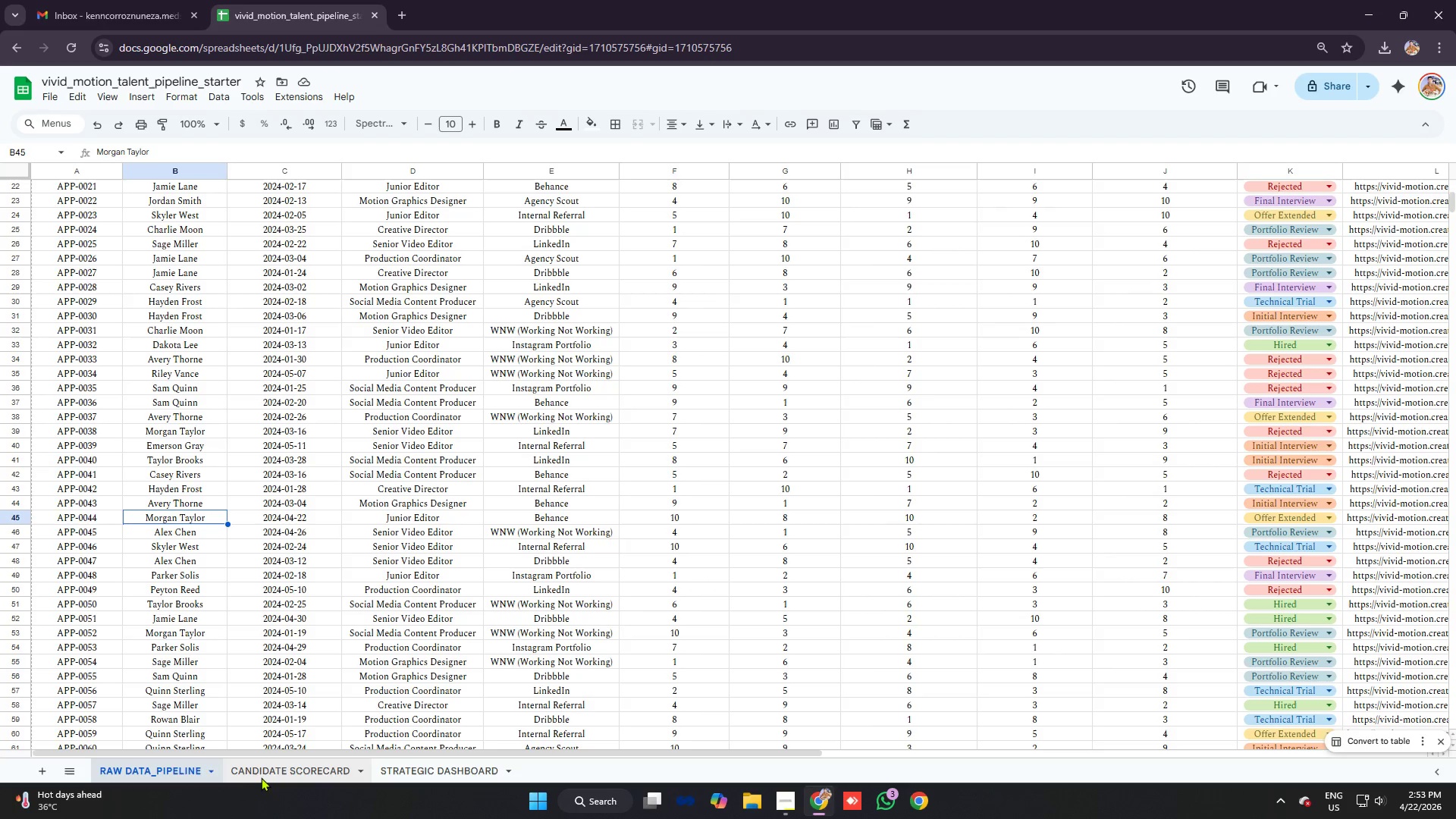 
left_click([263, 774])
 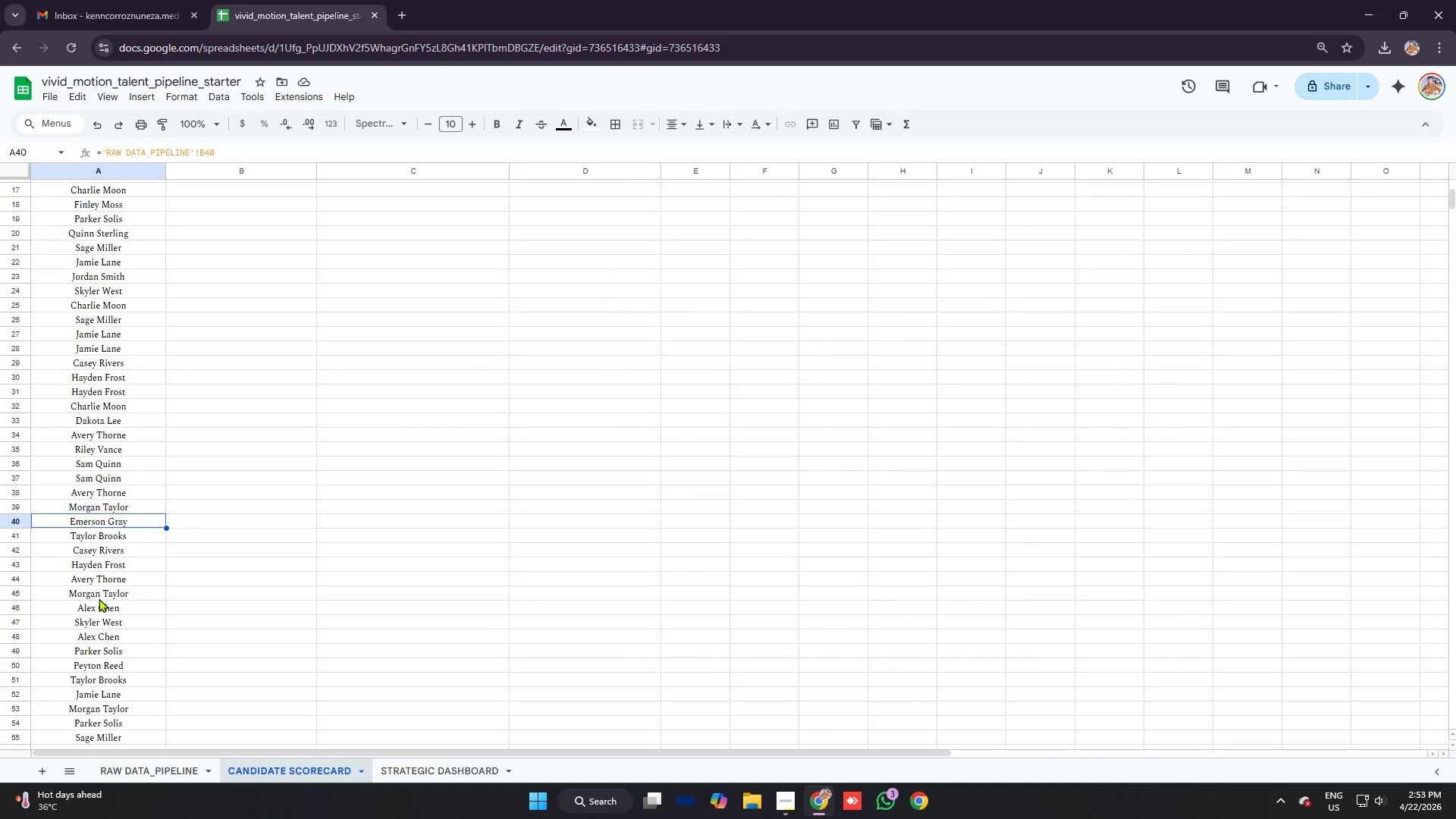 
left_click([99, 598])
 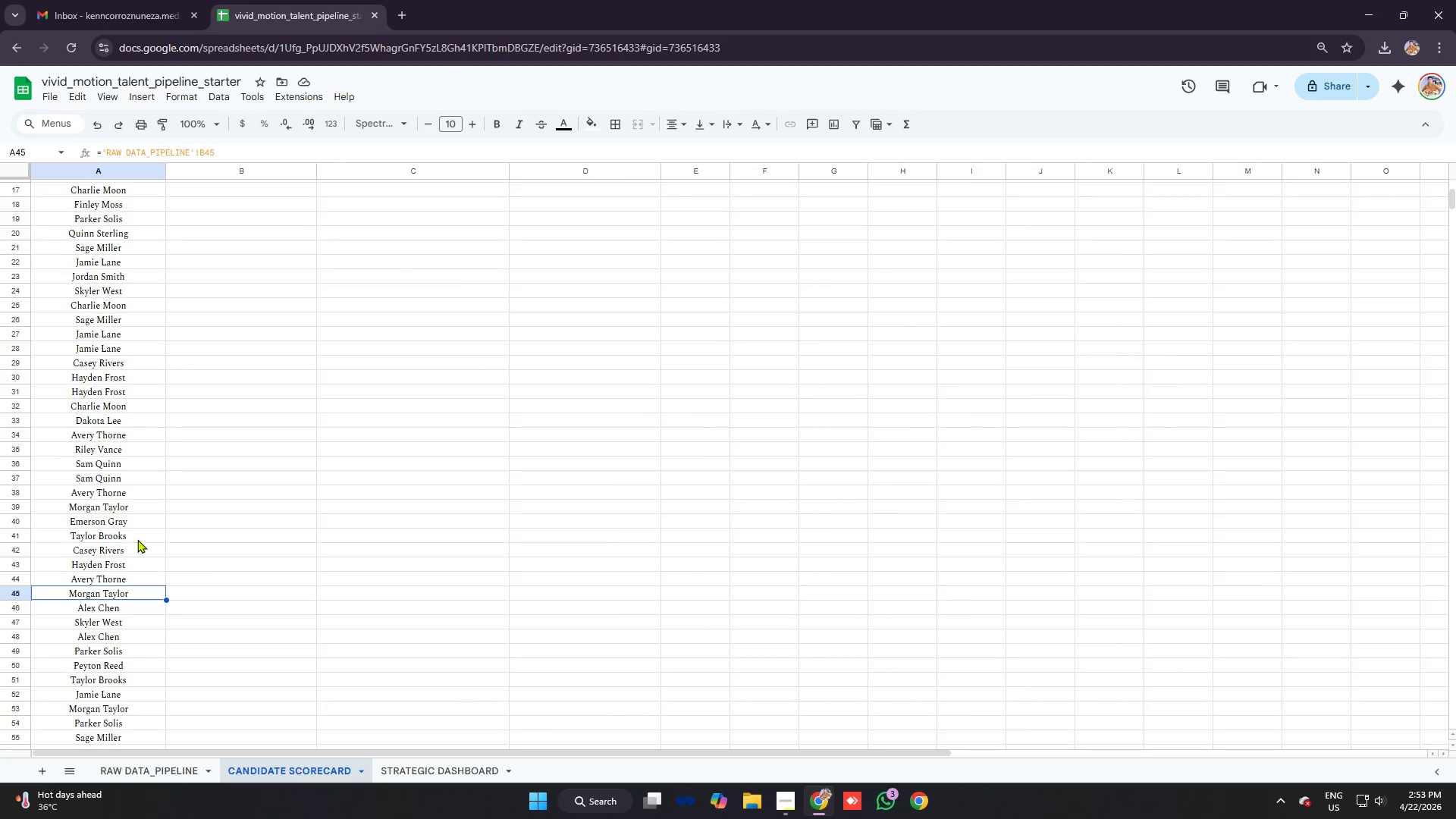 
scroll: coordinate [111, 487], scroll_direction: down, amount: 4.0
 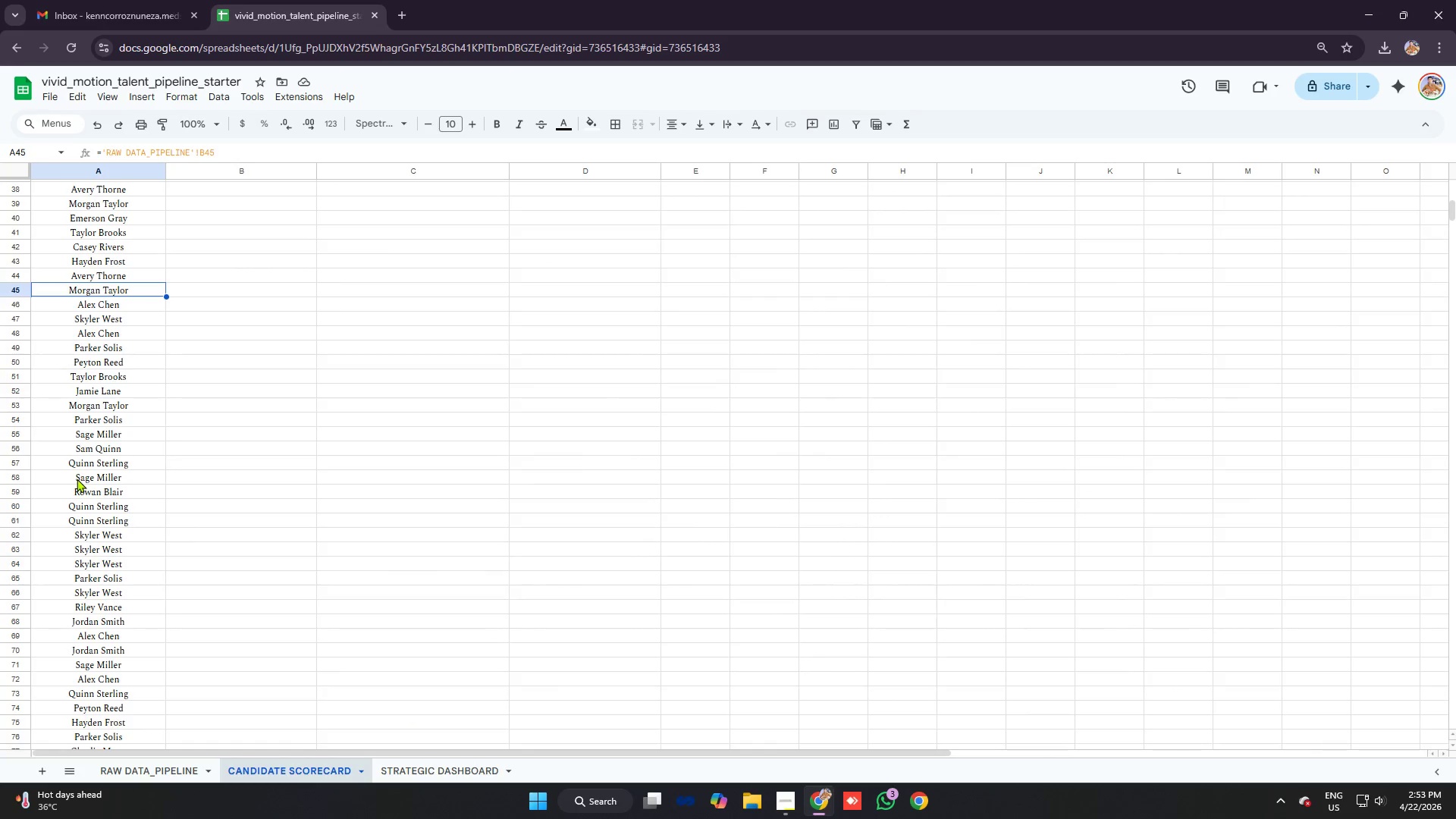 
left_click([78, 479])
 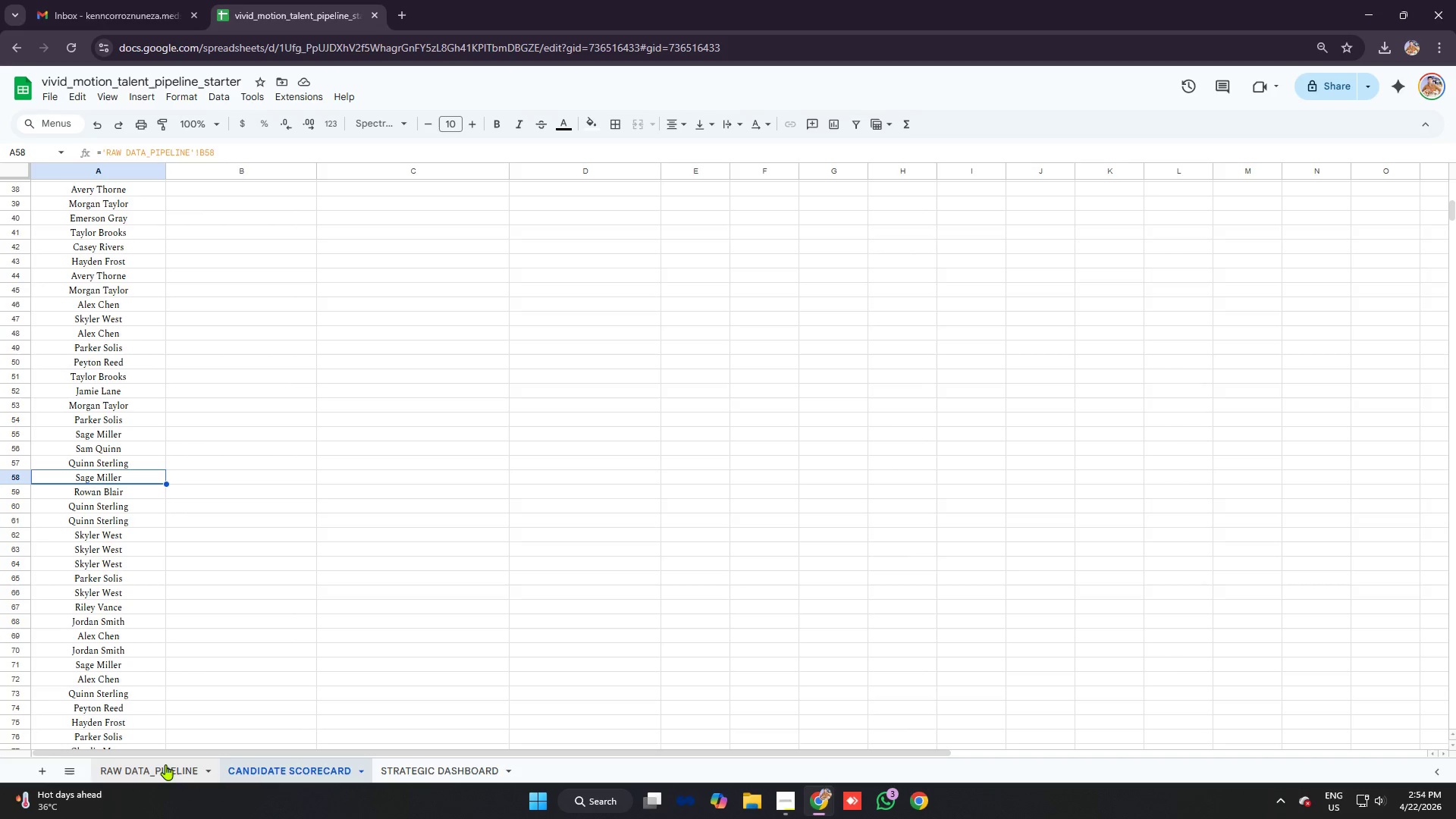 
left_click([164, 764])
 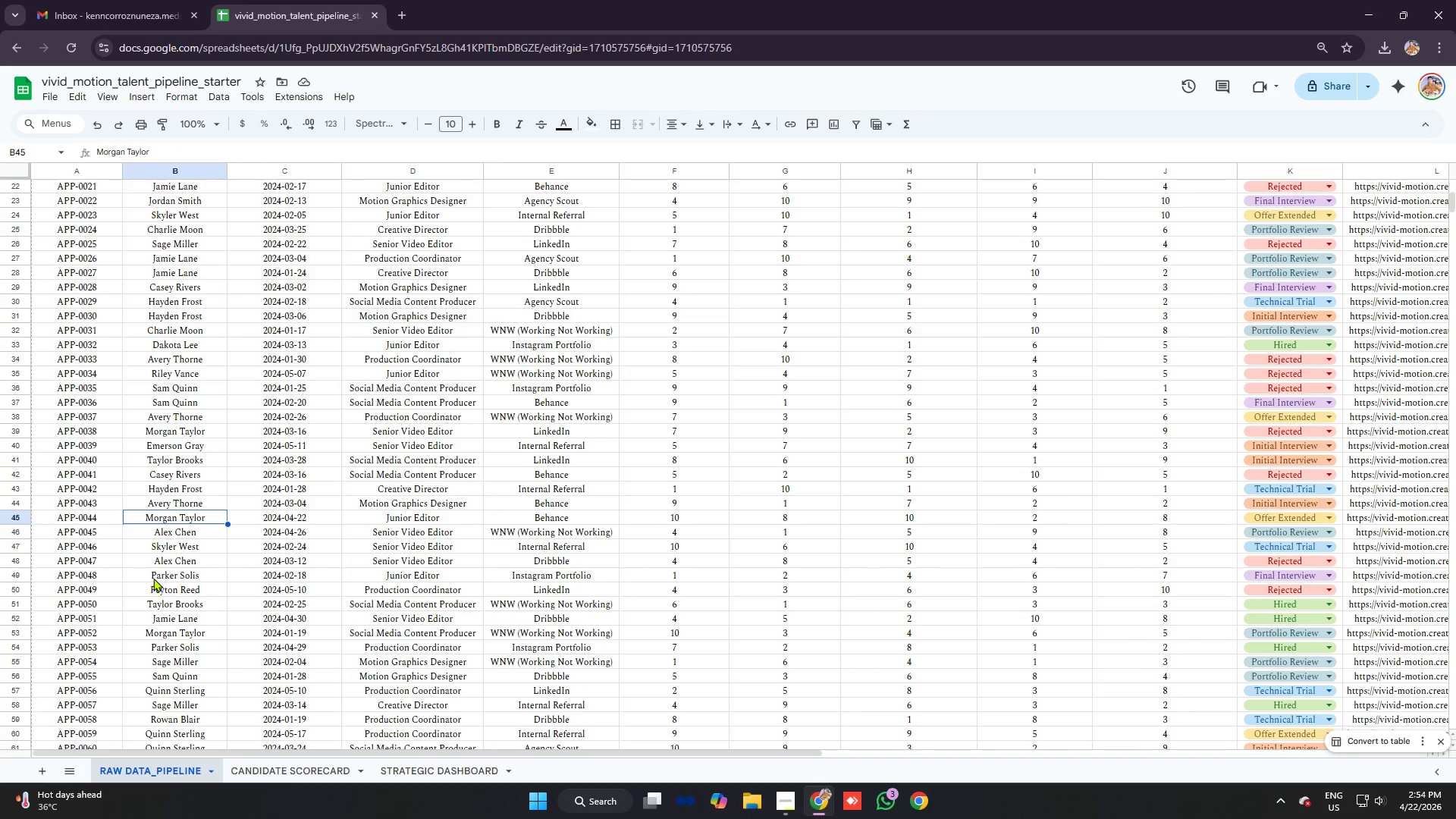 
scroll: coordinate [190, 540], scroll_direction: down, amount: 4.0
 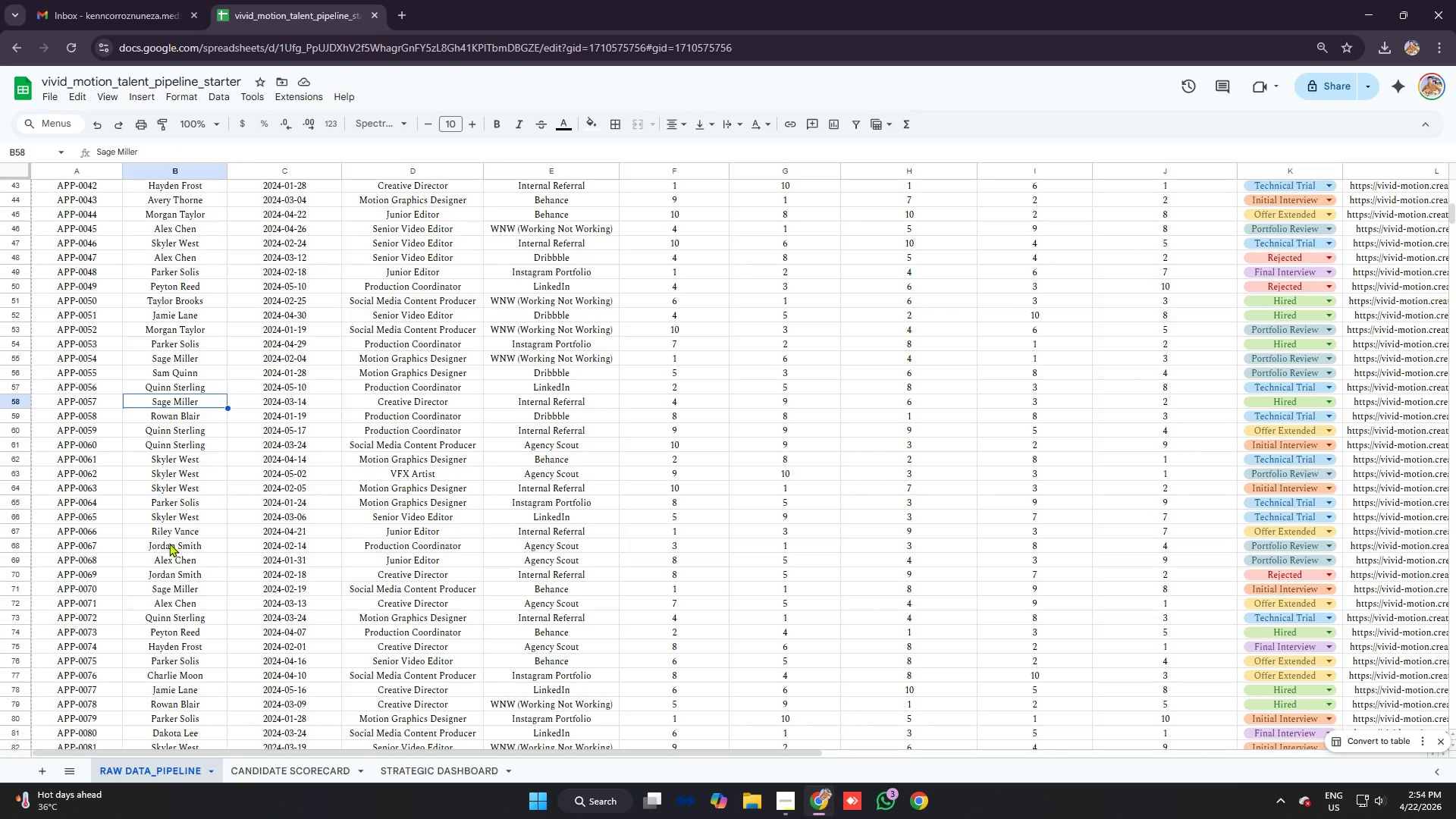 
left_click([162, 619])
 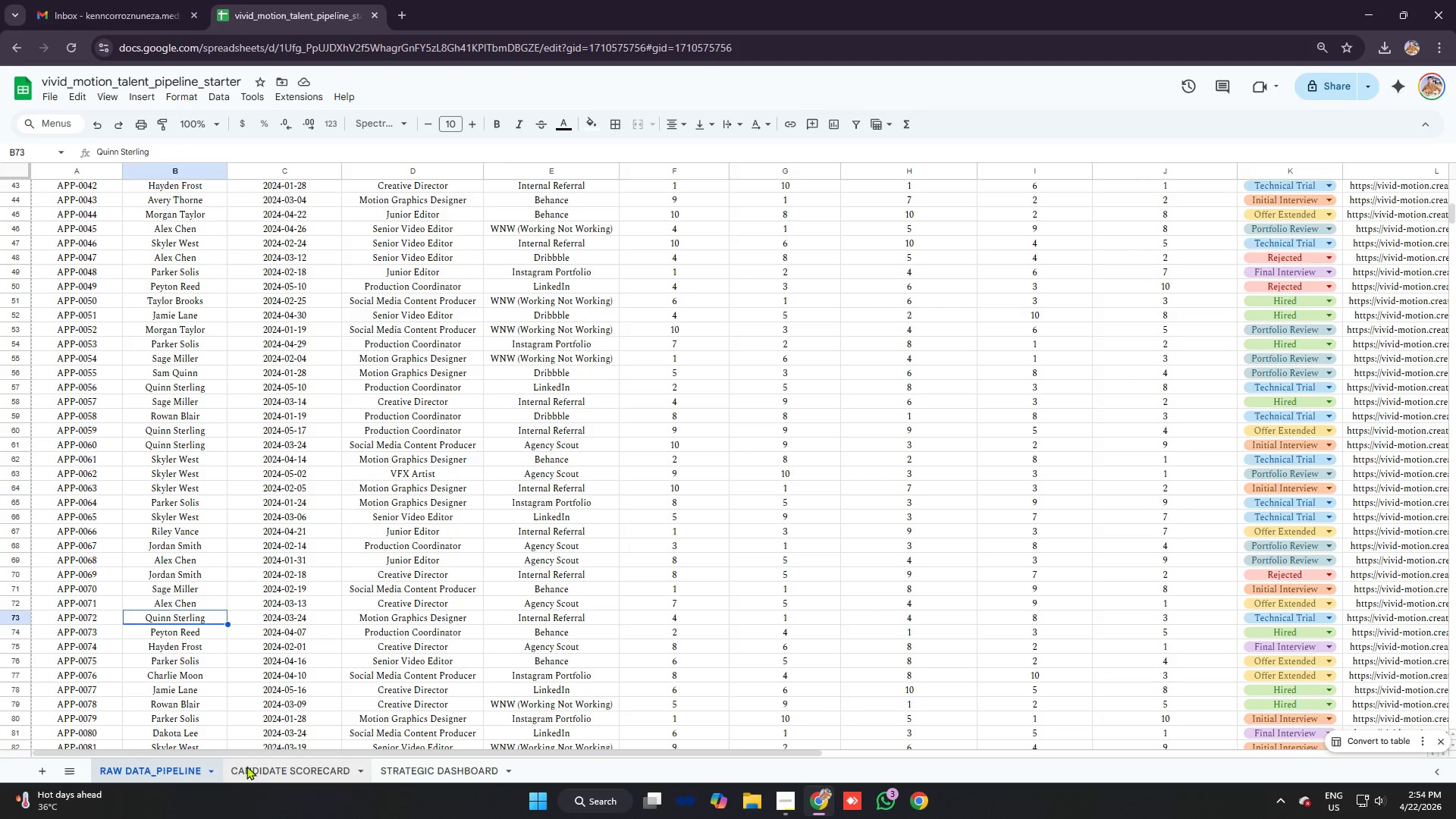 
left_click([256, 771])
 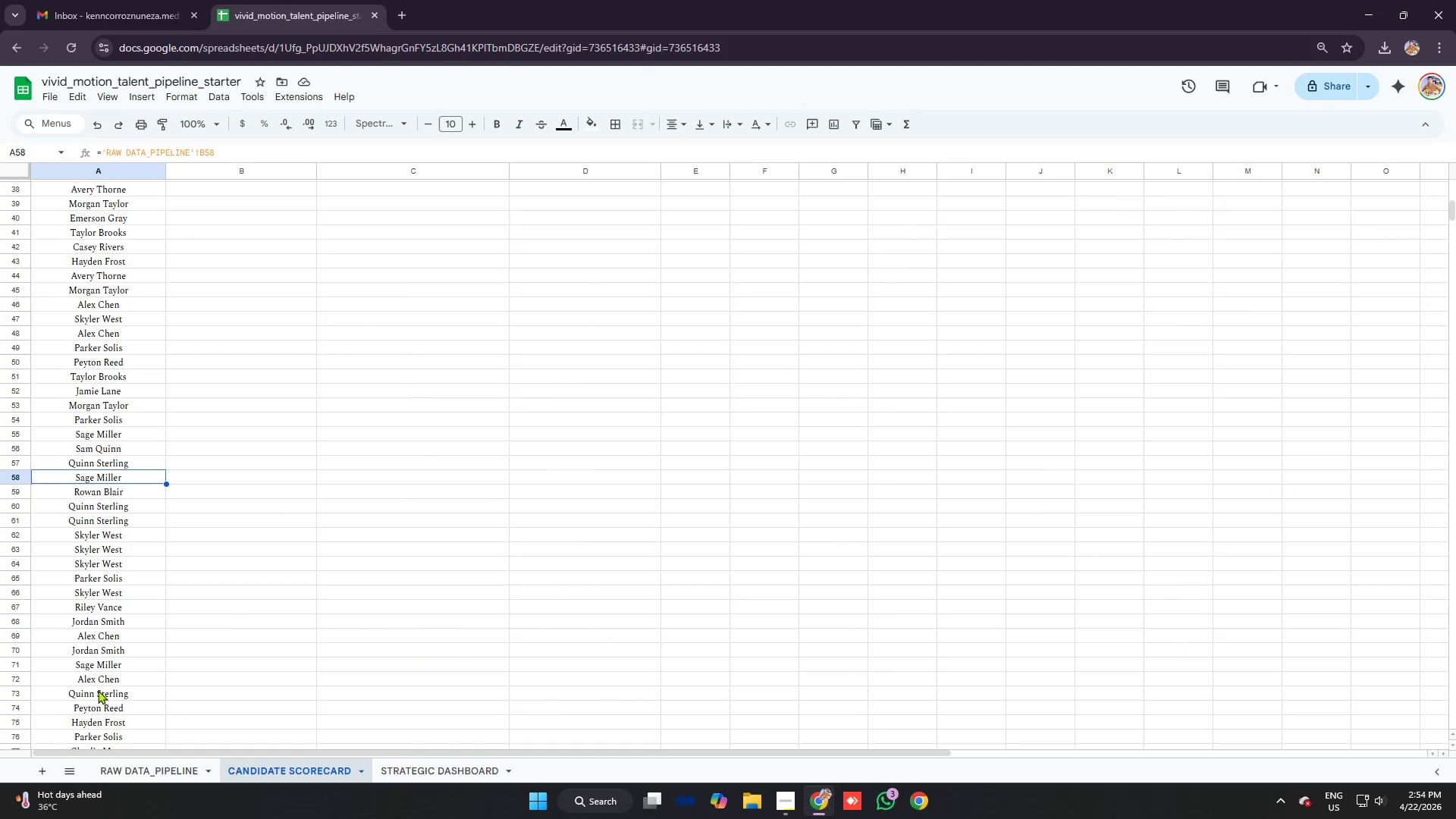 
left_click([101, 696])
 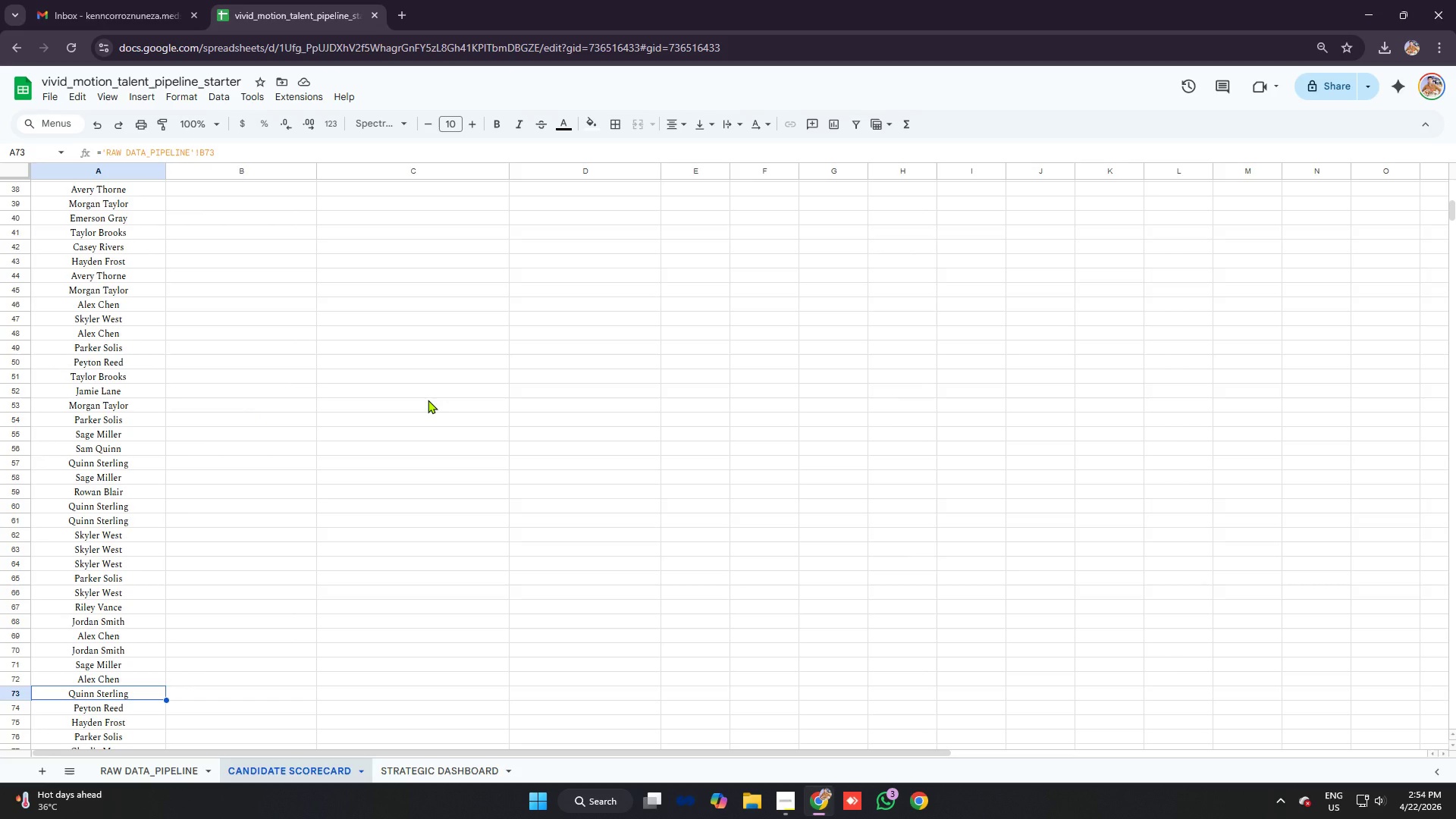 
key(Control+F)
 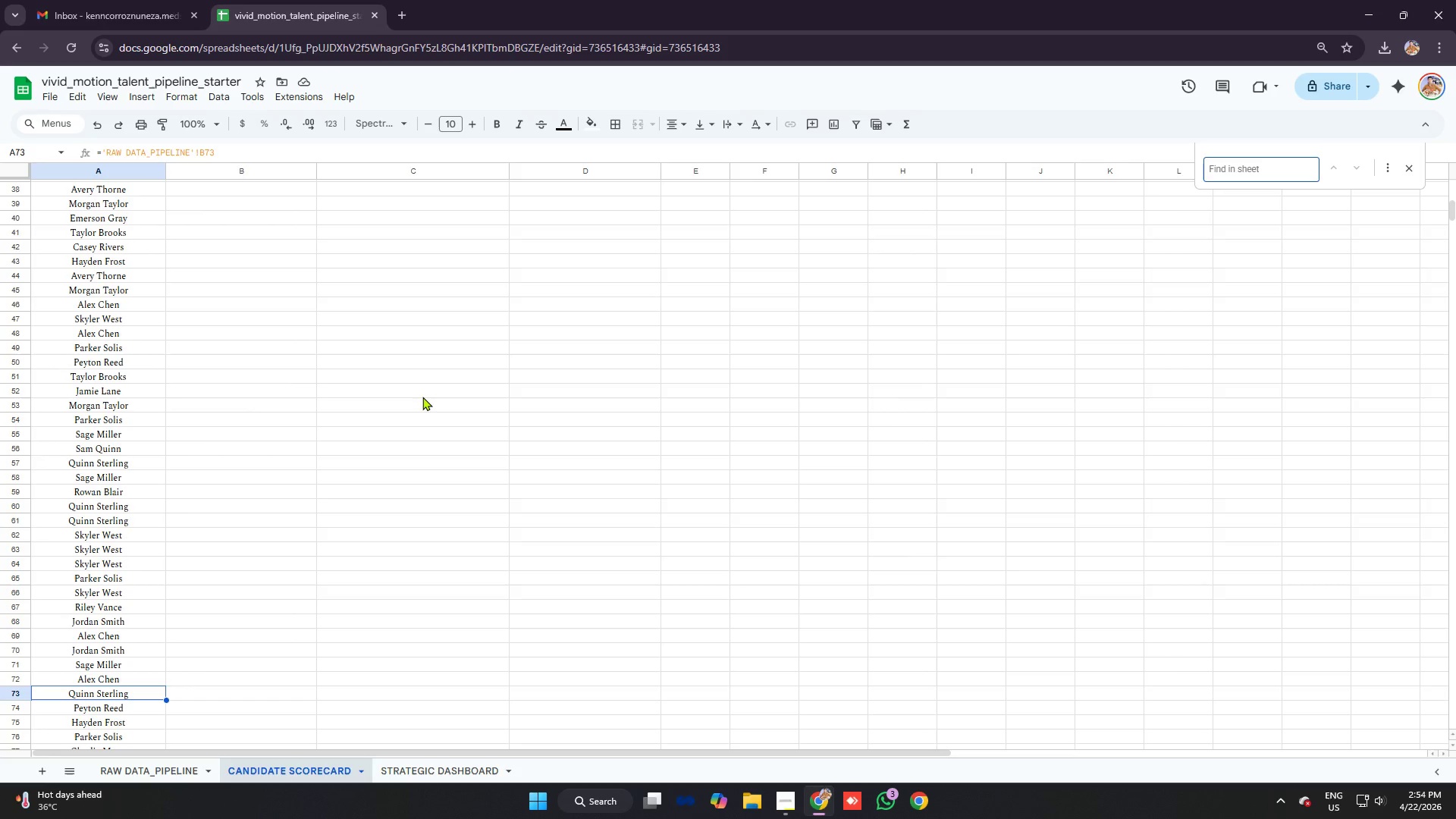 
type(Quinn)
 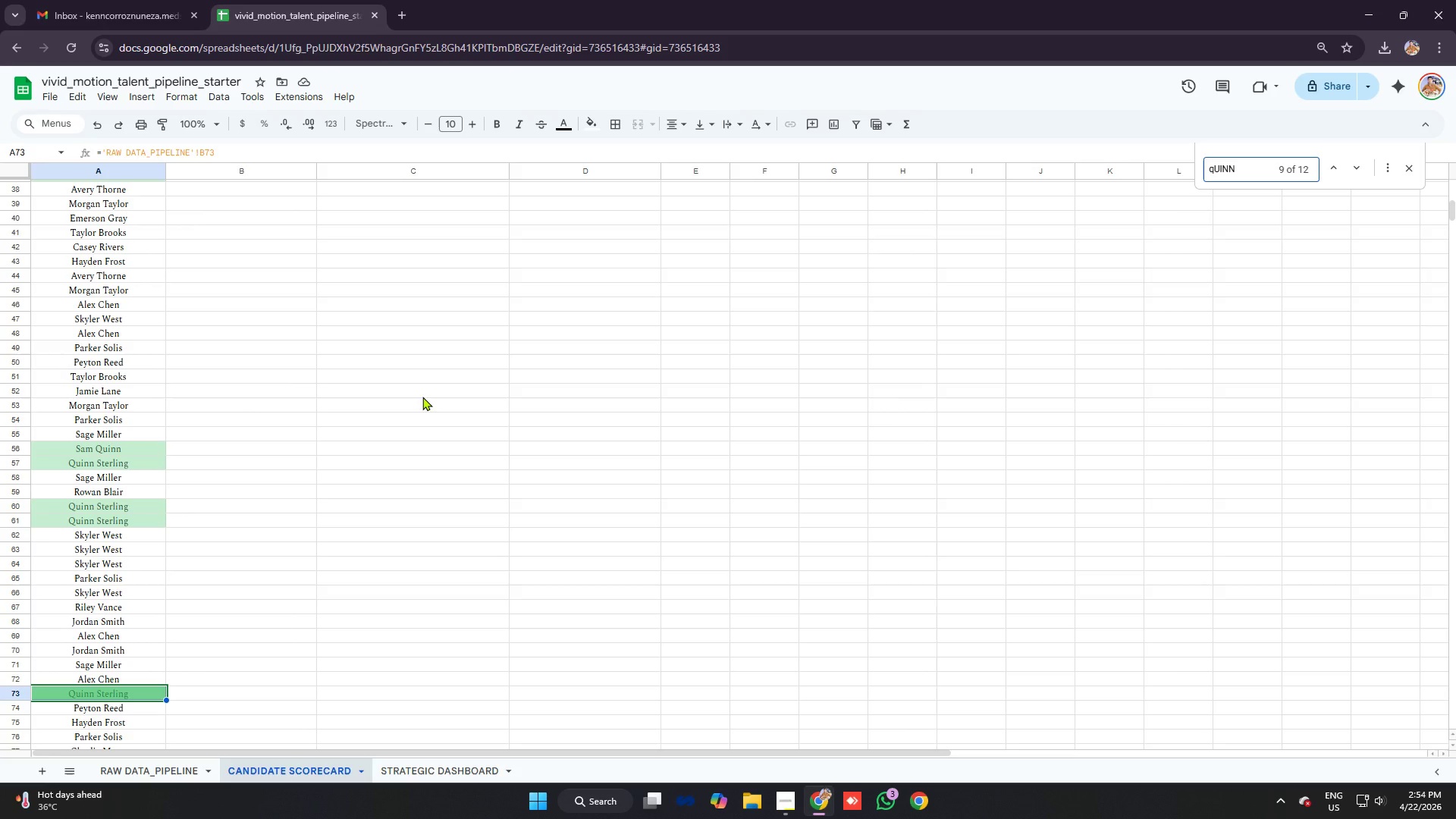 
scroll: coordinate [205, 370], scroll_direction: down, amount: 4.0
 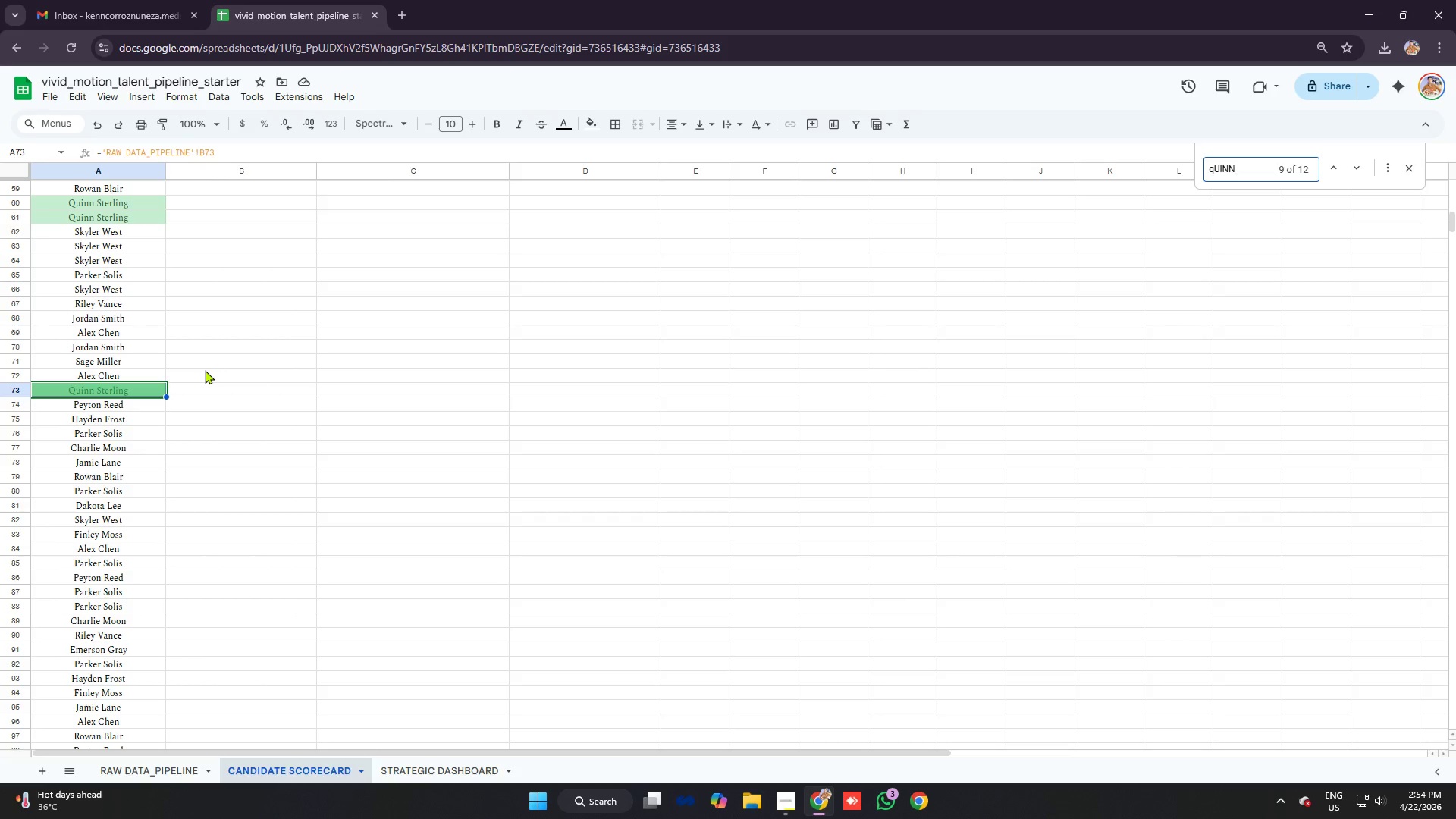 
scroll: coordinate [205, 364], scroll_direction: up, amount: 16.0
 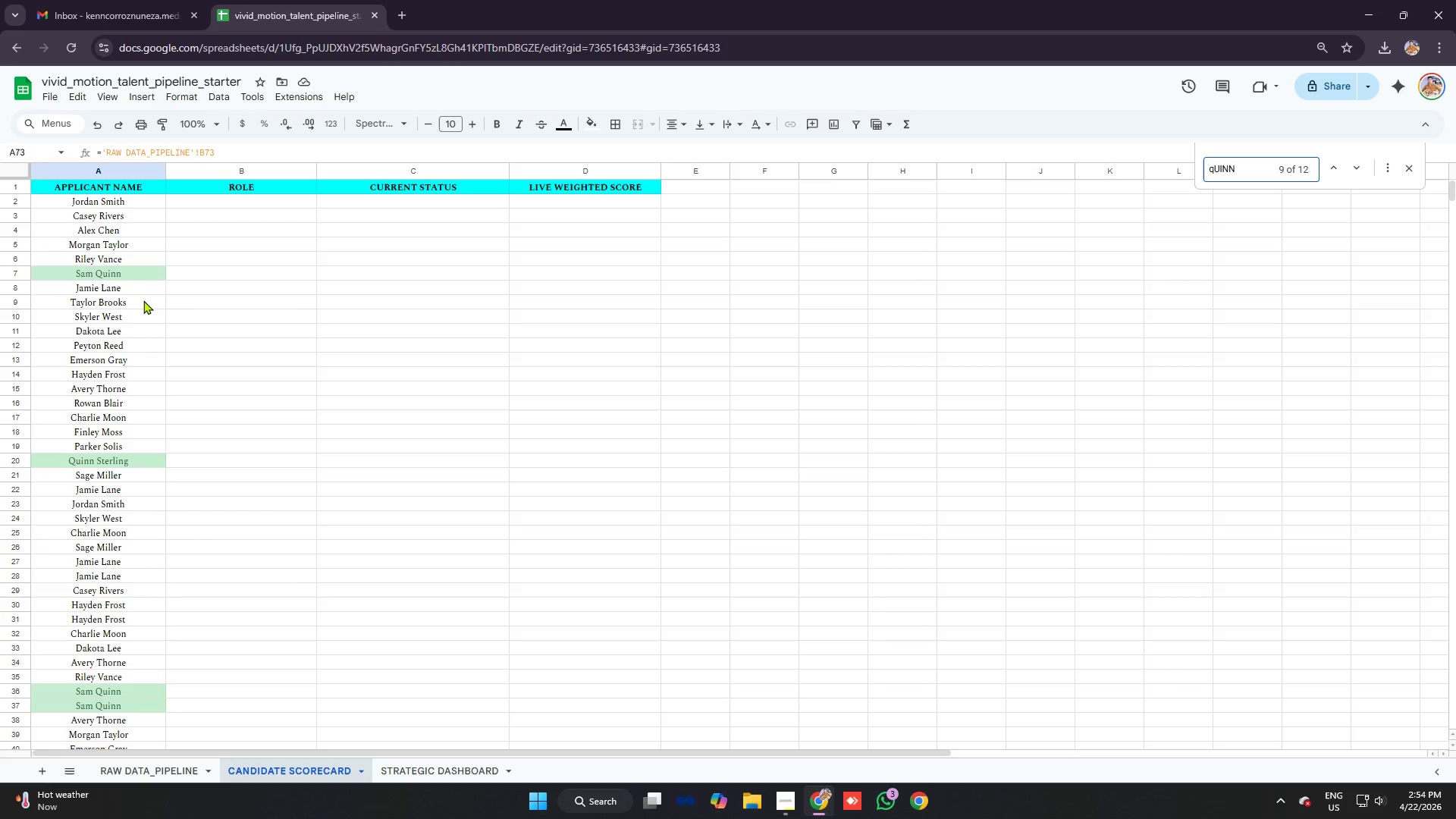 
wait(25.05)
 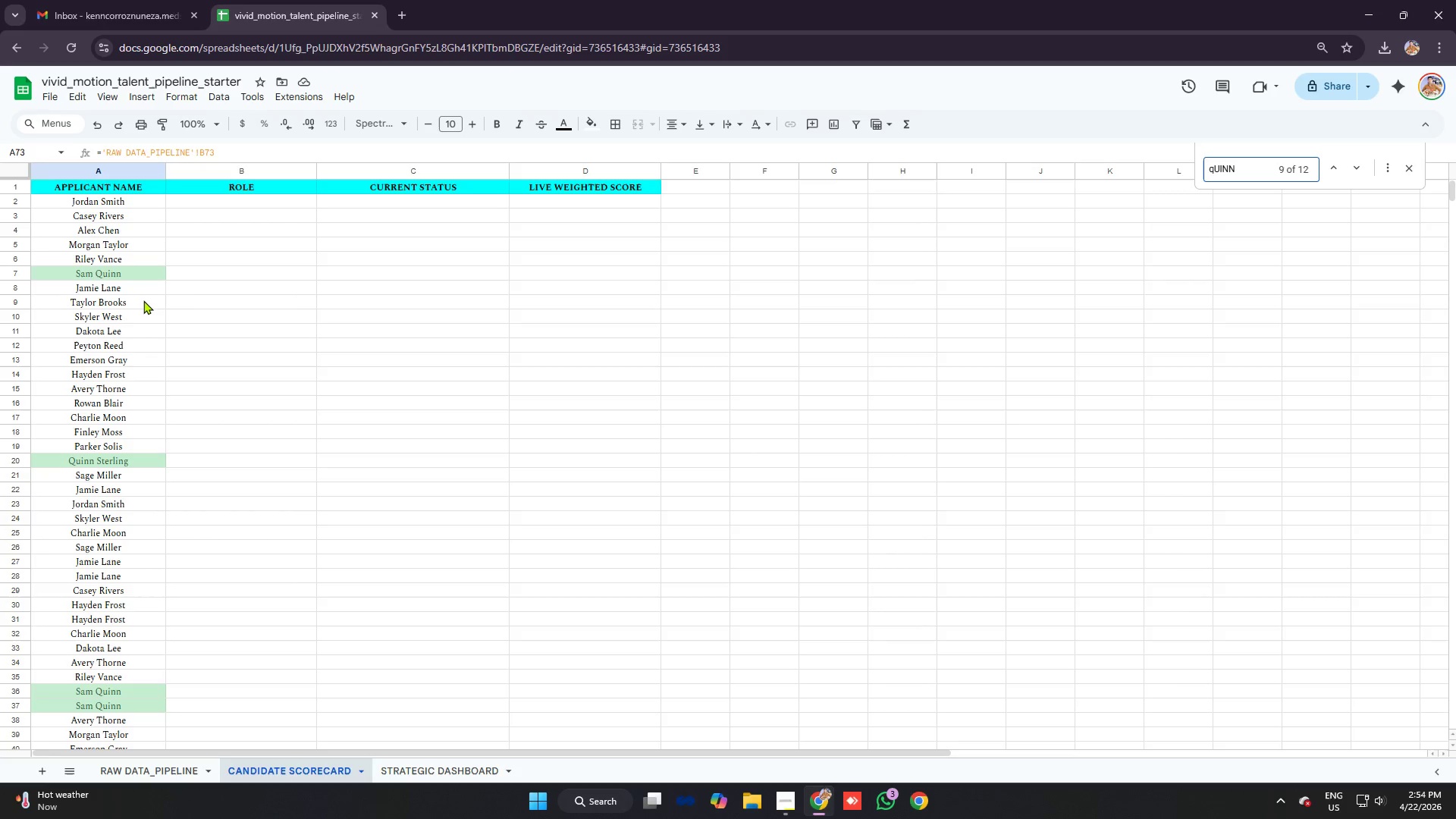 
left_click([221, 203])
 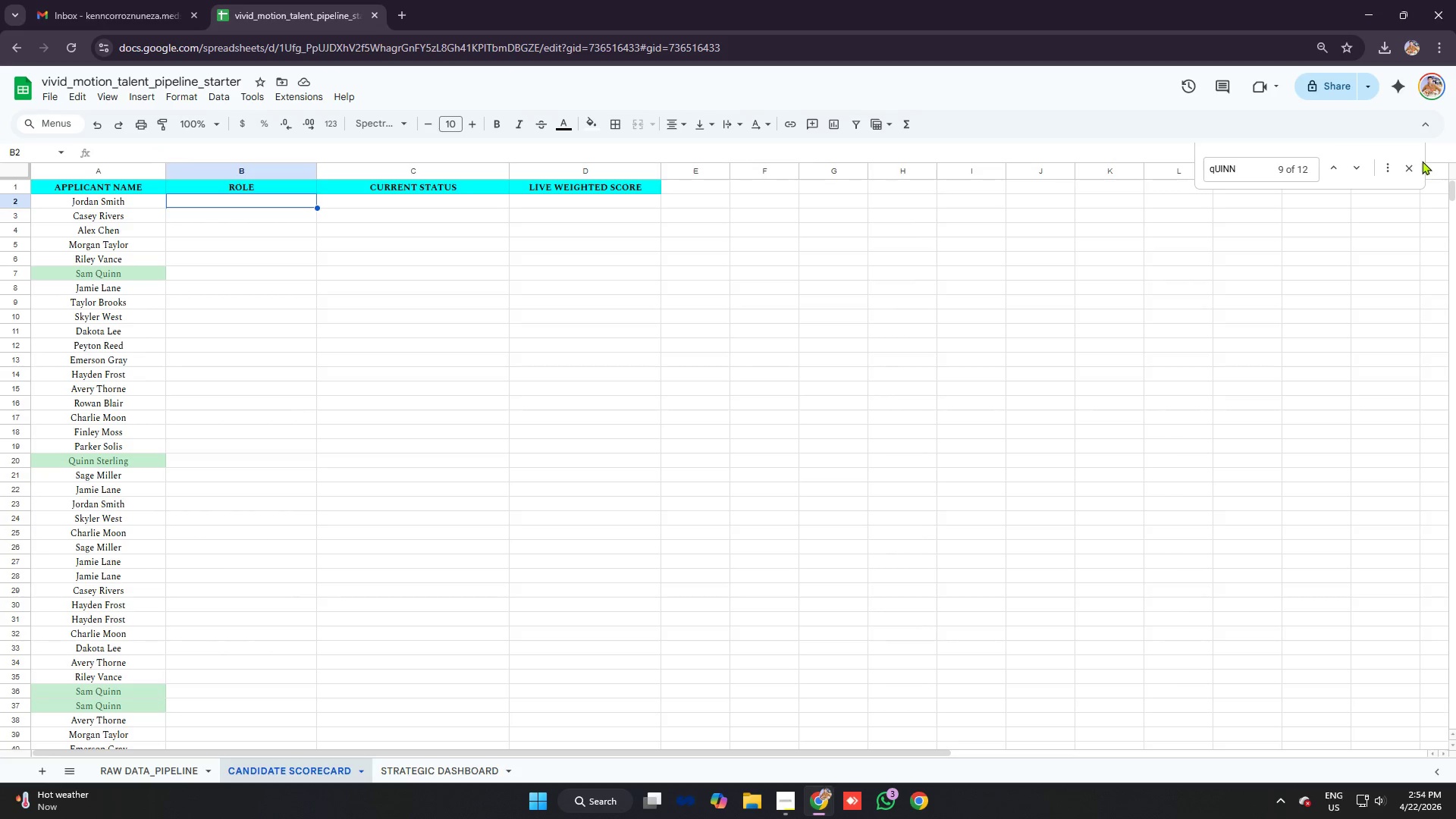 
left_click([1414, 169])
 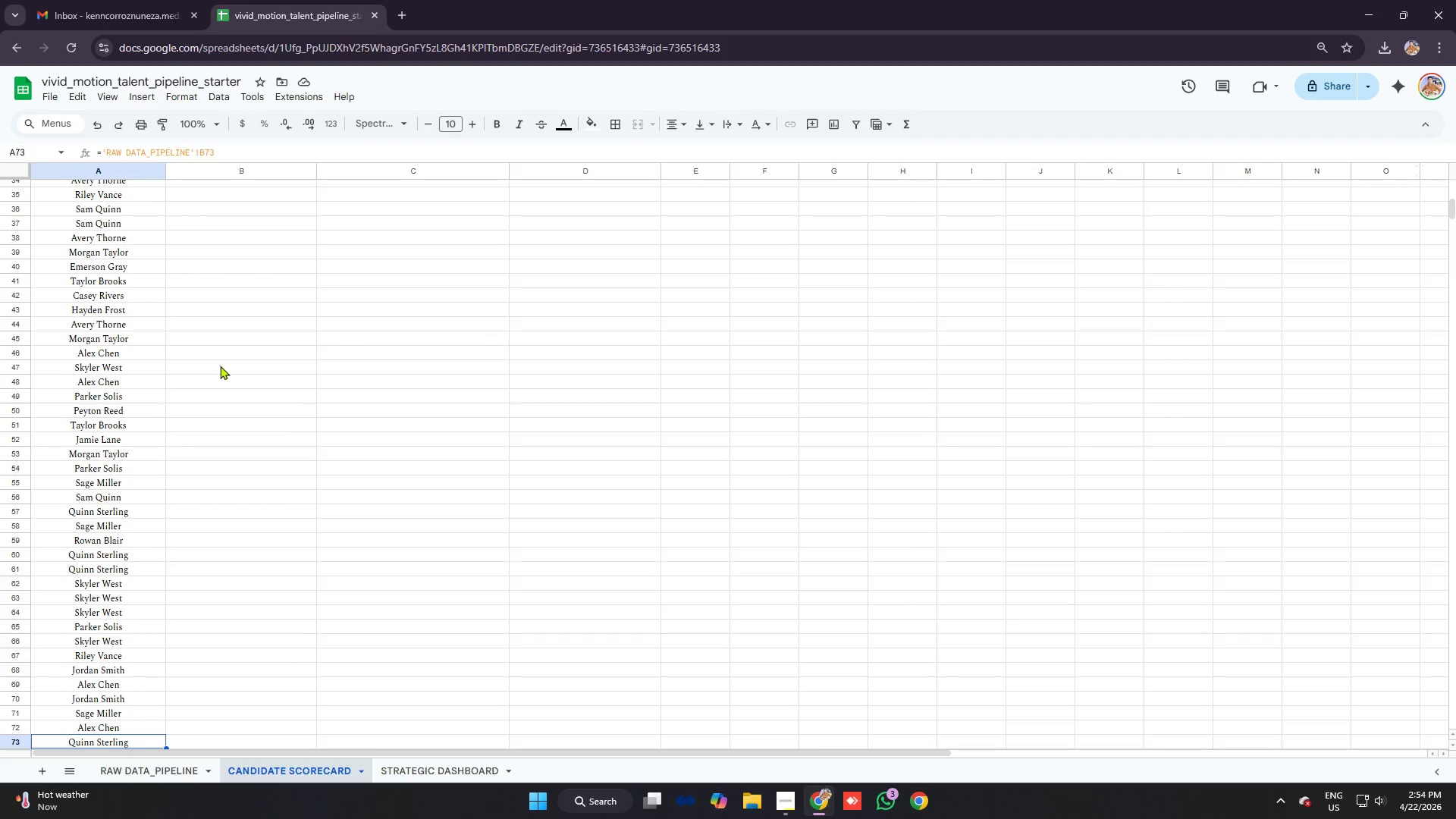 
scroll: coordinate [232, 373], scroll_direction: down, amount: 16.0
 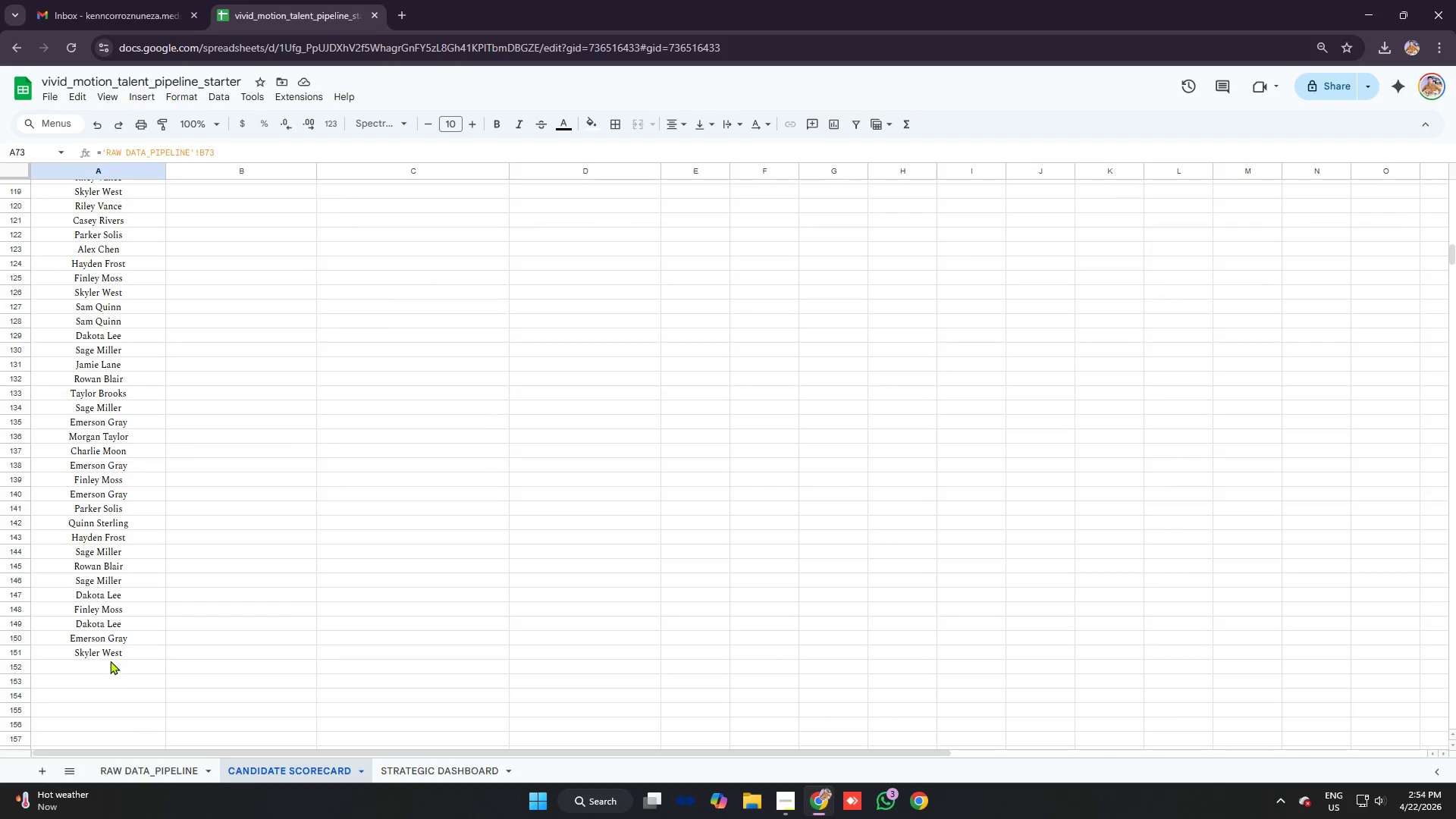 
left_click([110, 653])
 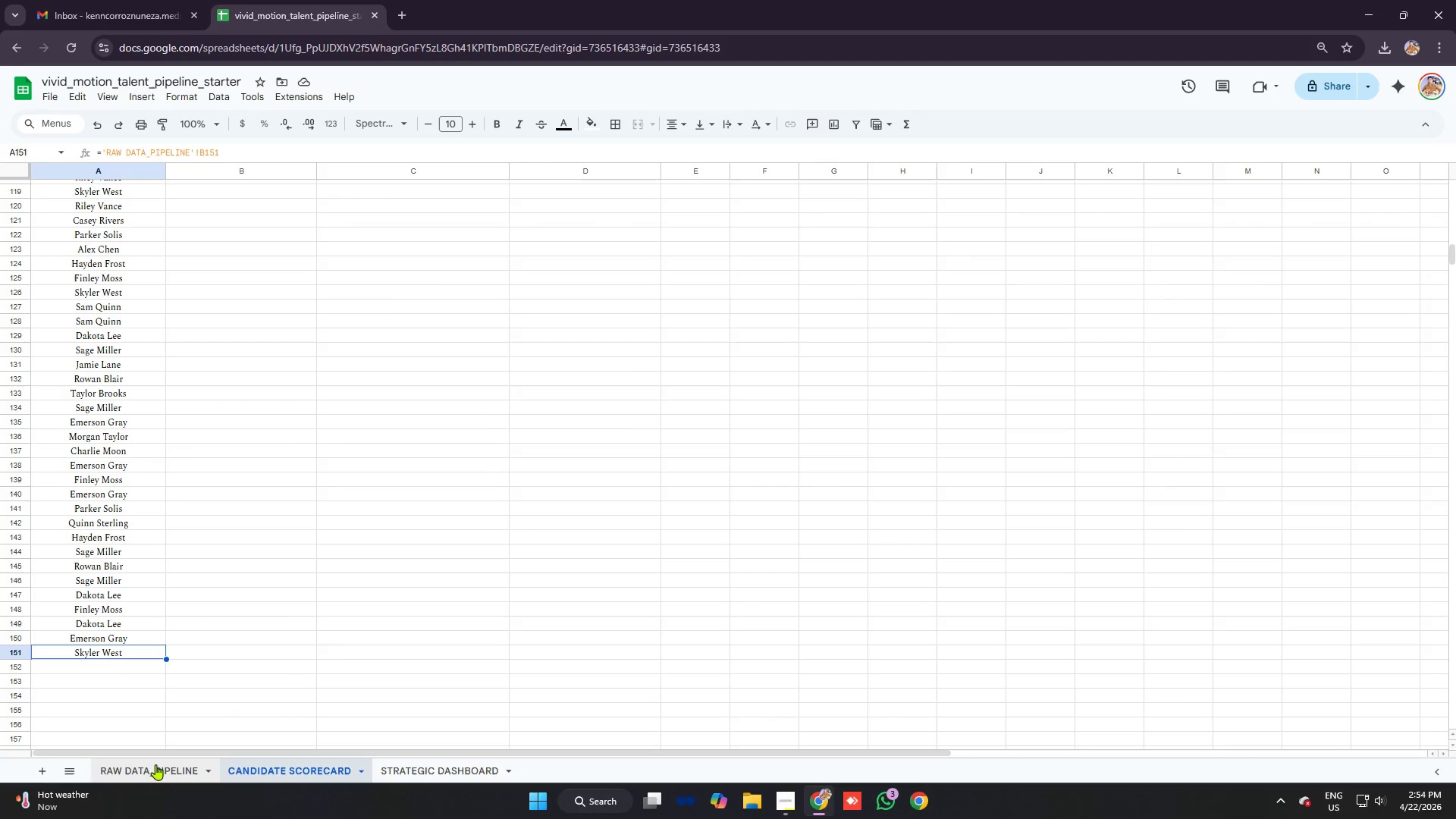 
left_click([164, 768])
 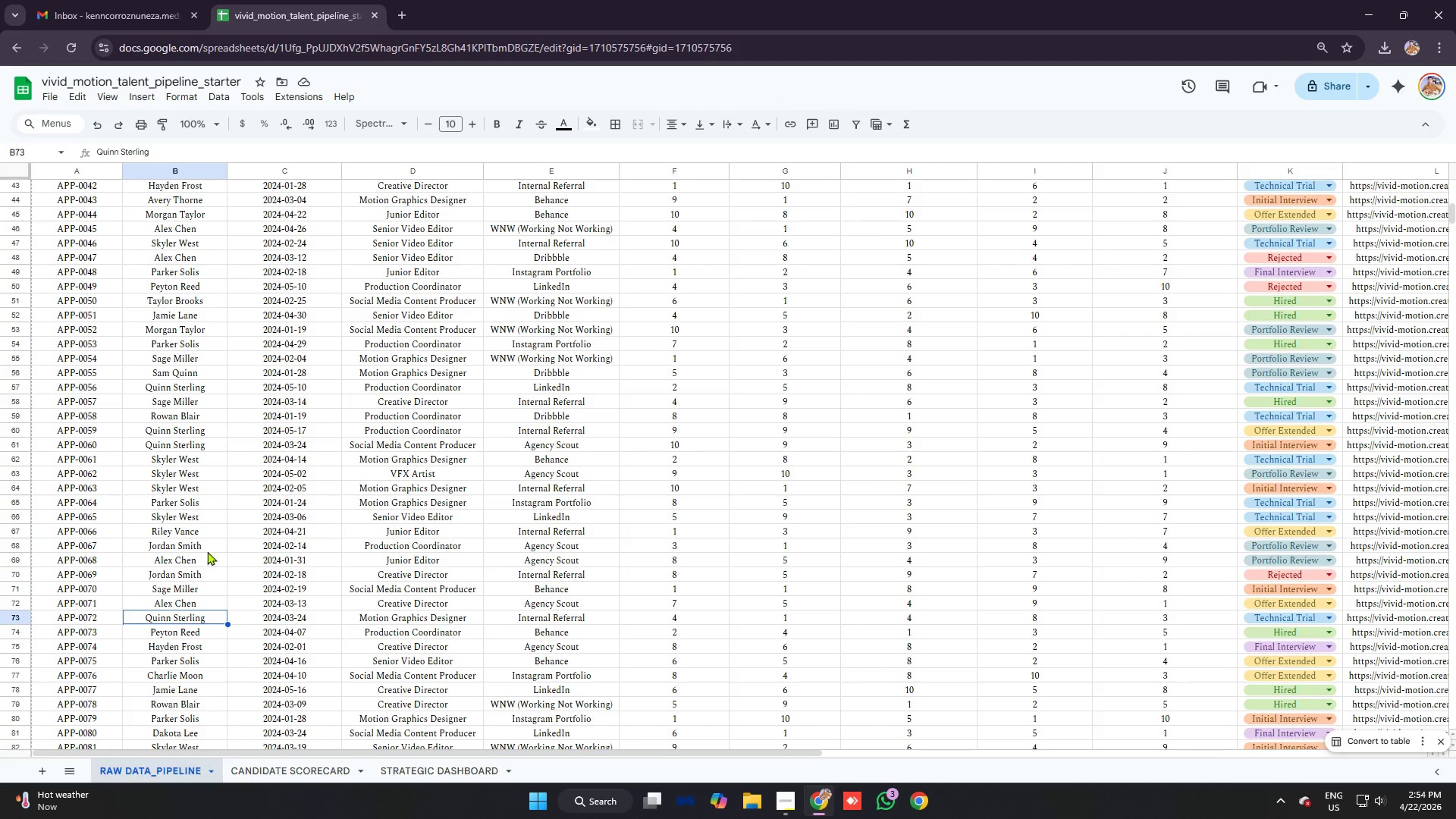 
scroll: coordinate [210, 504], scroll_direction: down, amount: 14.0
 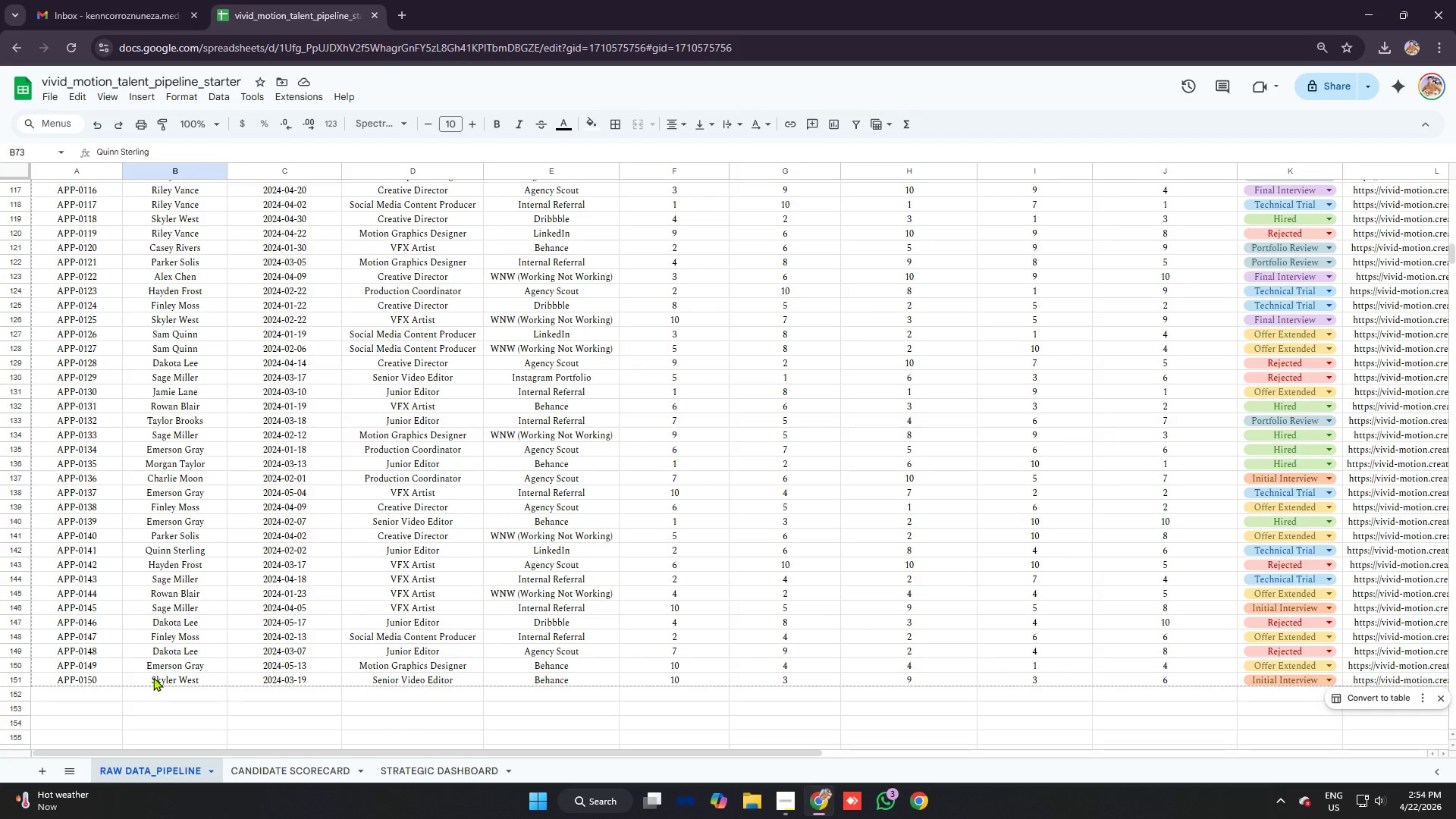 
left_click([163, 679])
 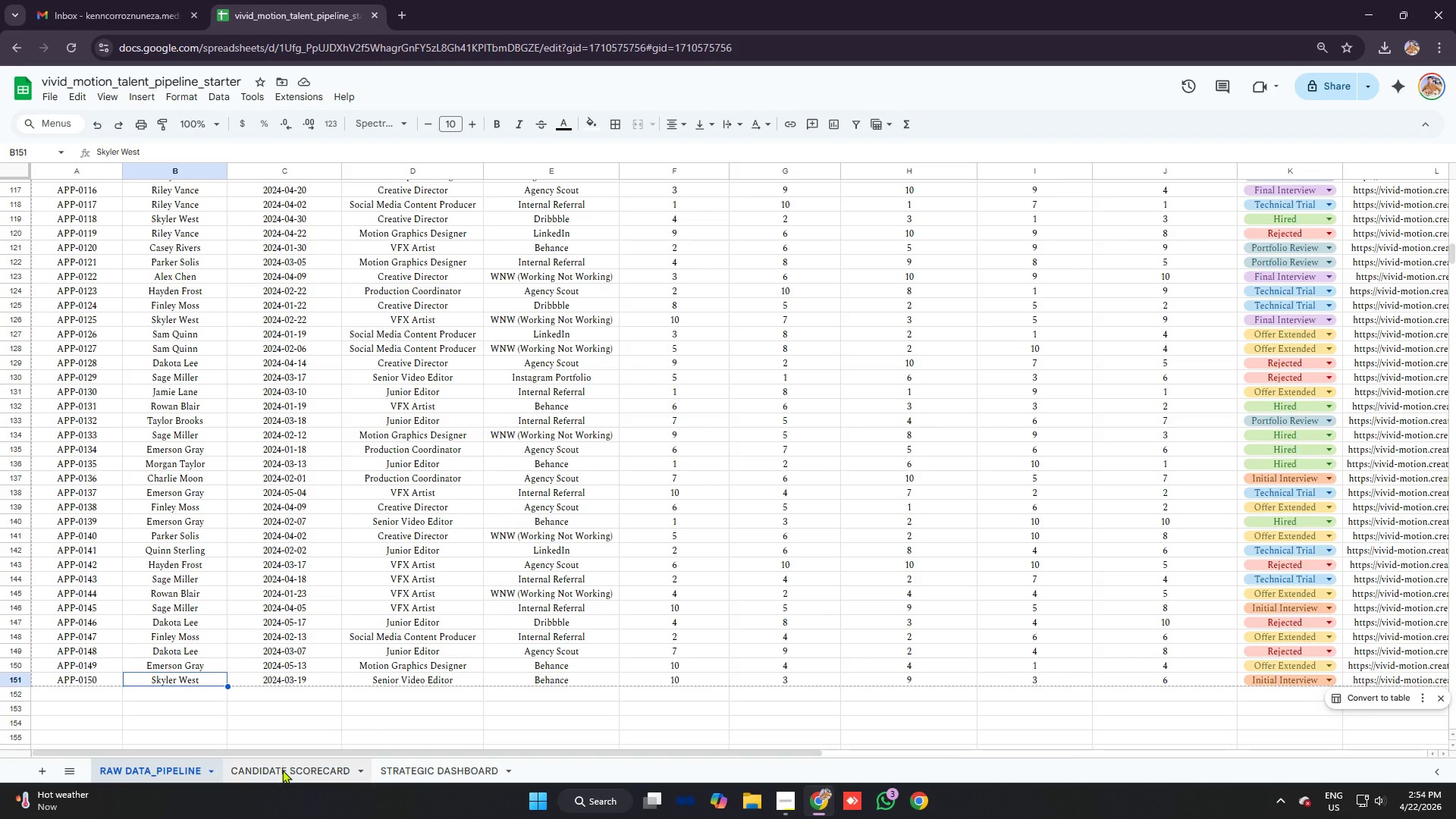 
left_click([282, 770])
 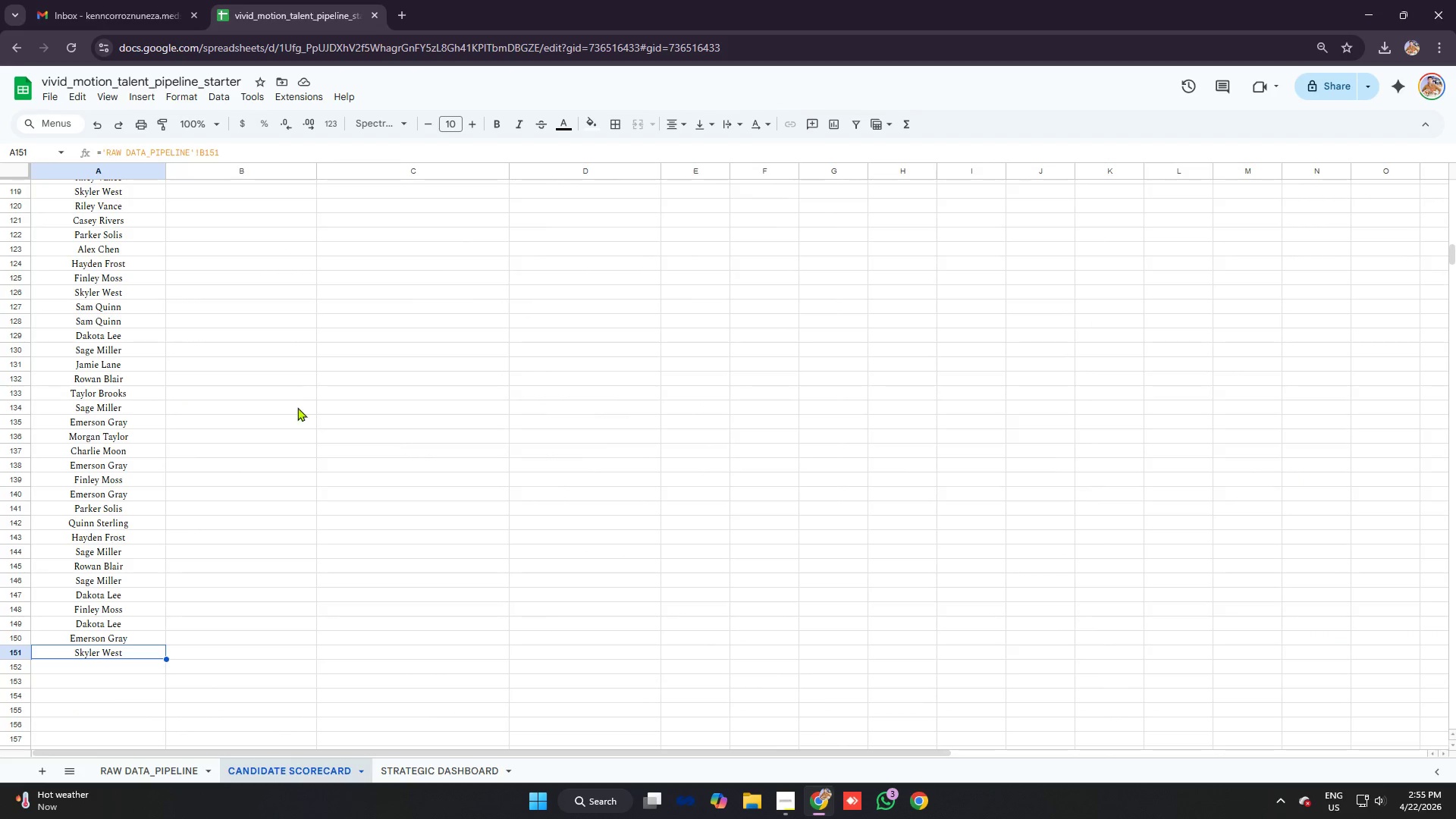 
scroll: coordinate [290, 375], scroll_direction: up, amount: 32.0
 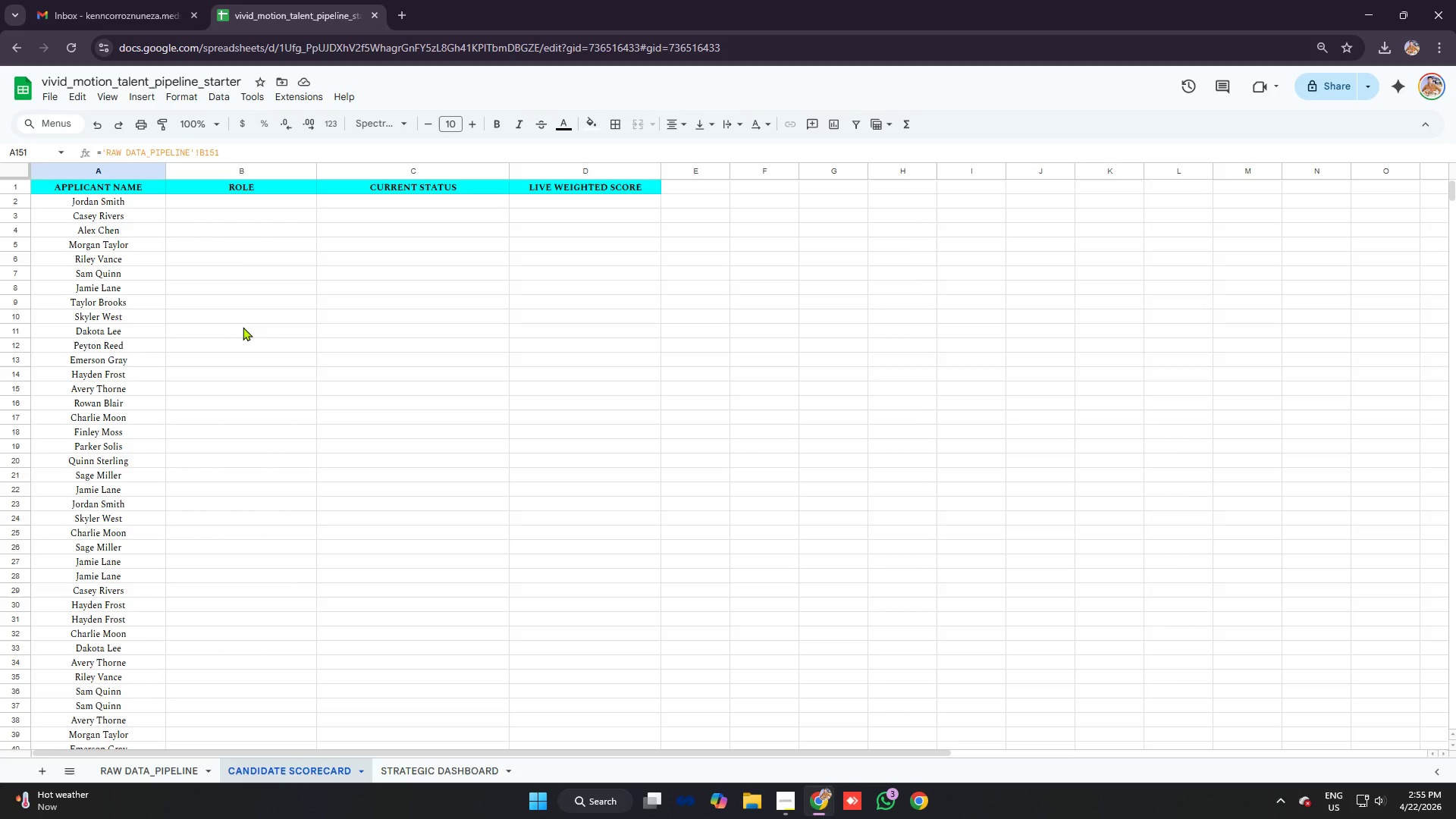 
left_click([246, 196])
 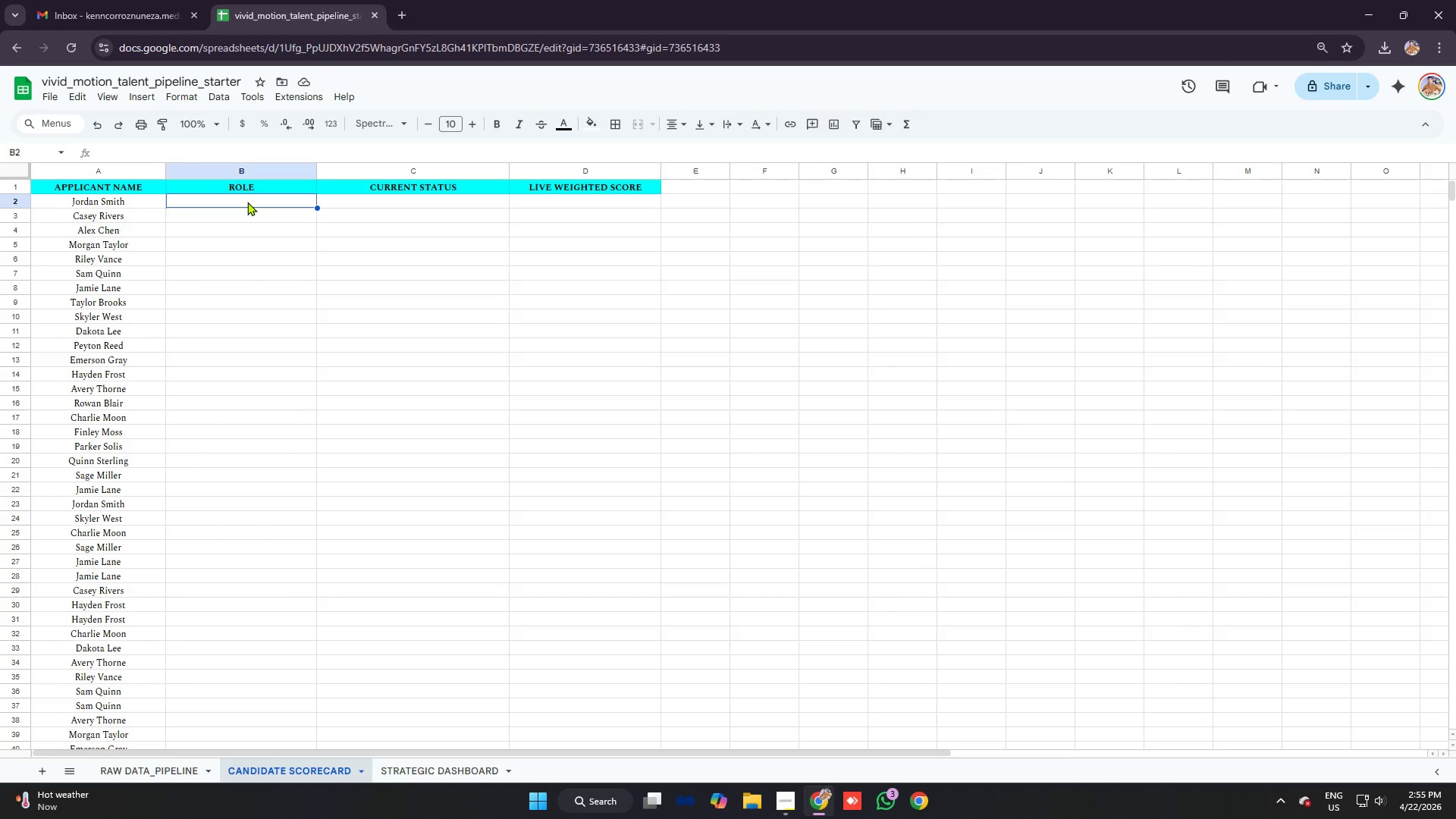 
type(='raw dtaa)
key(Backspace)
key(Backspace)
key(Backspace)
type(ata_pipeline'!d2)
 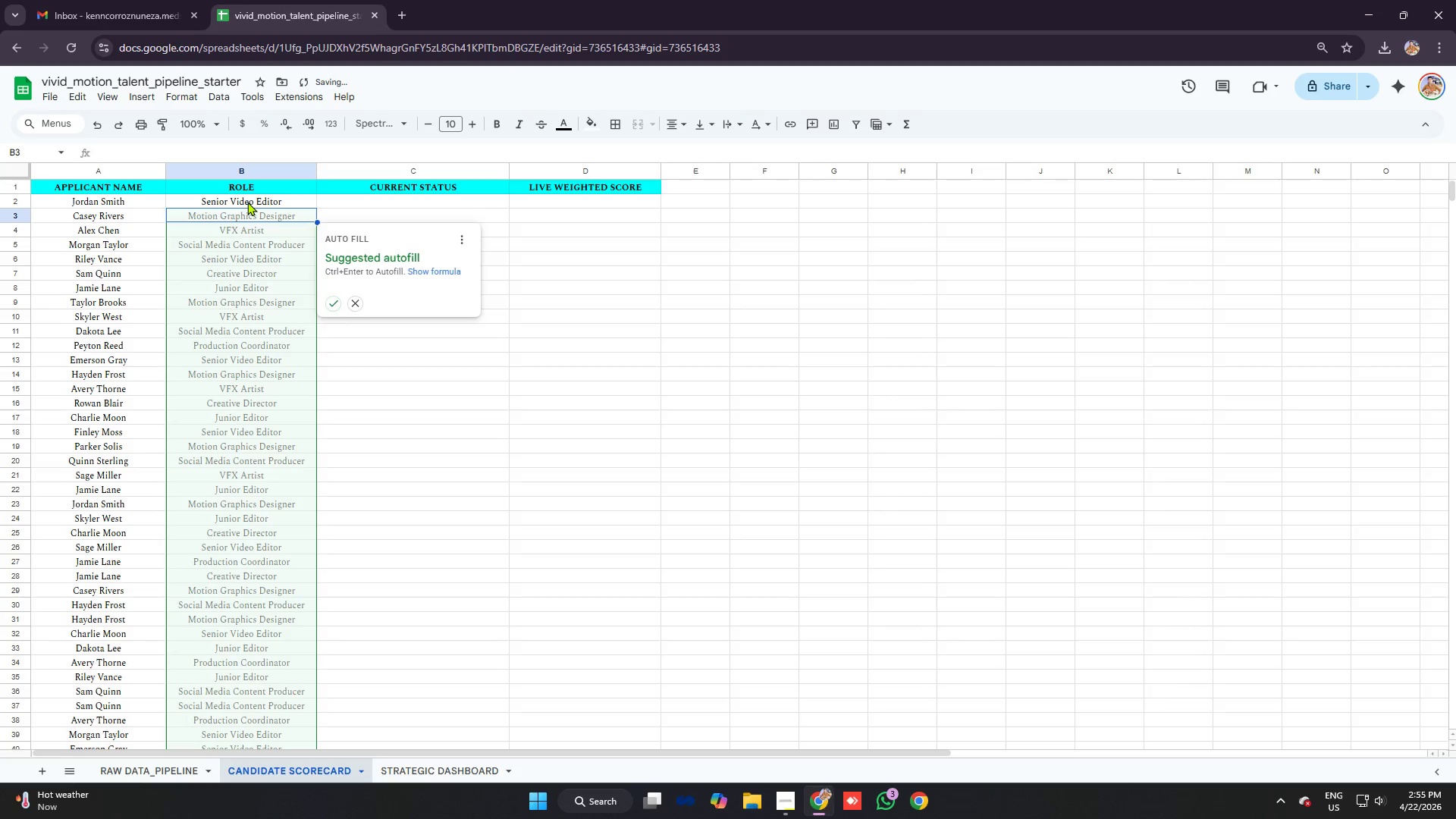 
 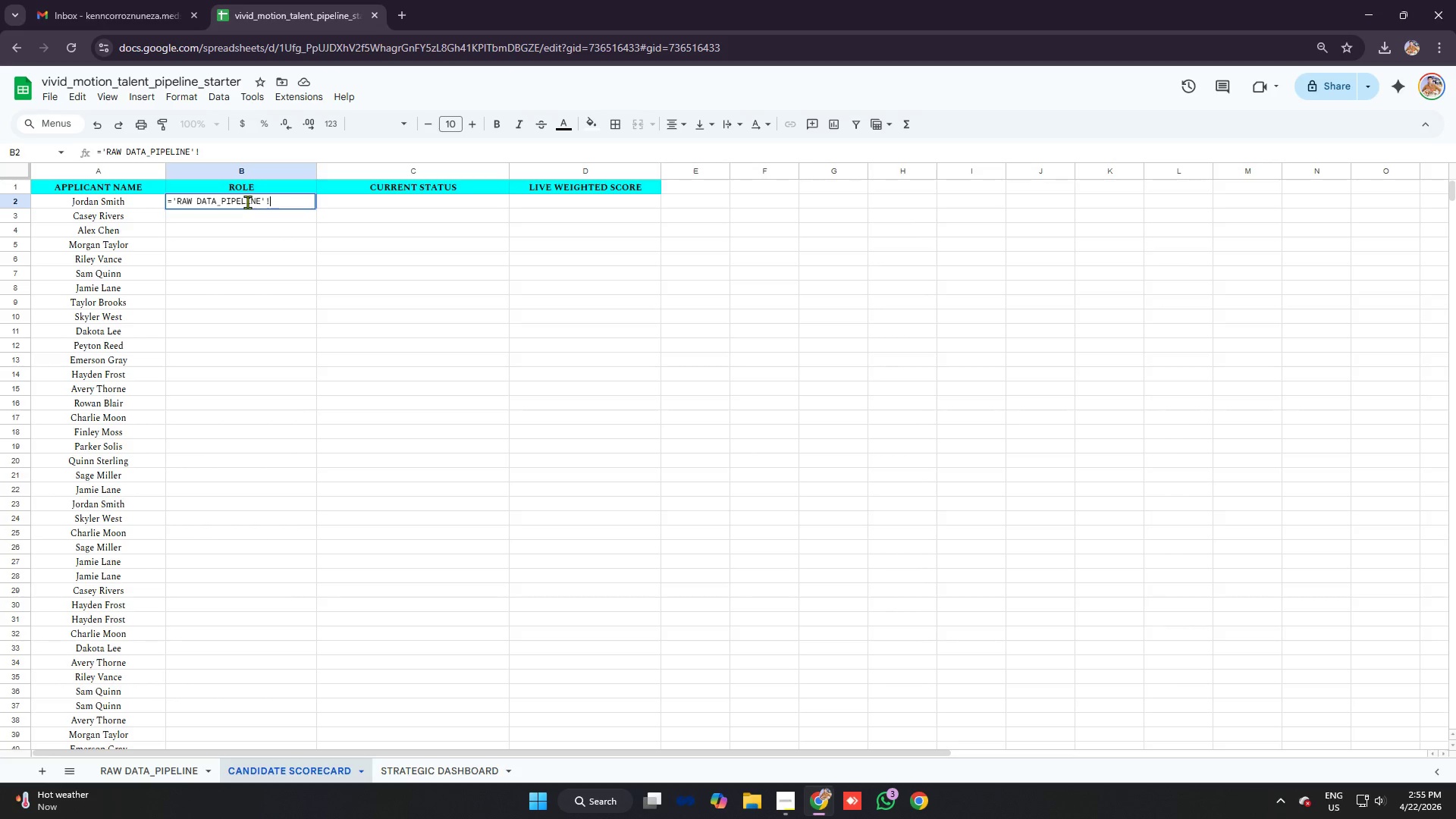 
key(Enter)
 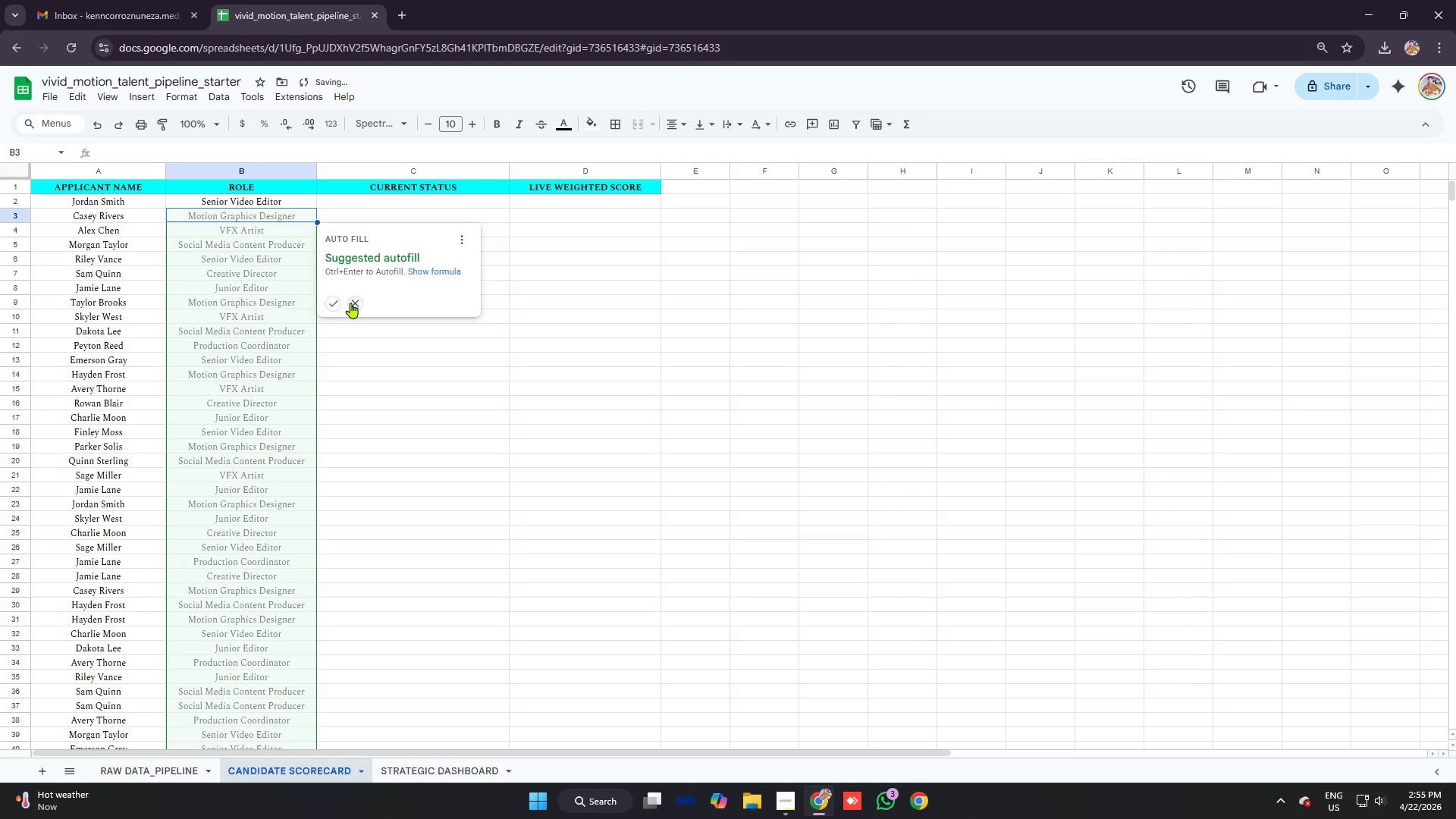 
left_click([337, 303])
 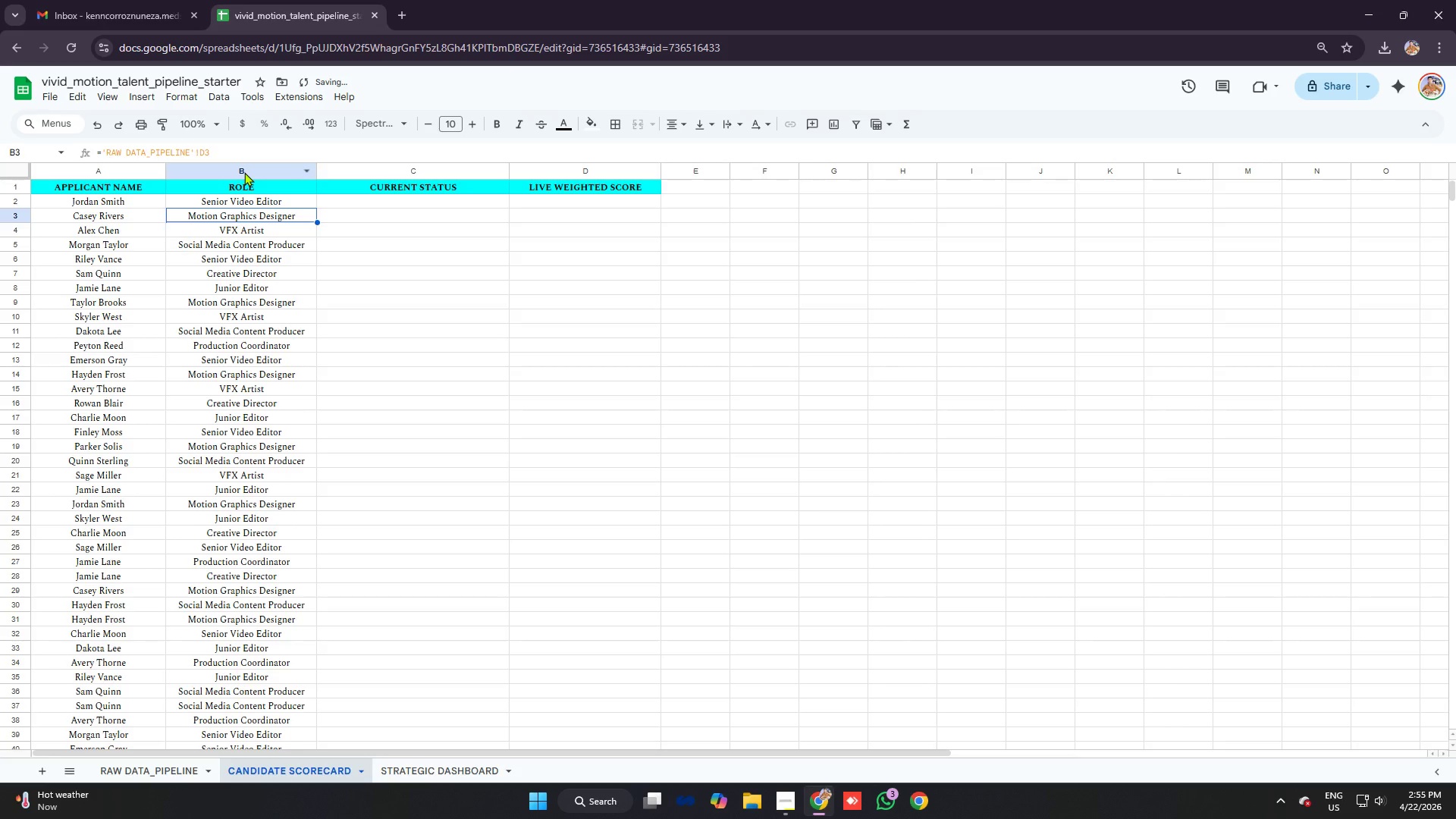 
left_click([300, 271])
 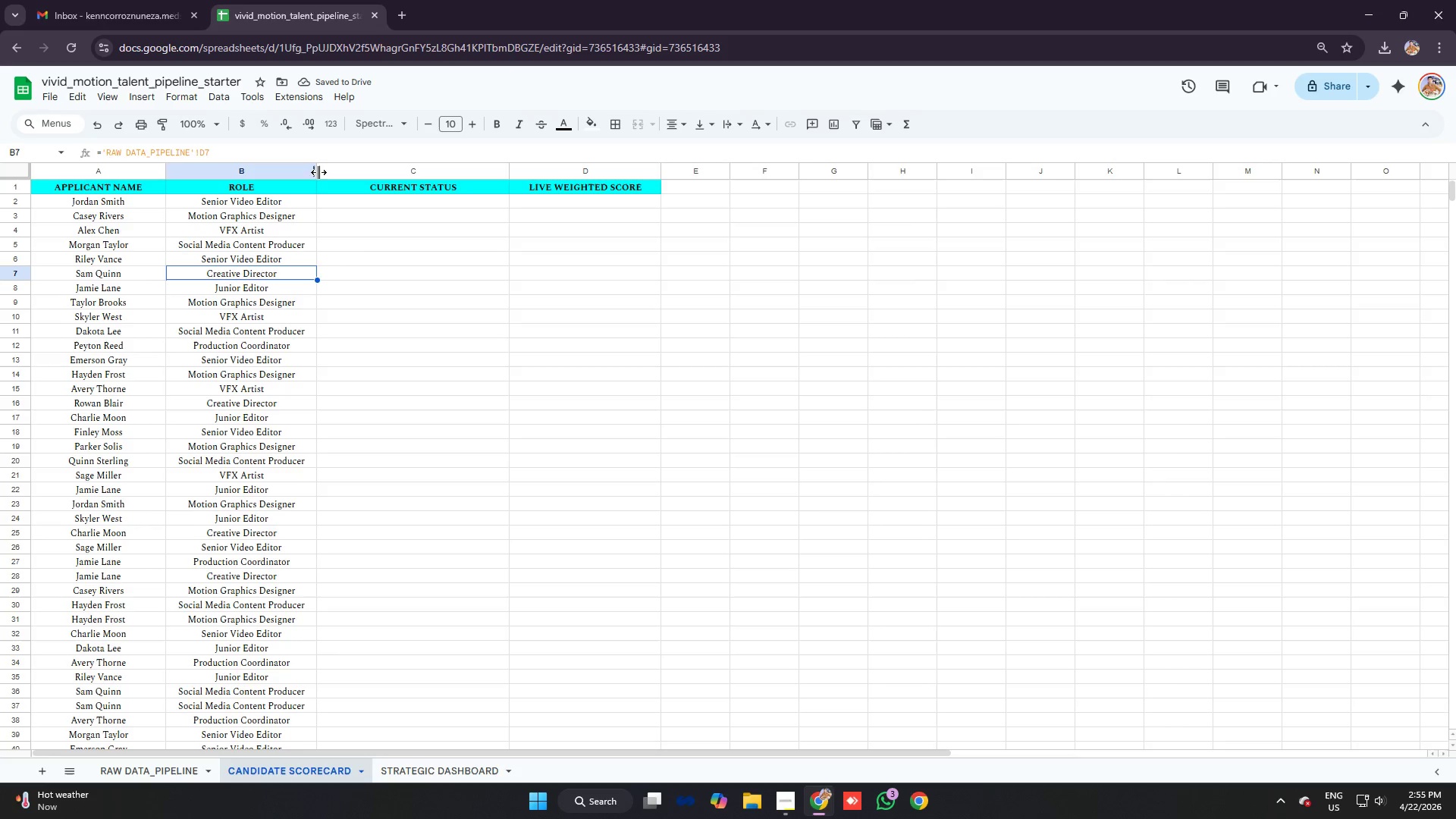 
left_click([363, 261])
 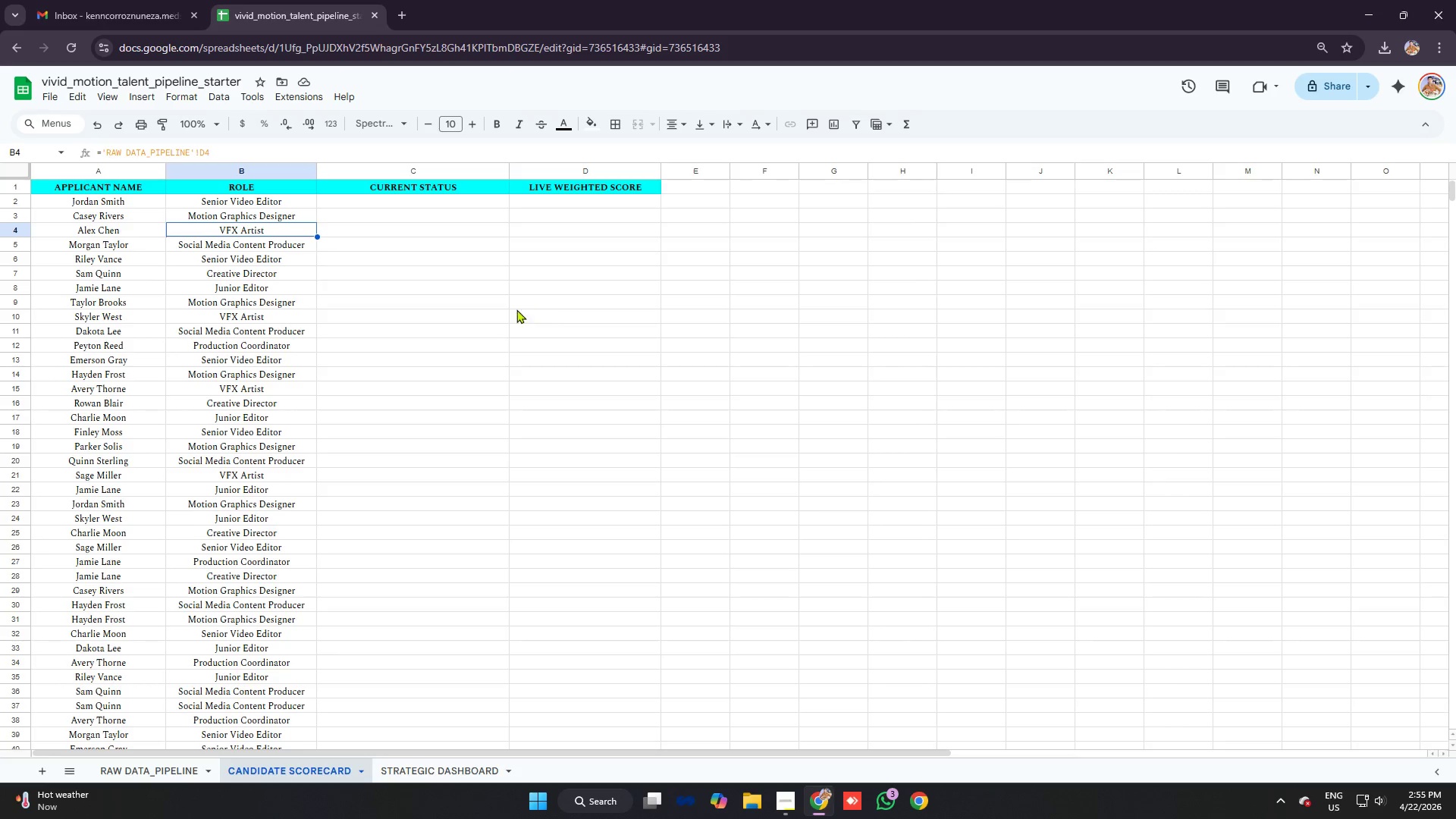 
left_click([786, 309])
 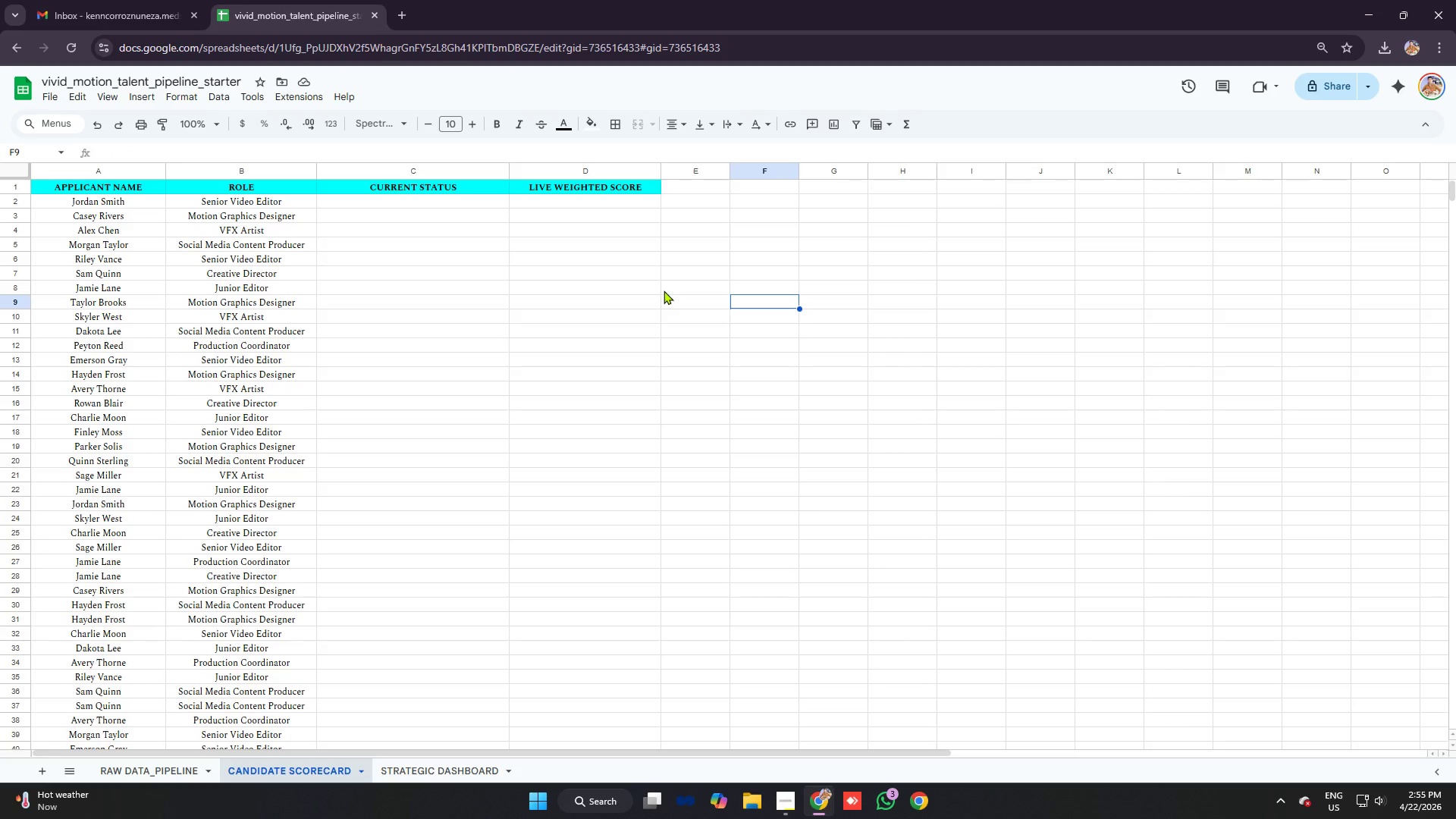 
wait(11.11)
 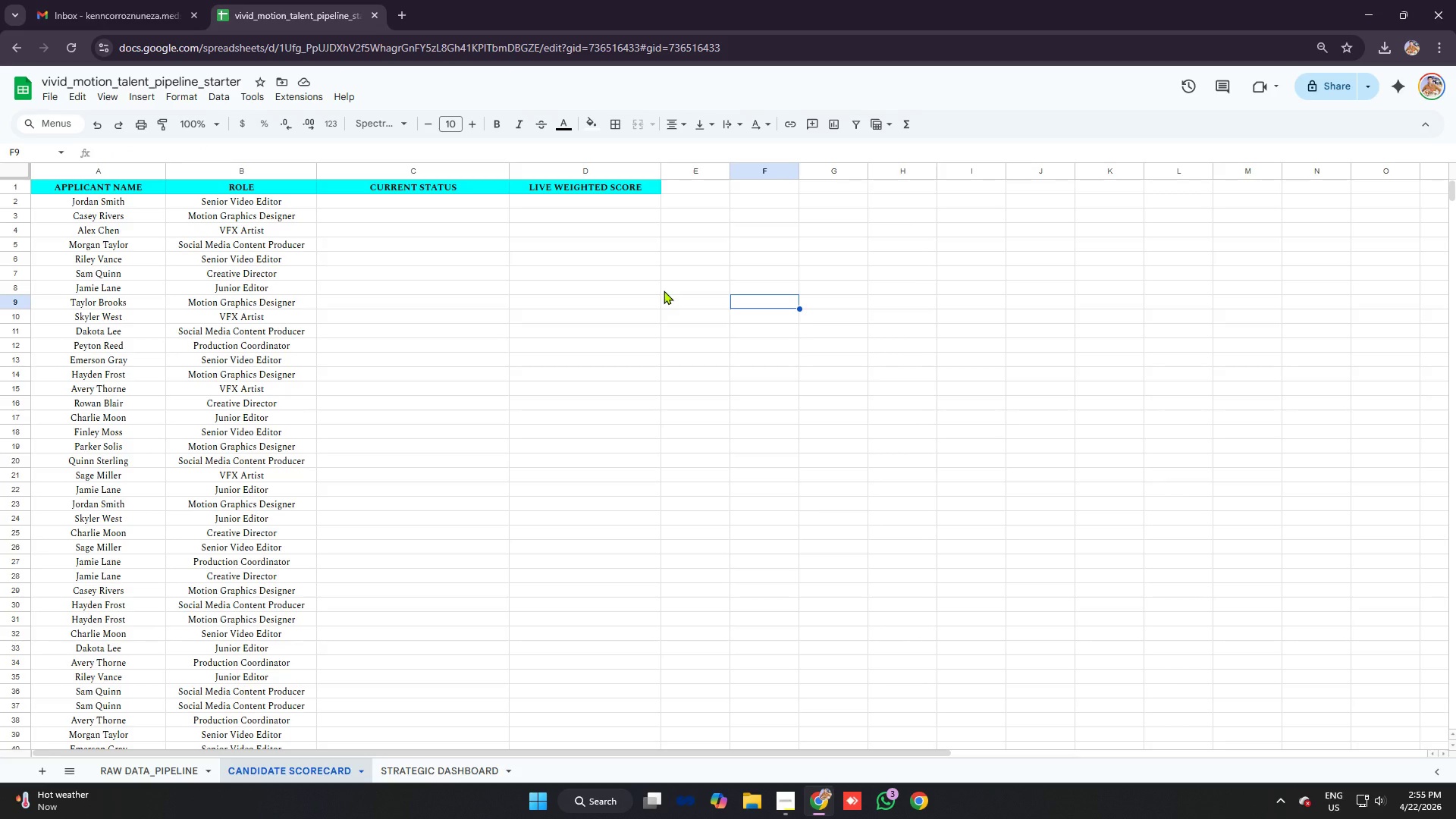 
left_click([434, 269])
 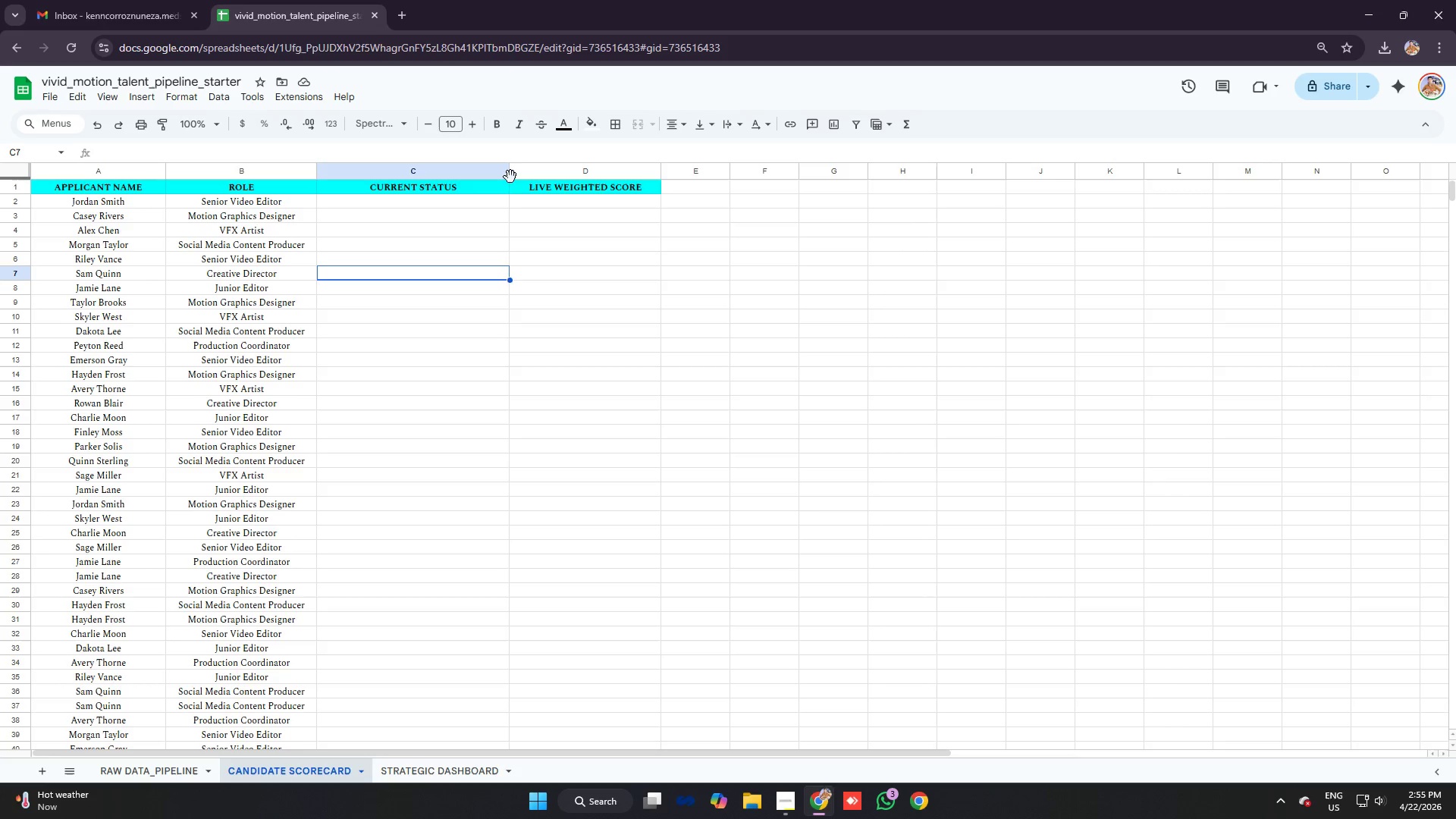 
left_click_drag(start_coordinate=[510, 174], to_coordinate=[520, 176])
 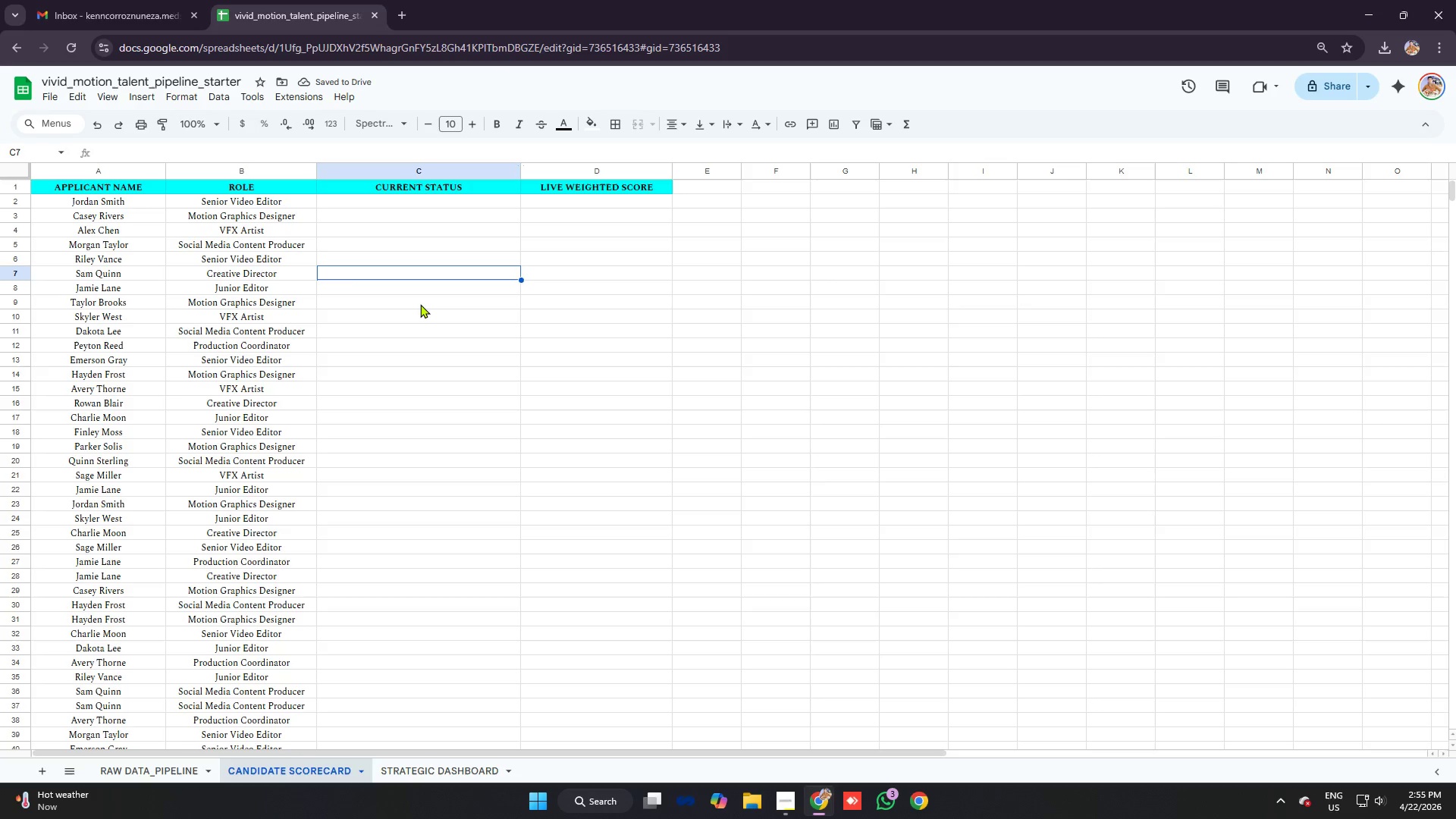 
left_click([472, 201])
 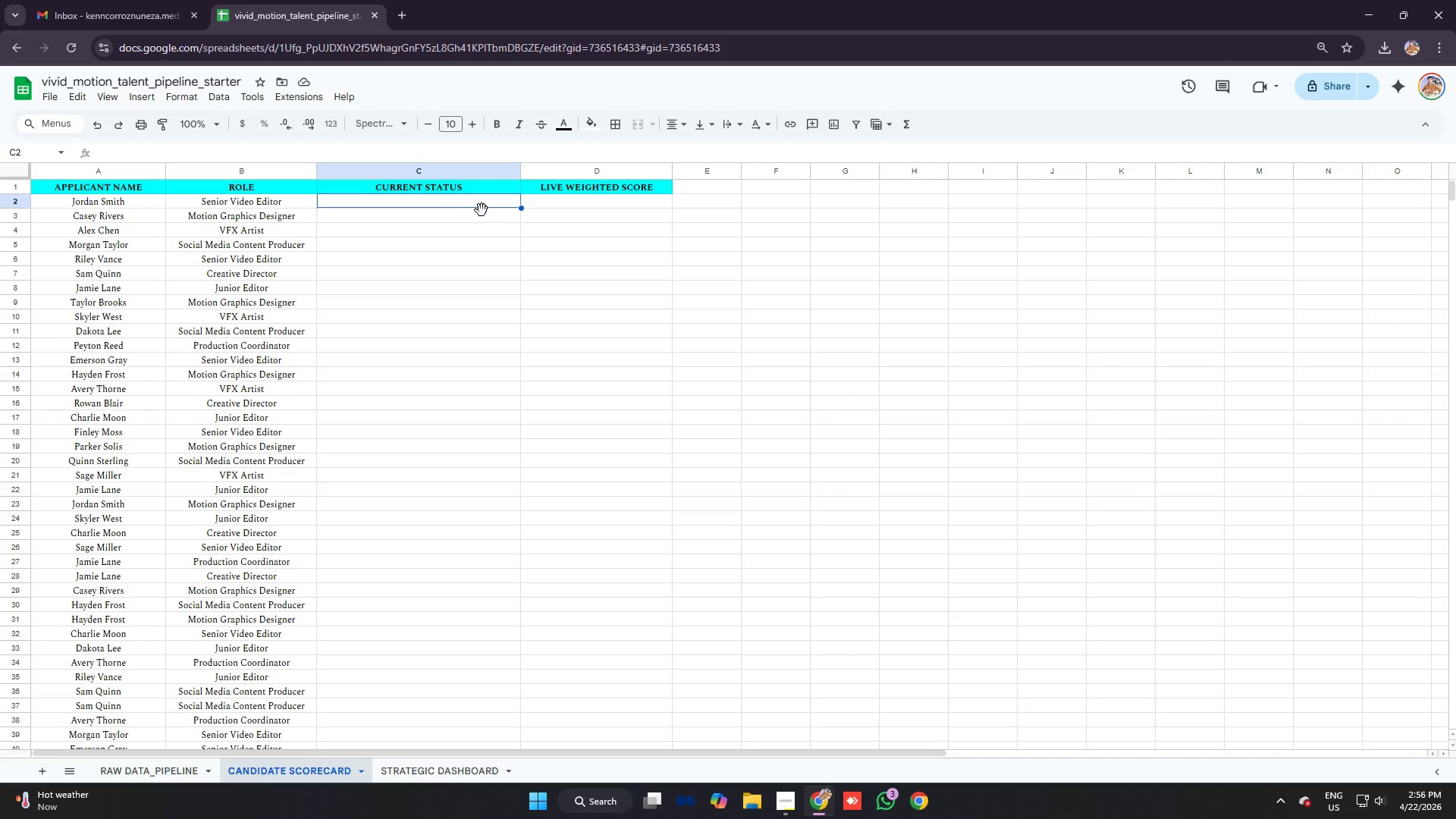 
wait(17.62)
 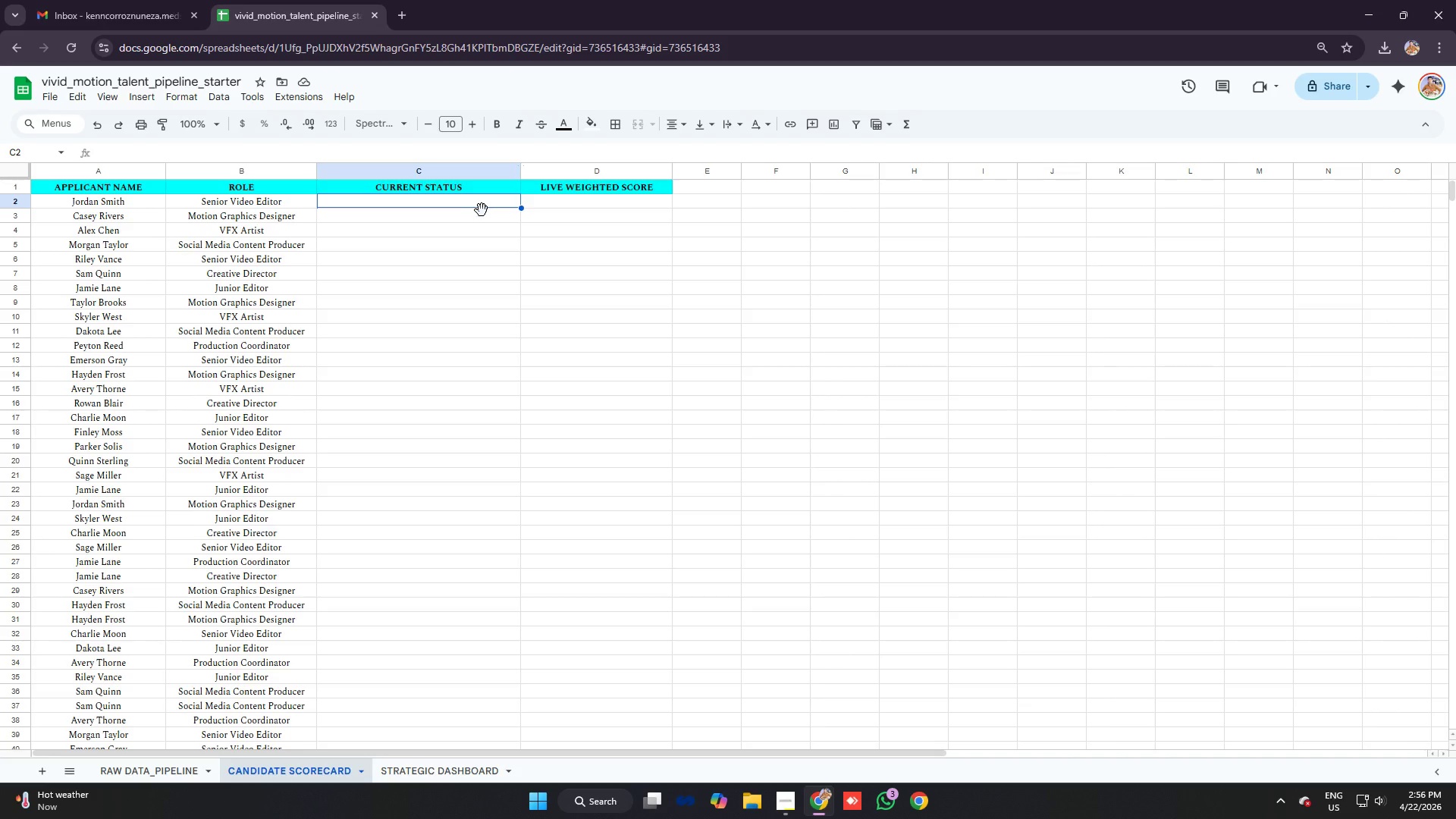 
left_click([440, 218])
 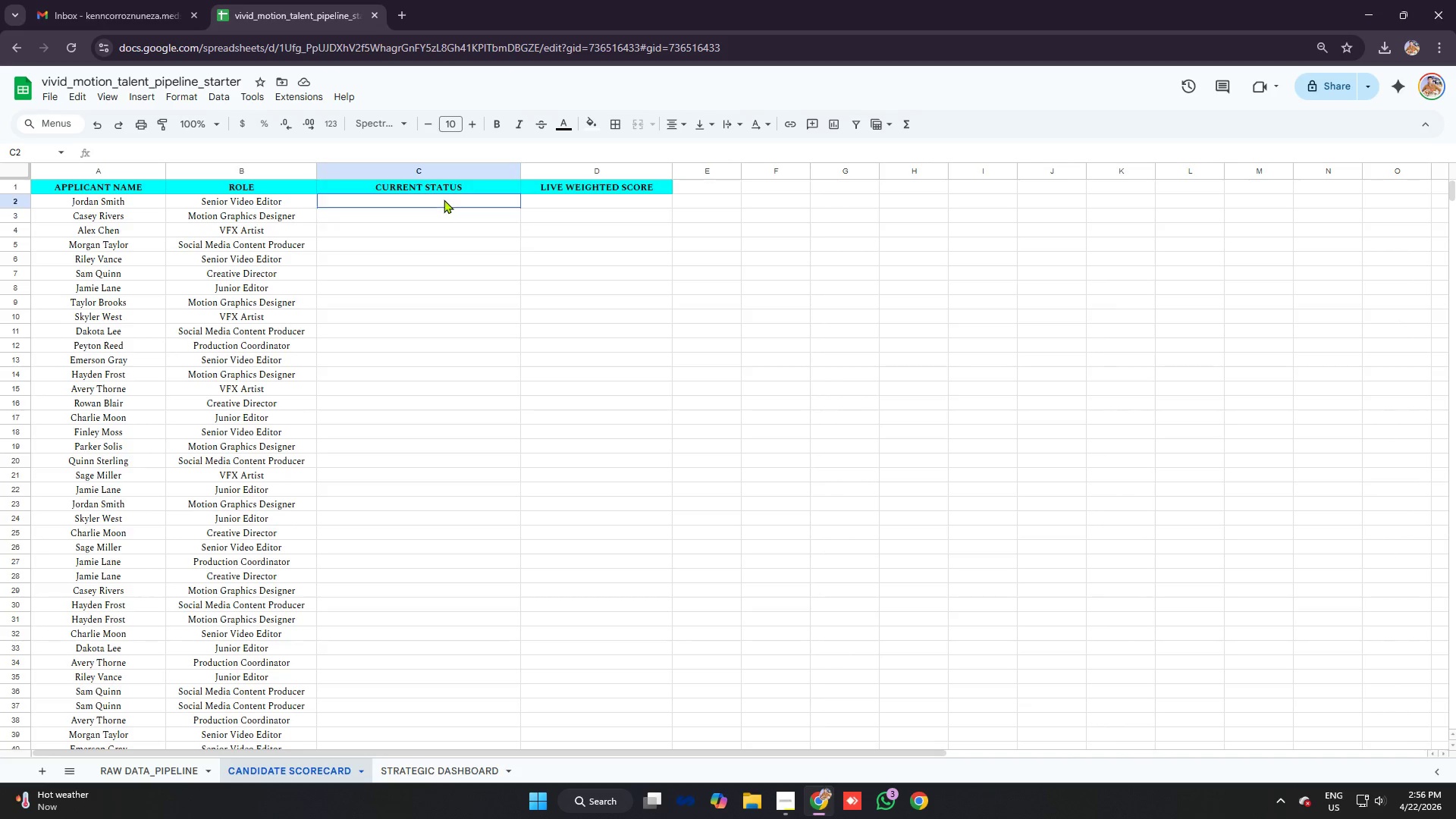 
double_click([444, 199])
 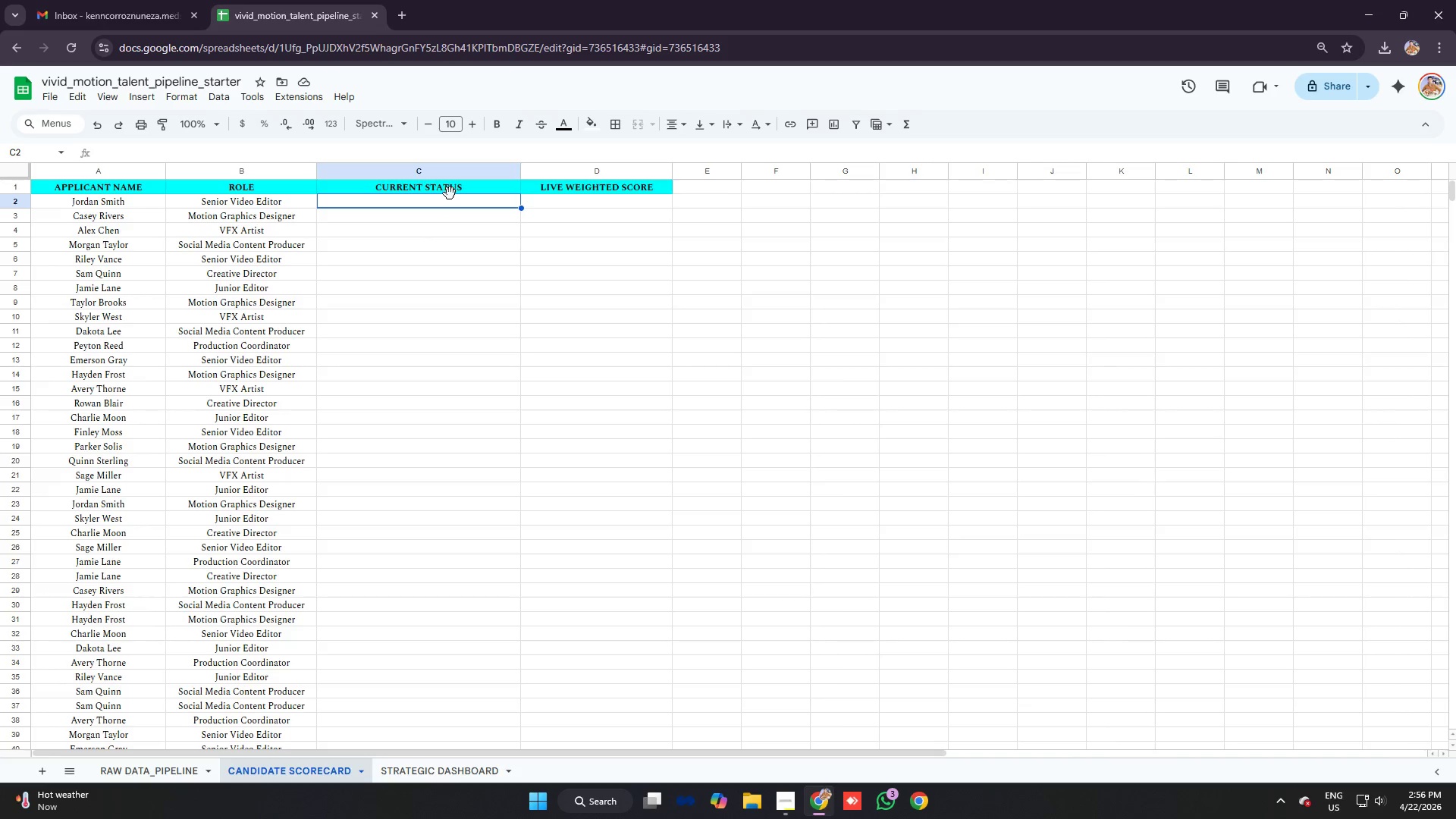 
left_click([428, 224])
 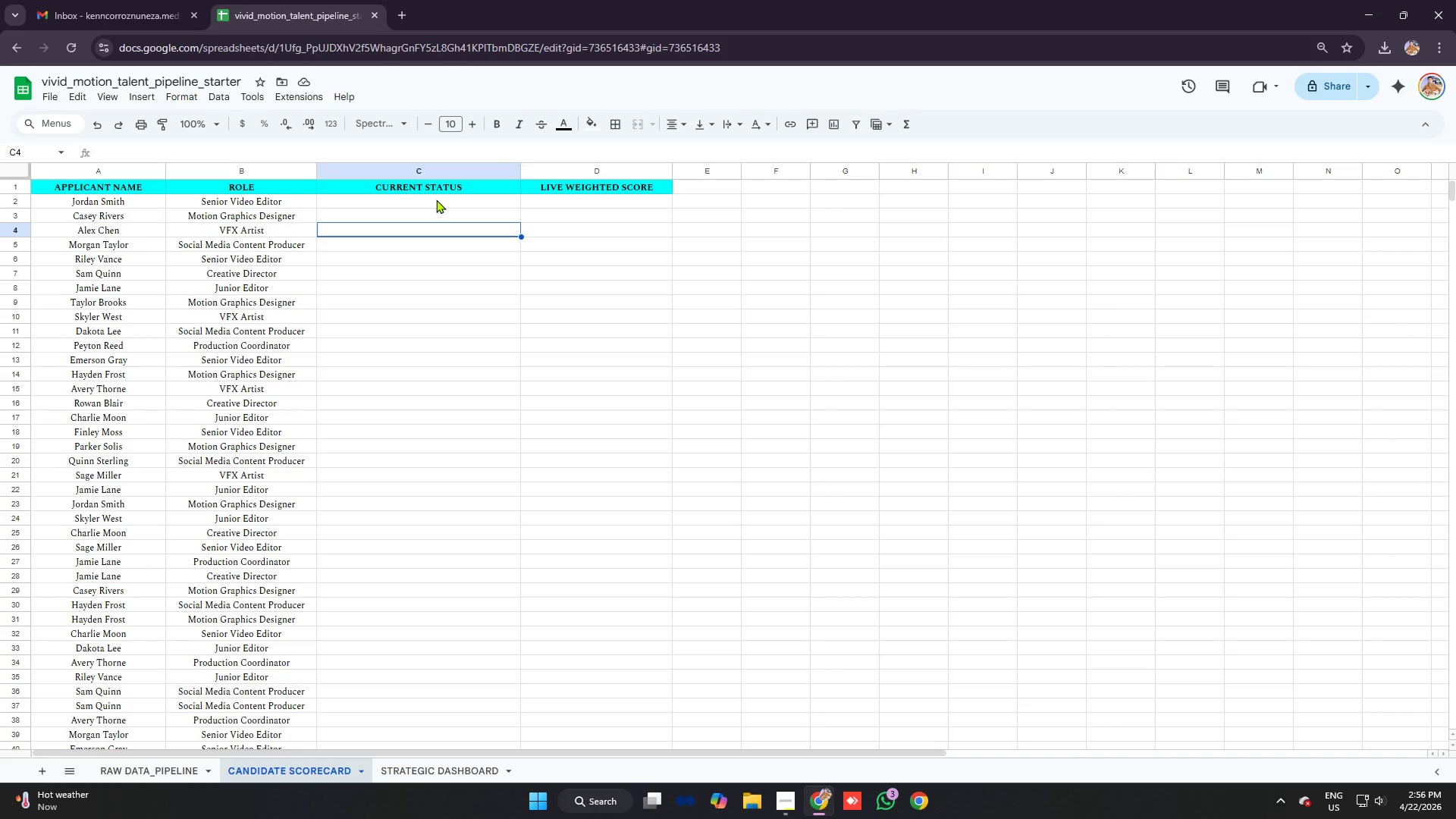 
left_click([436, 196])
 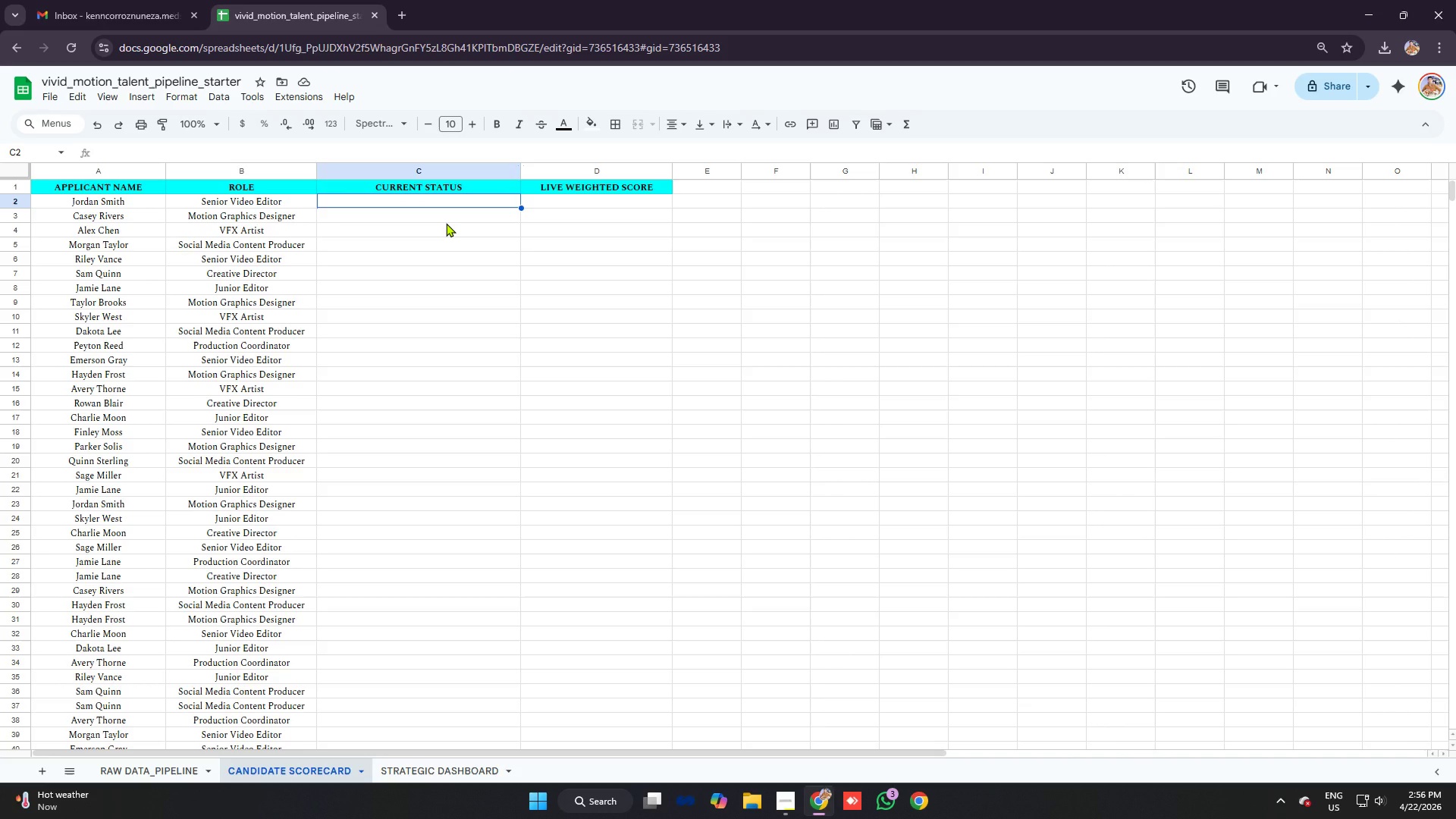 
wait(5.14)
 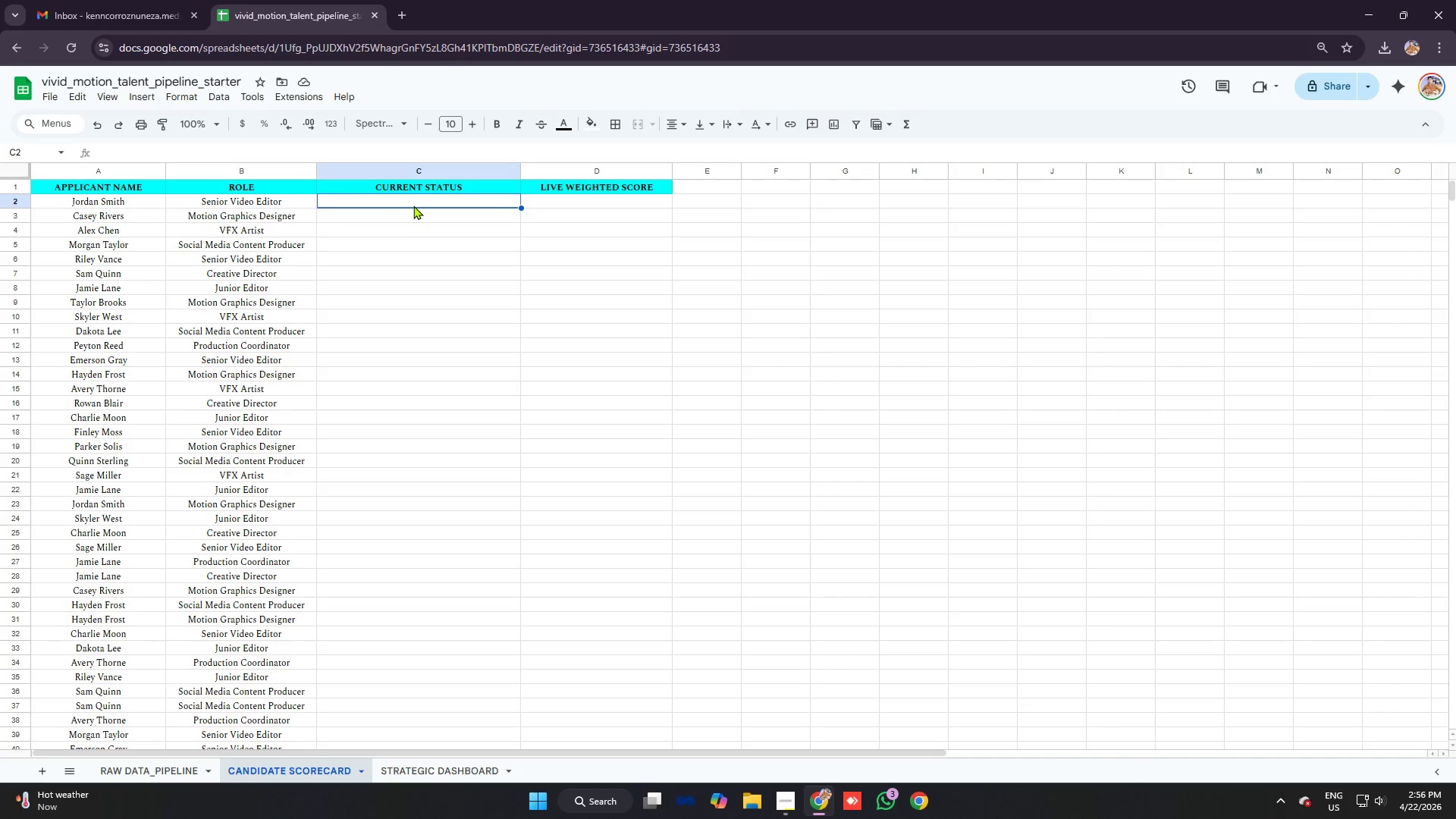 
key(Equal)
 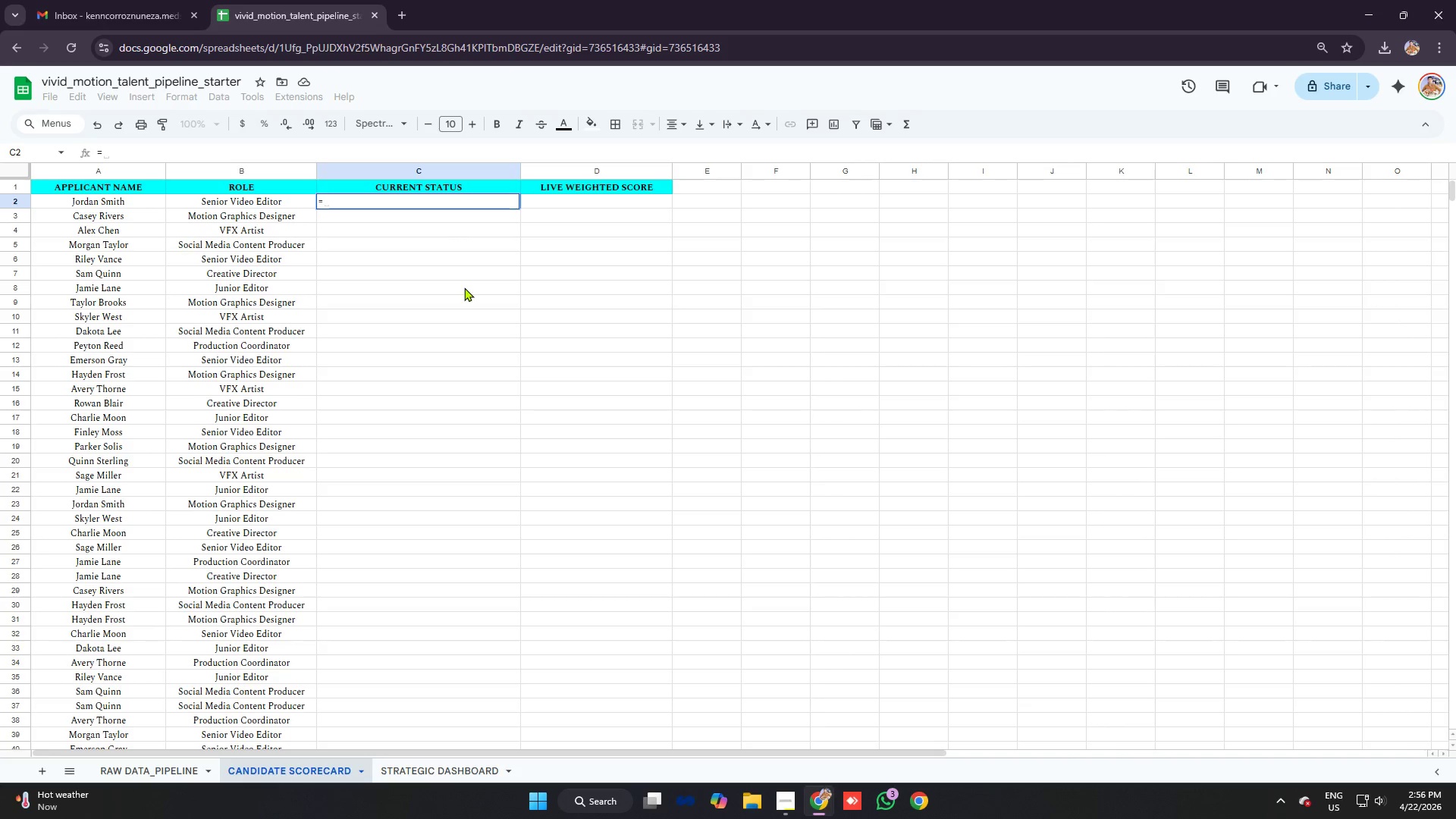 
type(vloo)
key(Tab)
 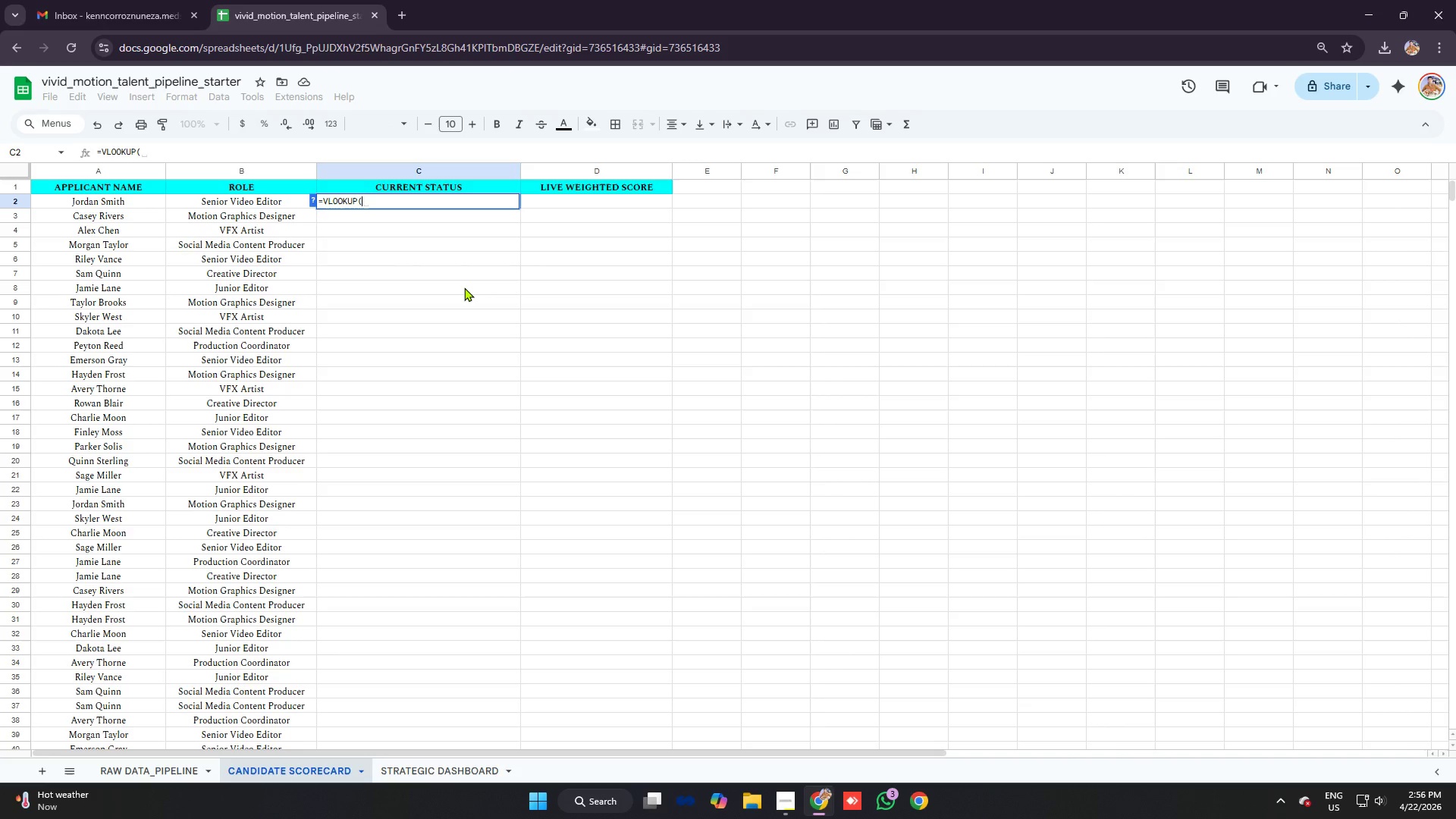 
type(a4,'raw data )
key(Backspace)
type(_pipeline)
 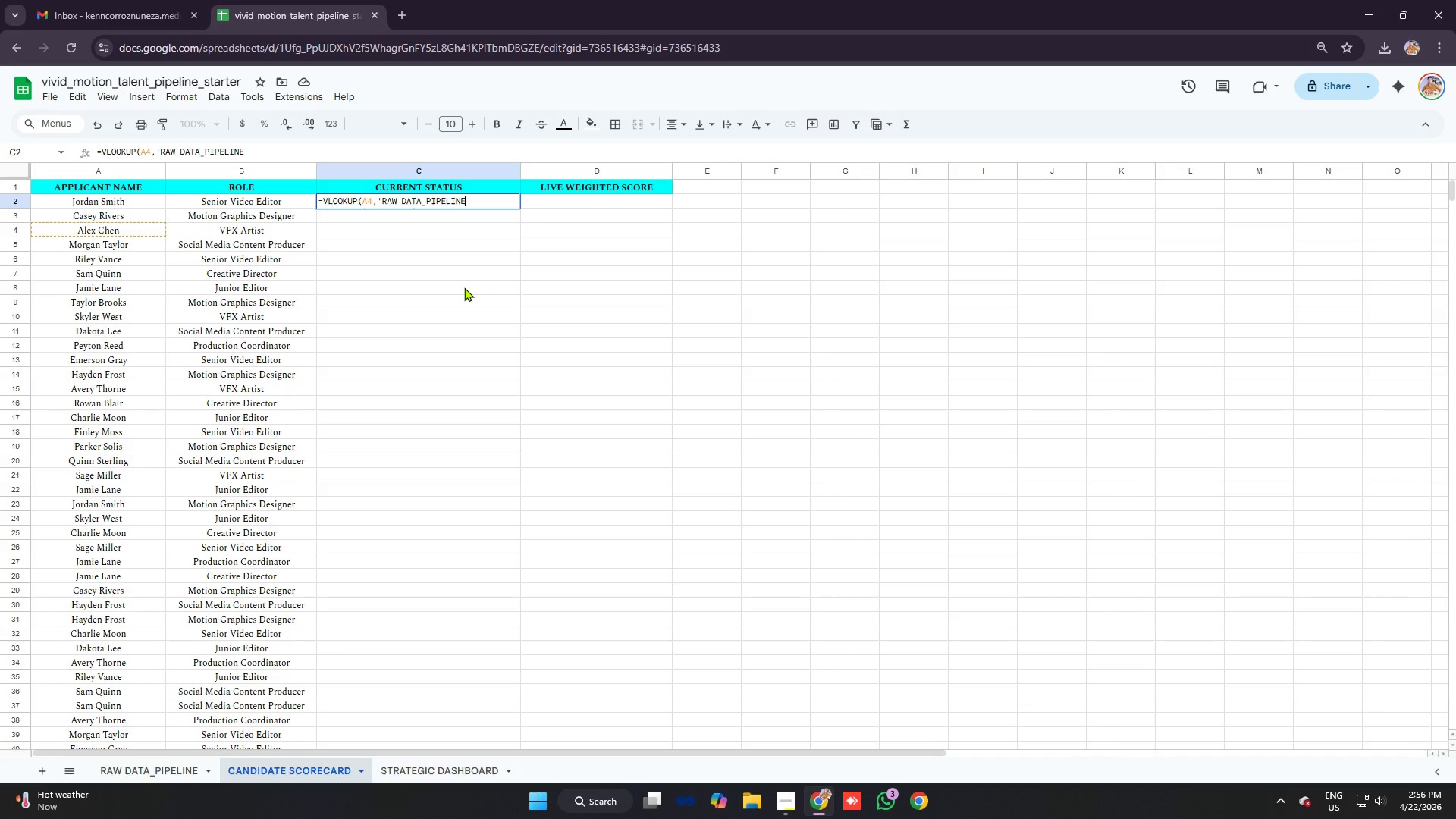 
wait(14.16)
 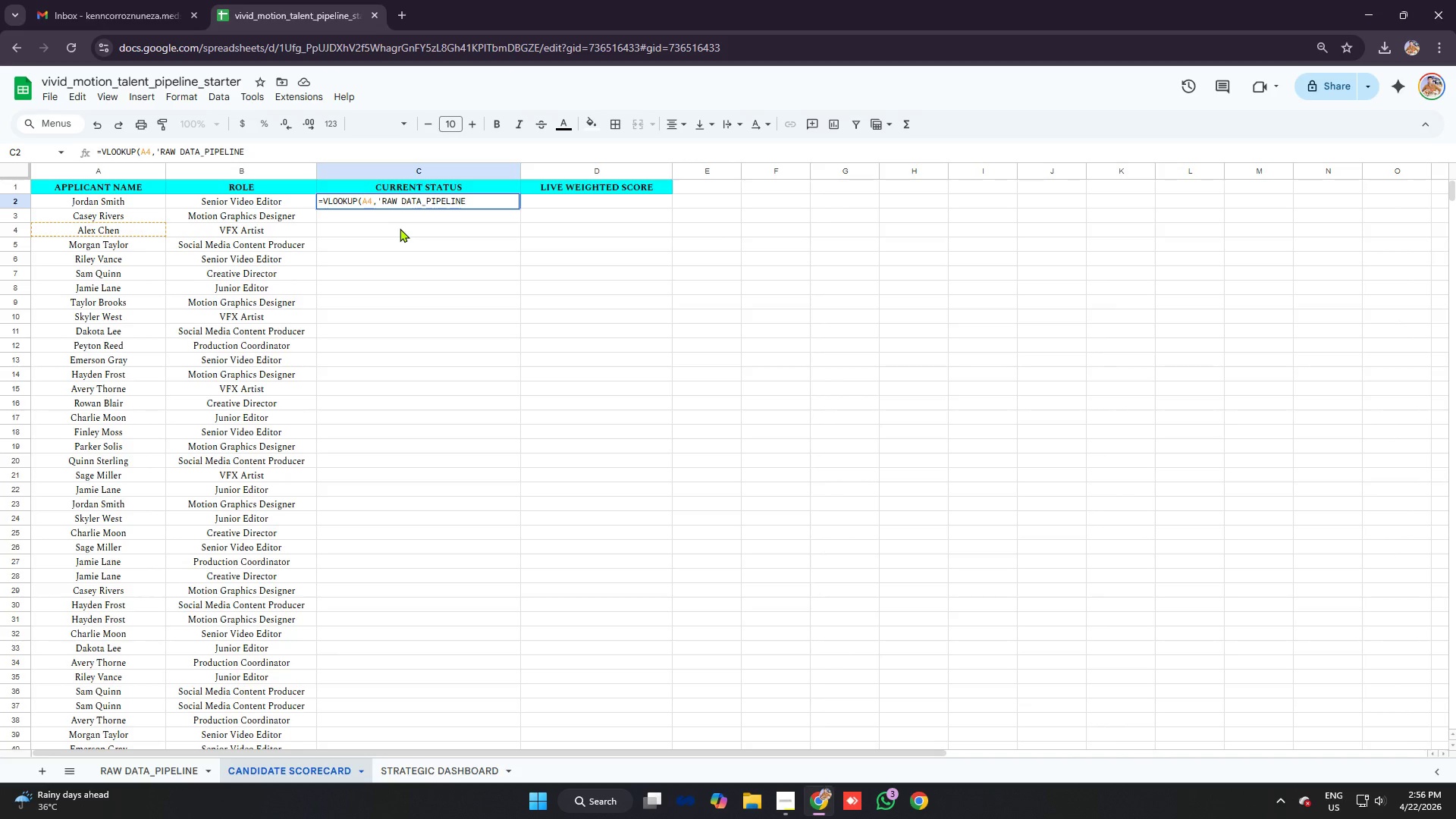 
key(Shift+1)
 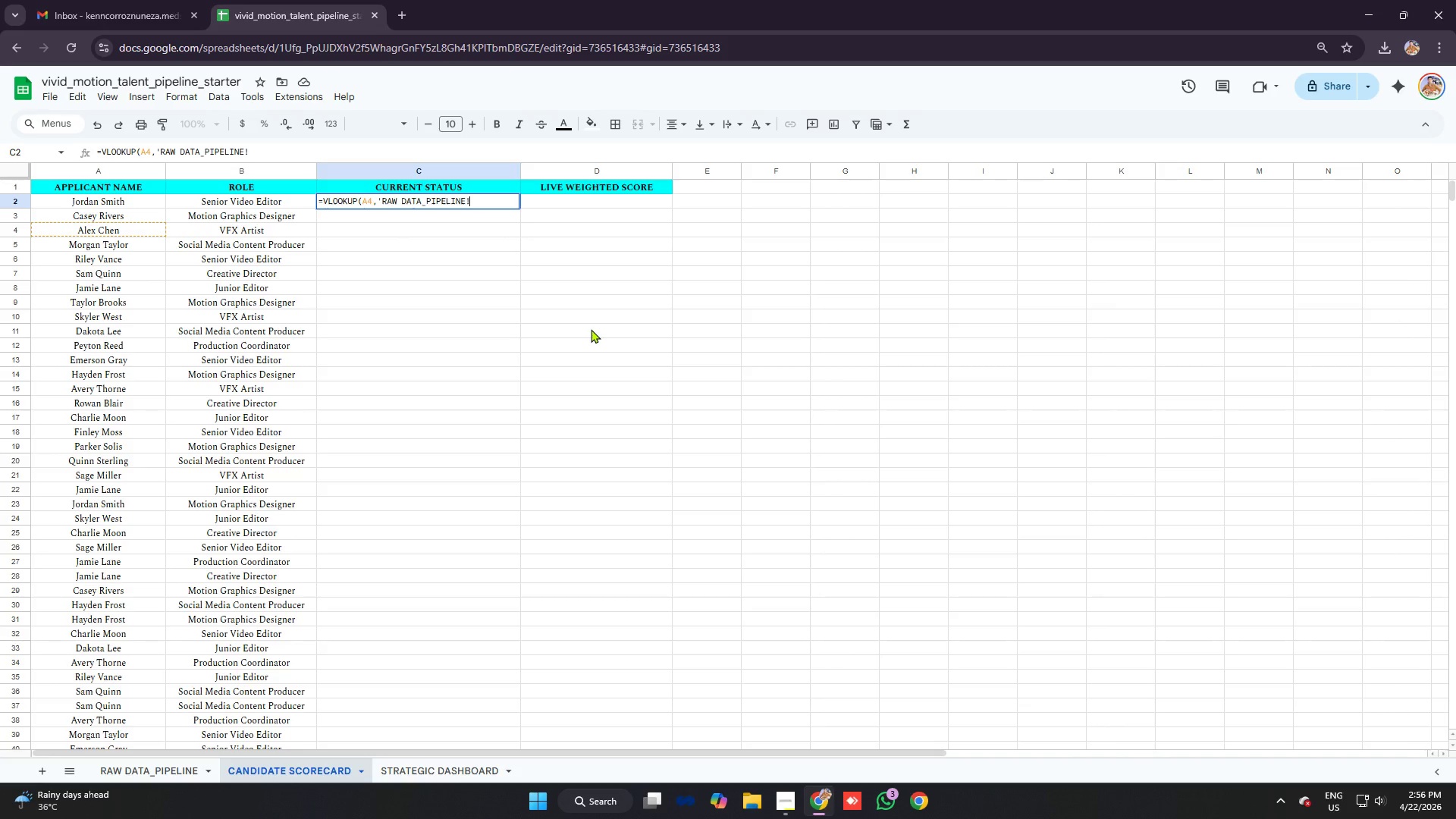 
key(Backspace)
 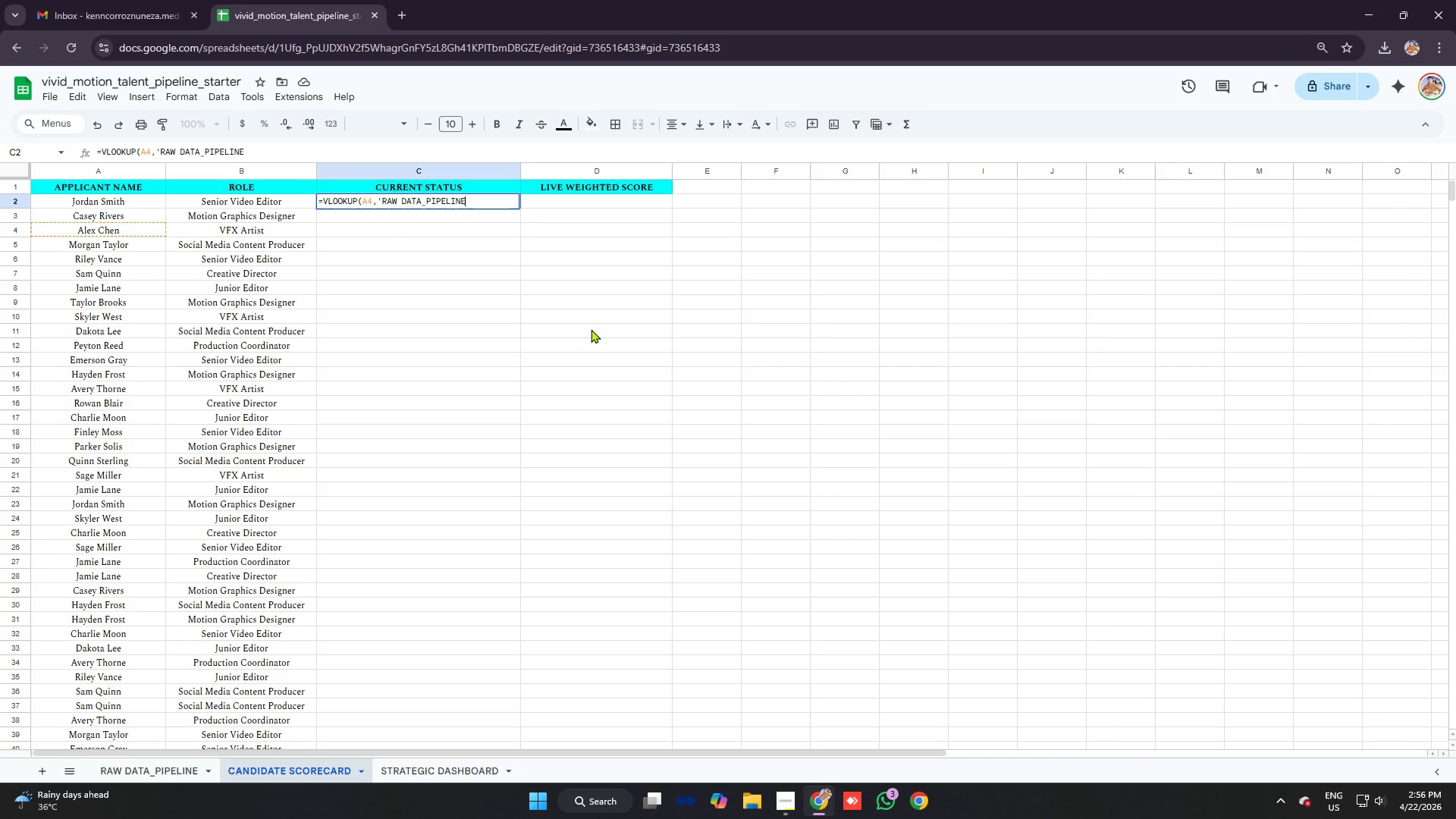 
key(Quote)
 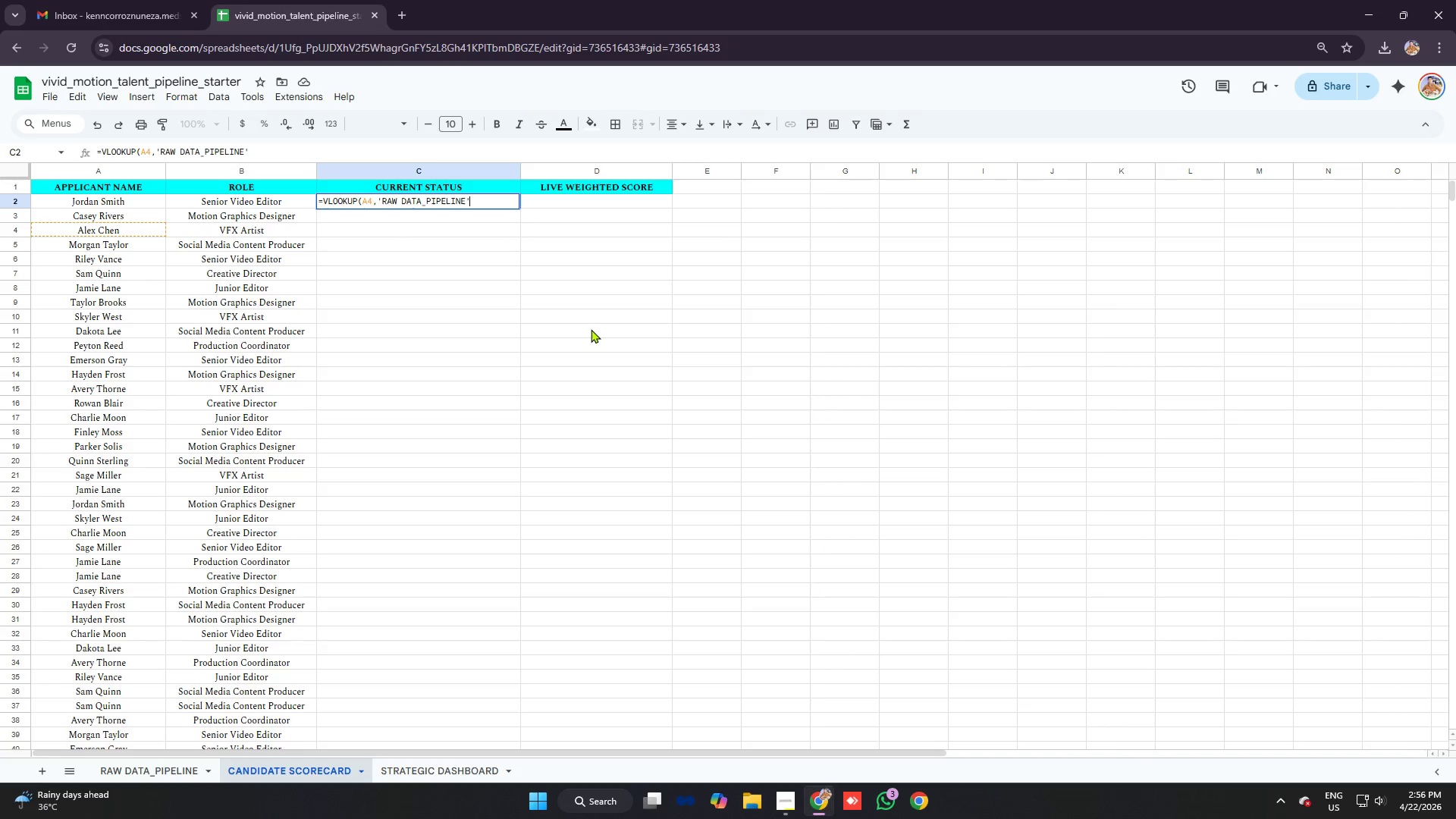 
key(Shift+ShiftRight)
 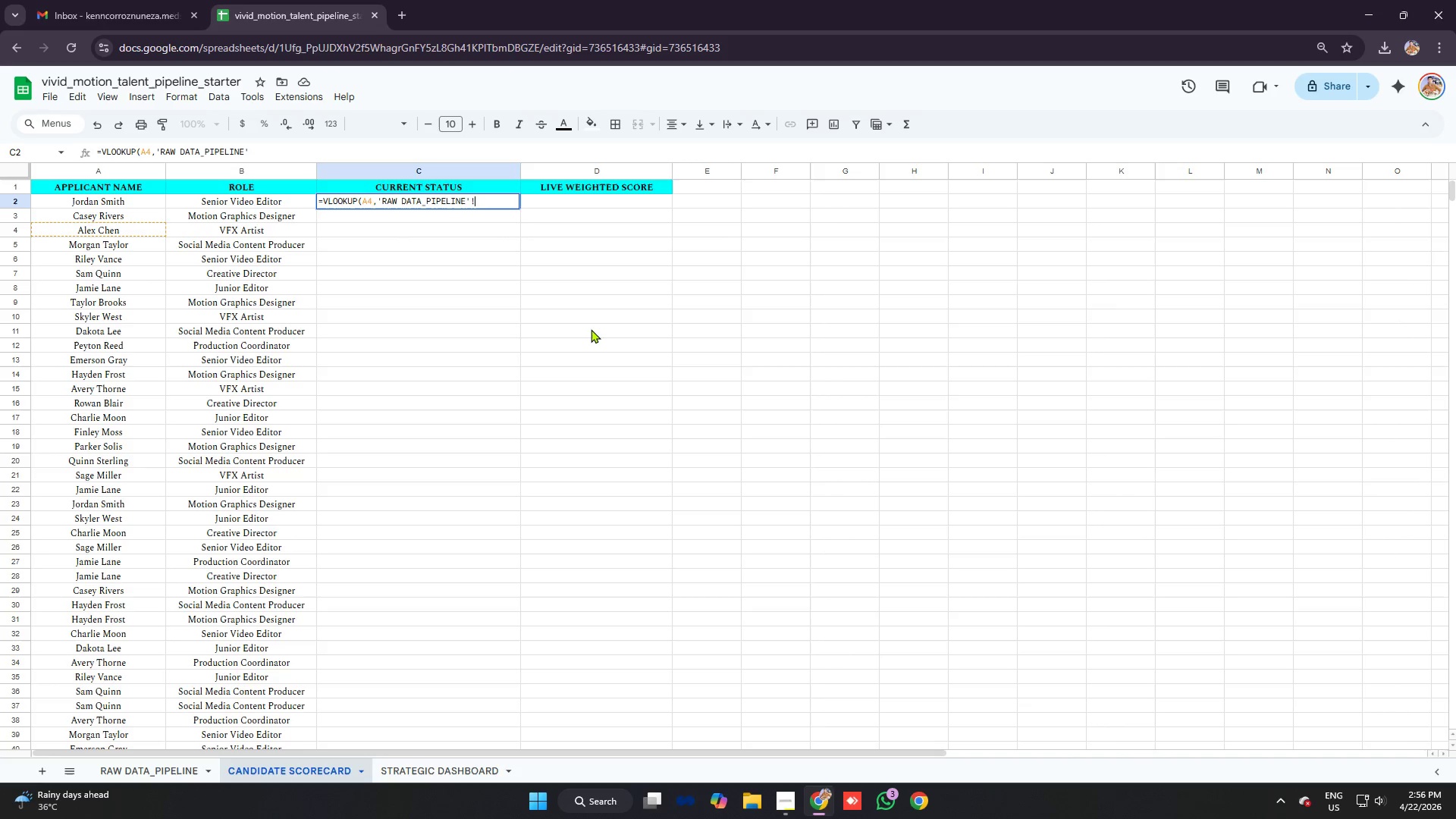 
key(Shift+1)
 